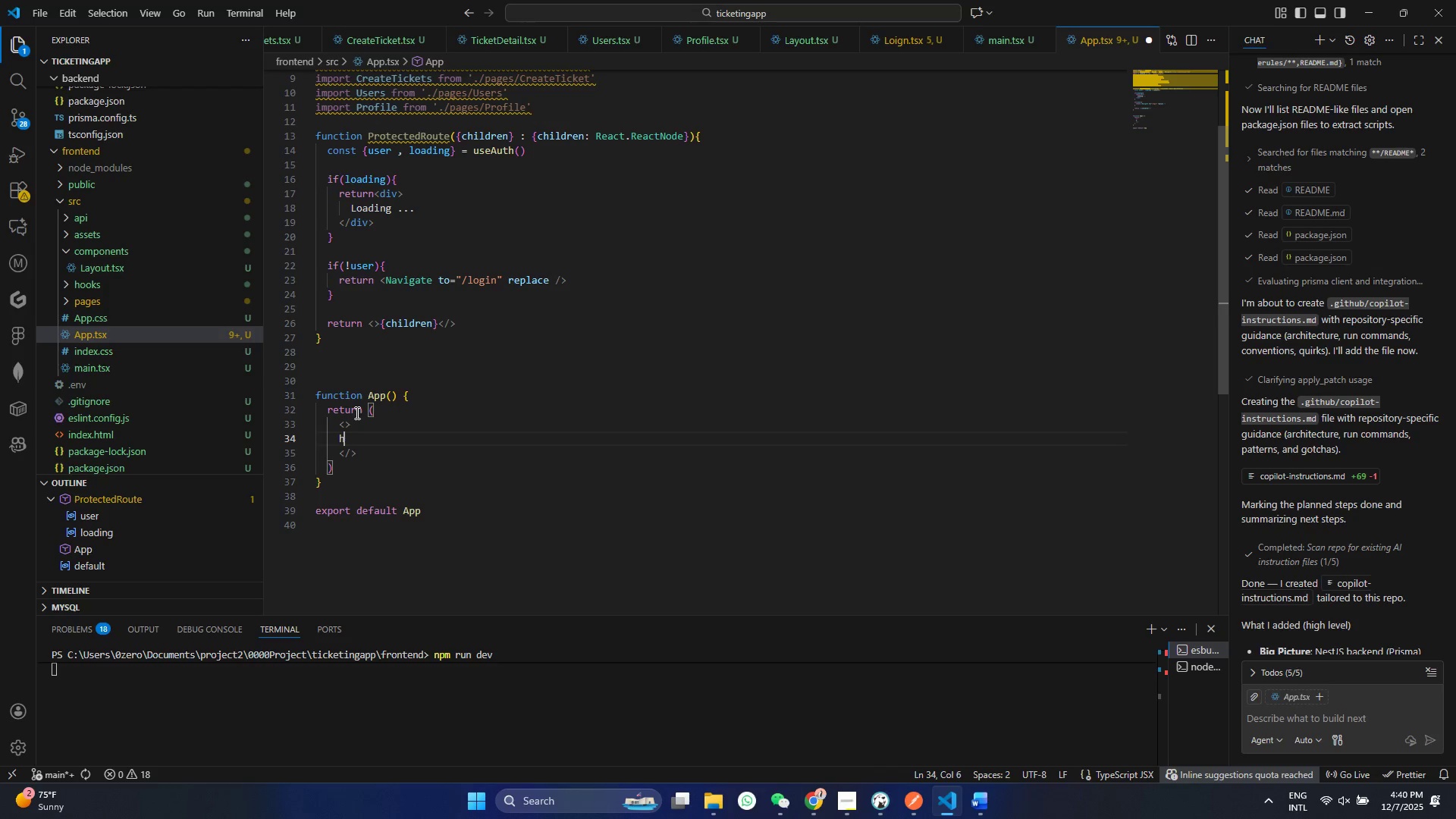 
key(Backspace)
 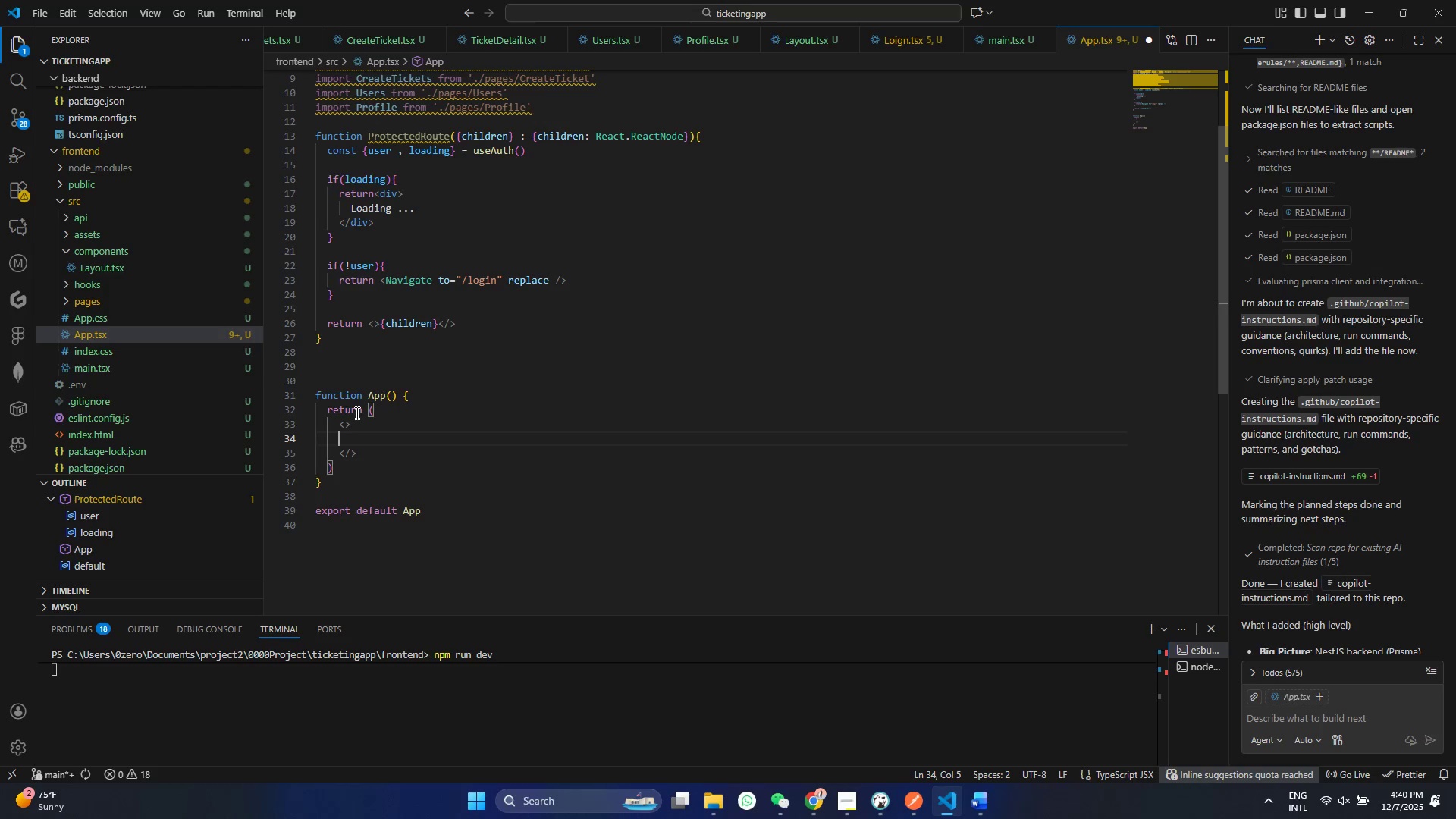 
key(Control+ControlLeft)
 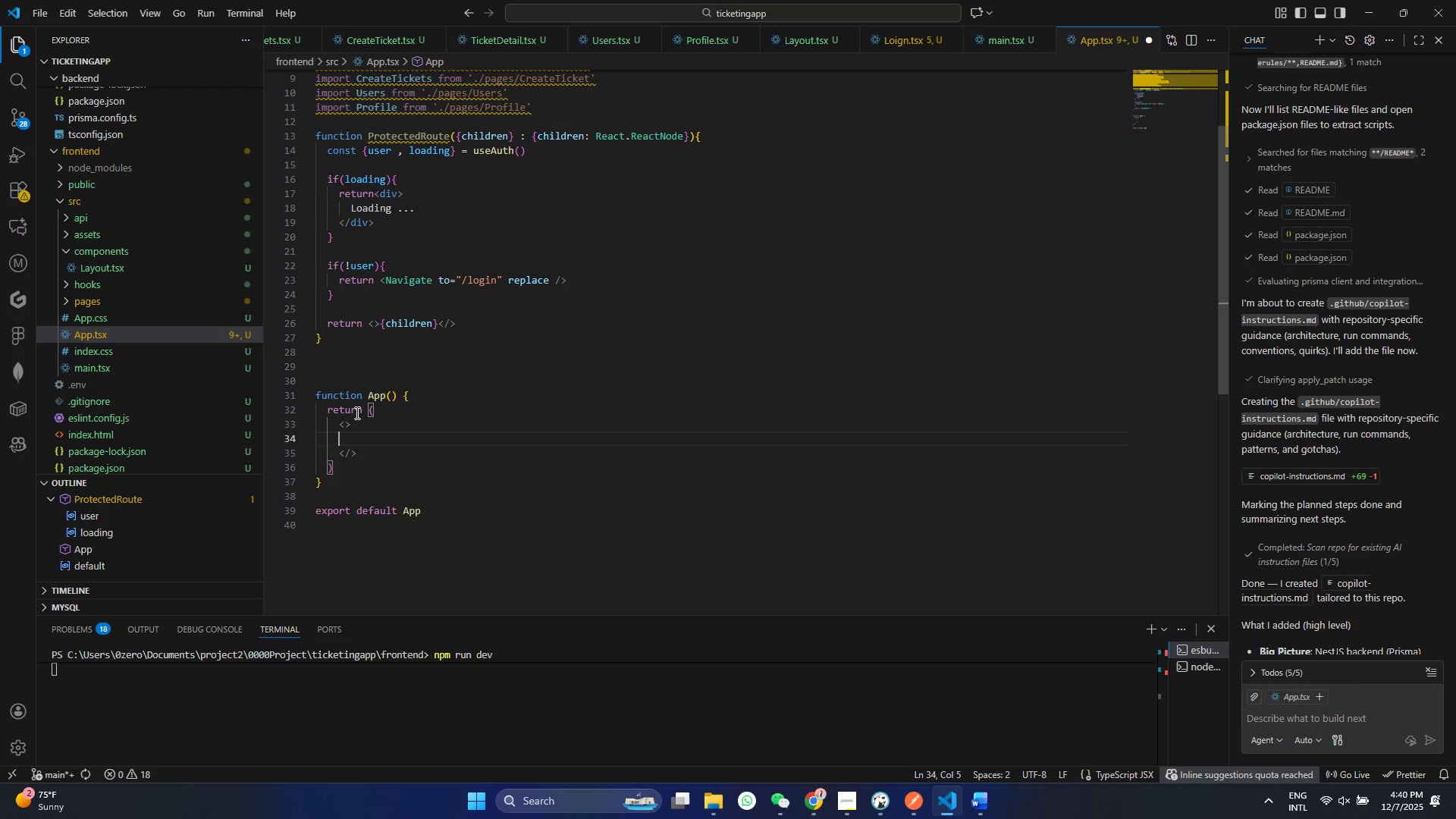 
key(S)
 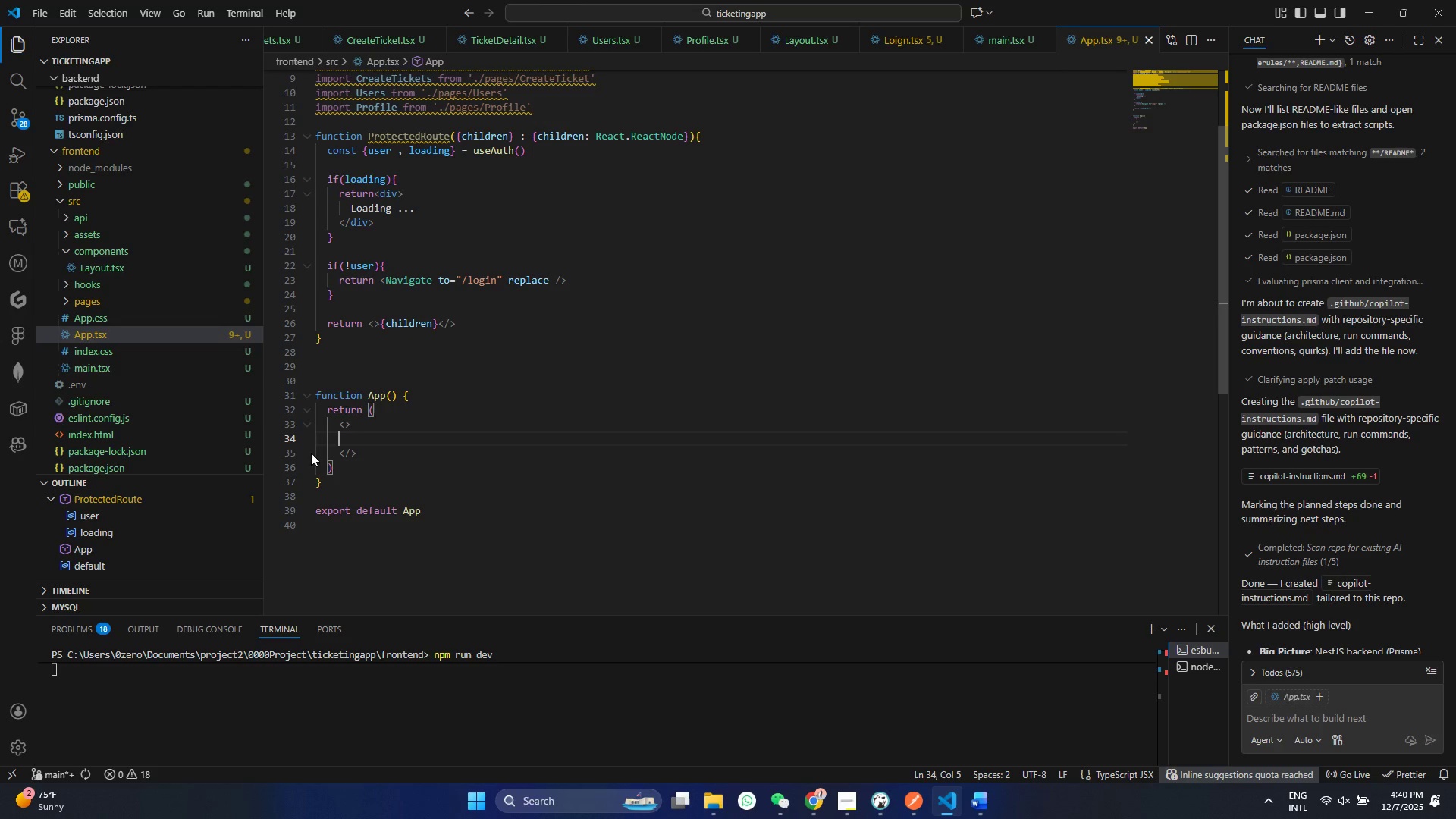 
left_click_drag(start_coordinate=[372, 460], to_coordinate=[323, 423])
 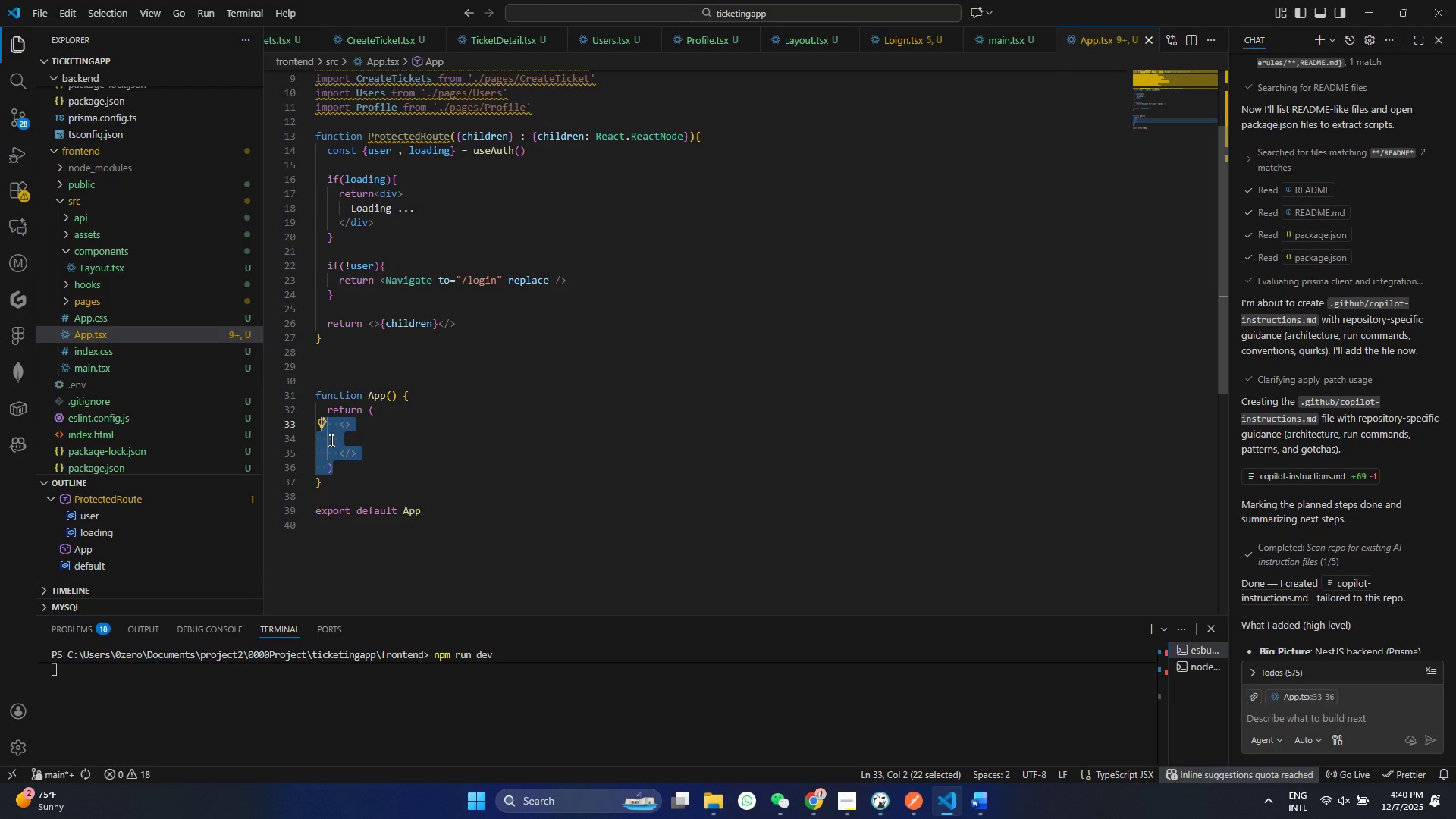 
key(Backspace)
type(<Brose)
 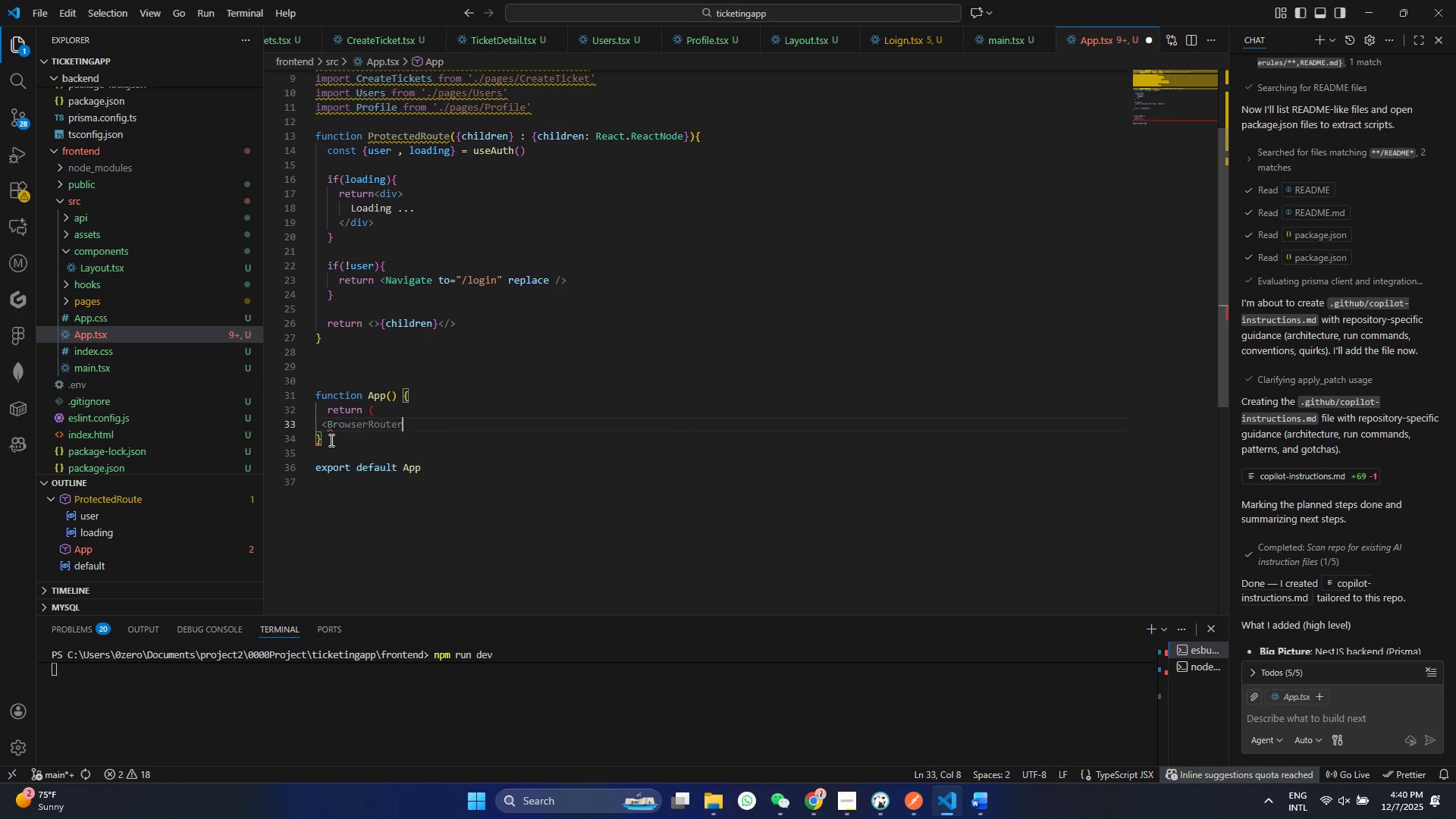 
key(Enter)
 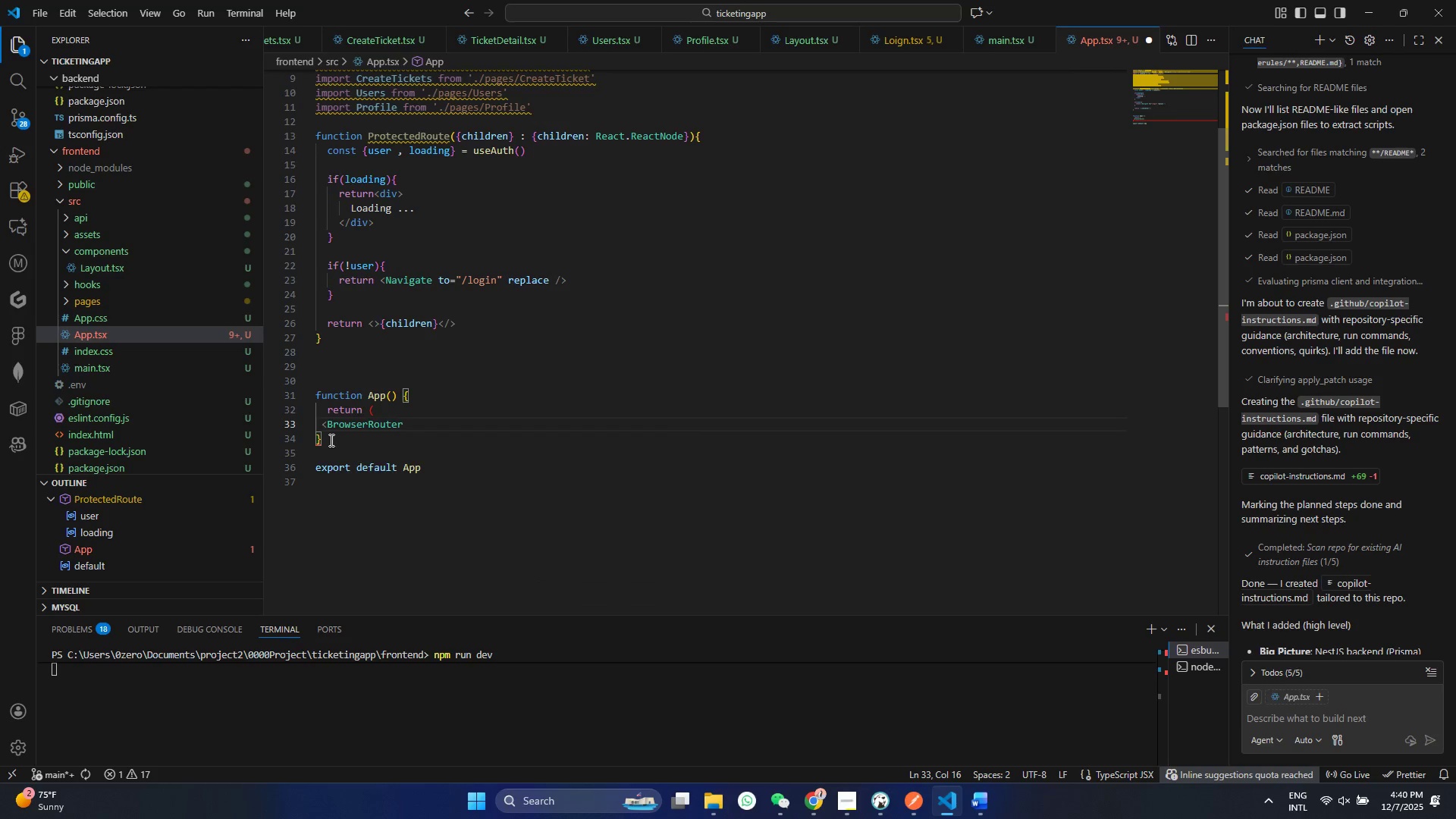 
key(Shift+Period)
 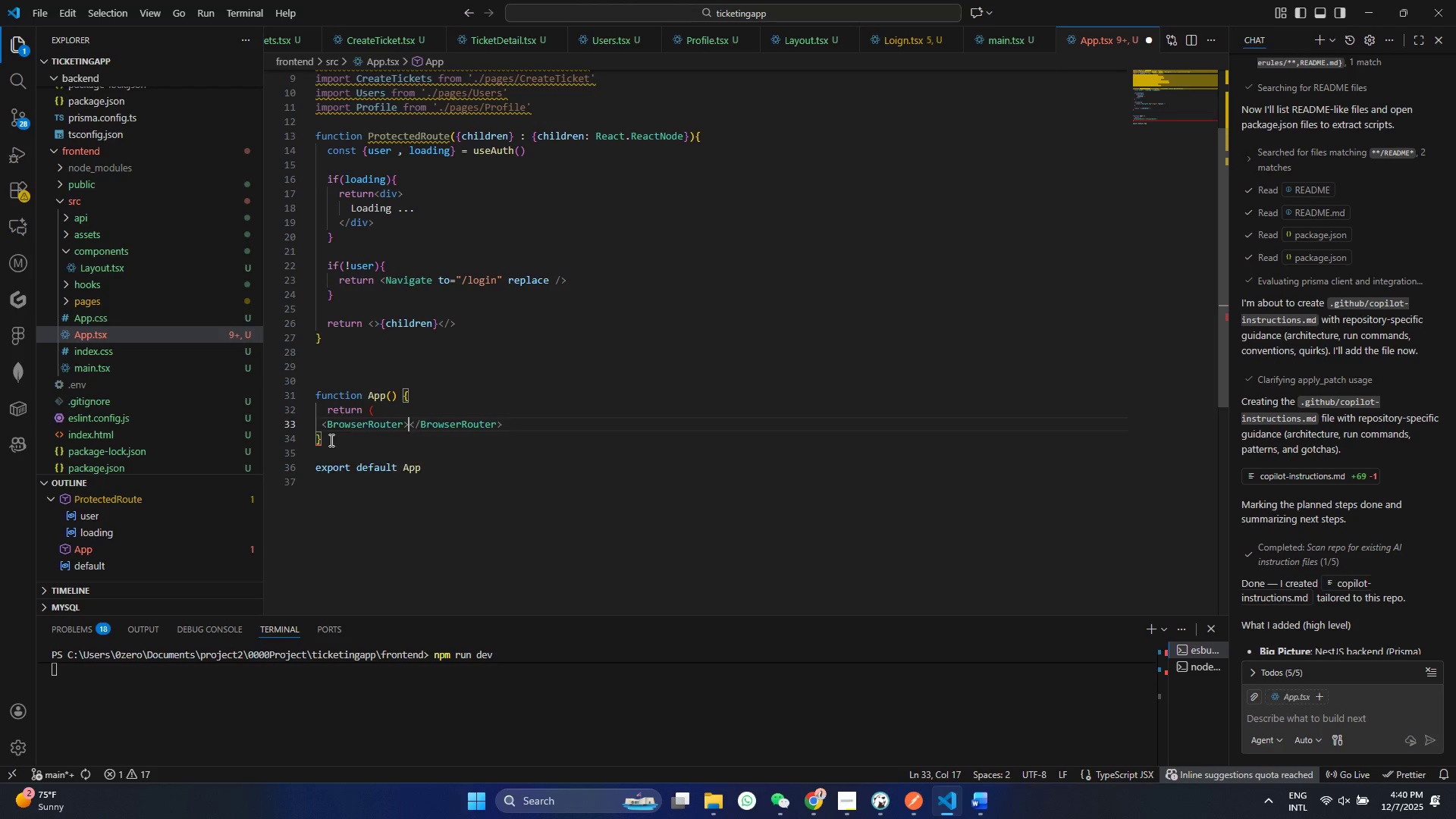 
key(Shift+Enter)
 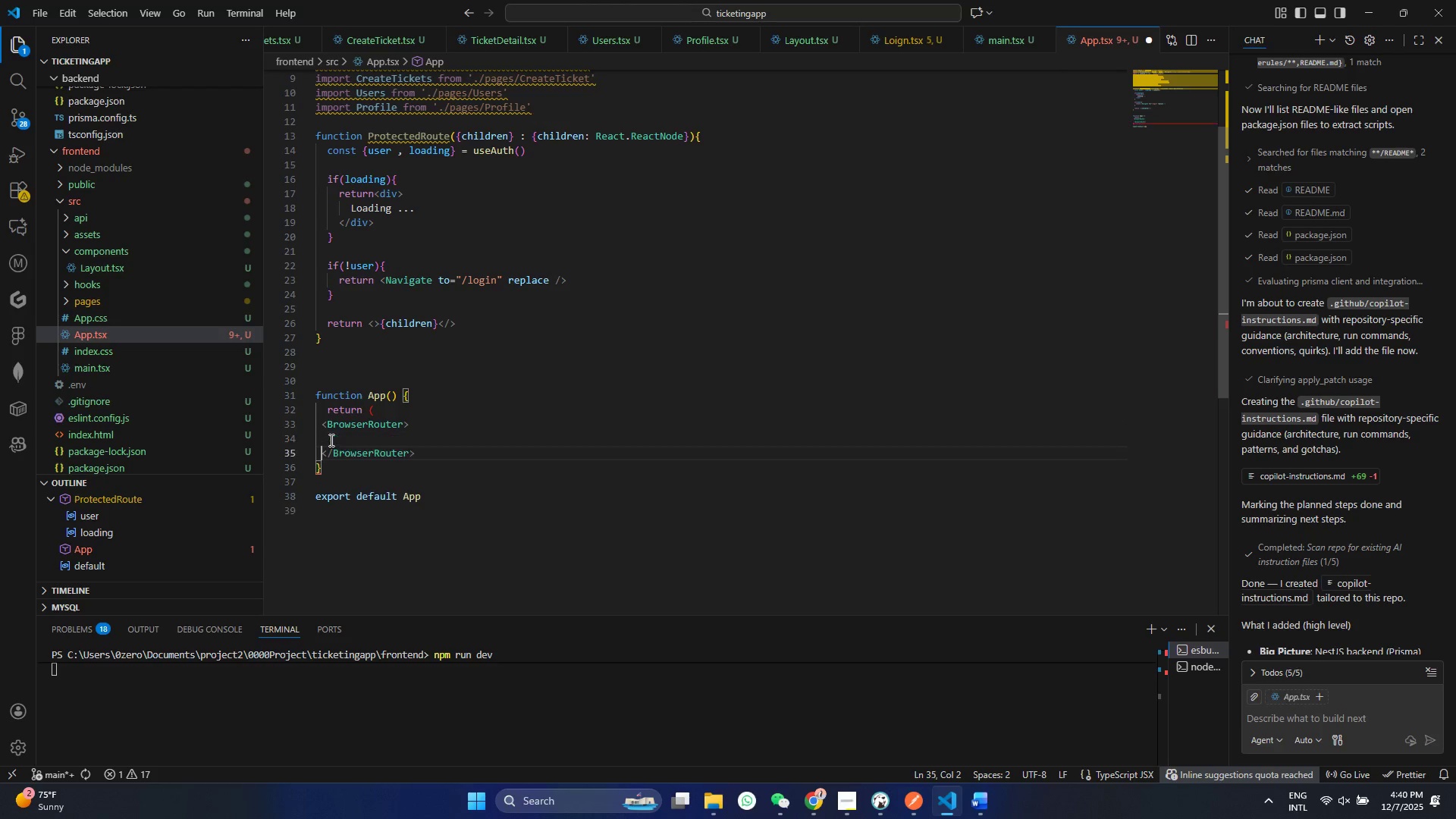 
key(Enter)
 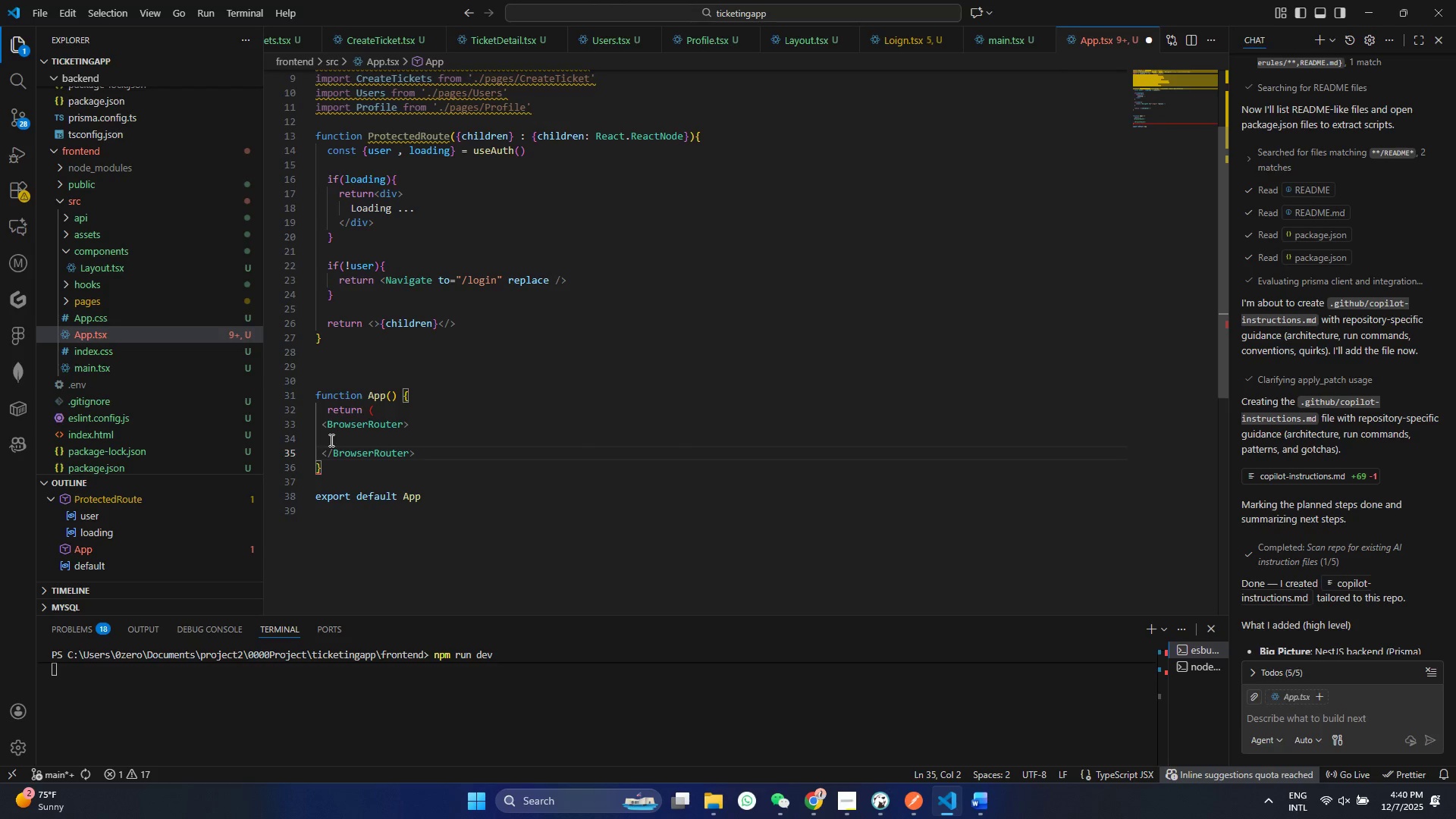 
key(ArrowUp)
 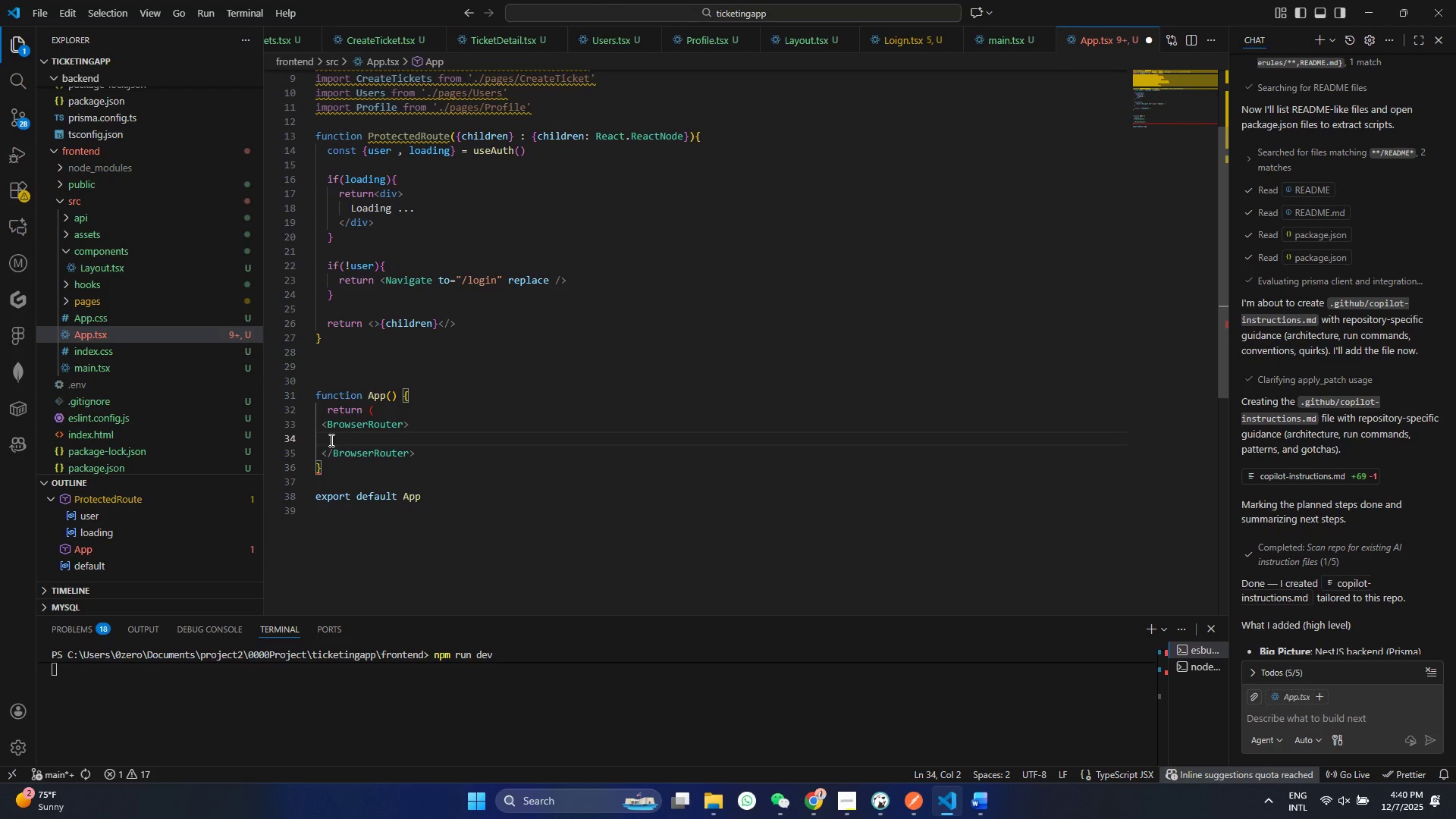 
key(Enter)
 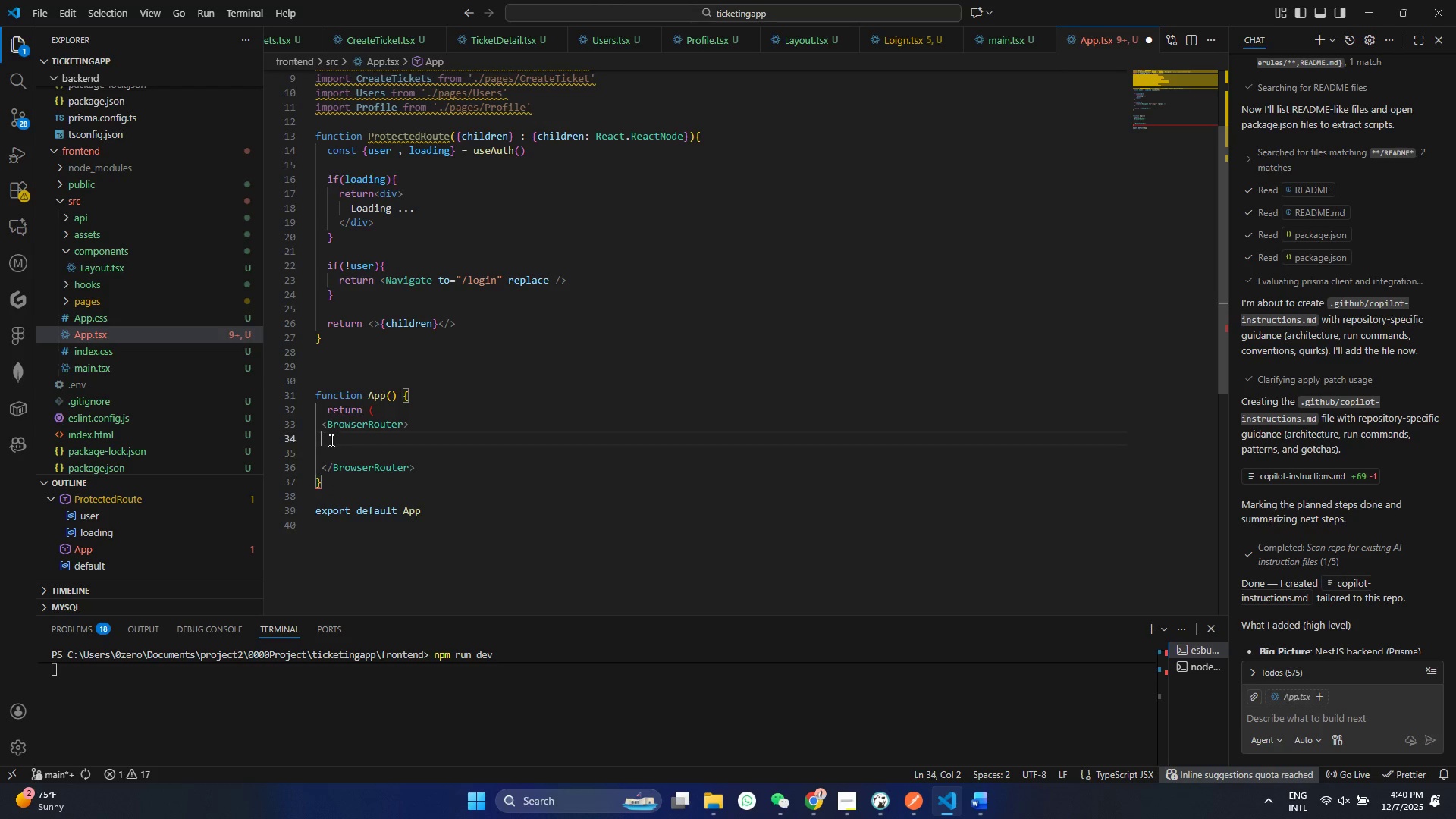 
key(ArrowUp)
 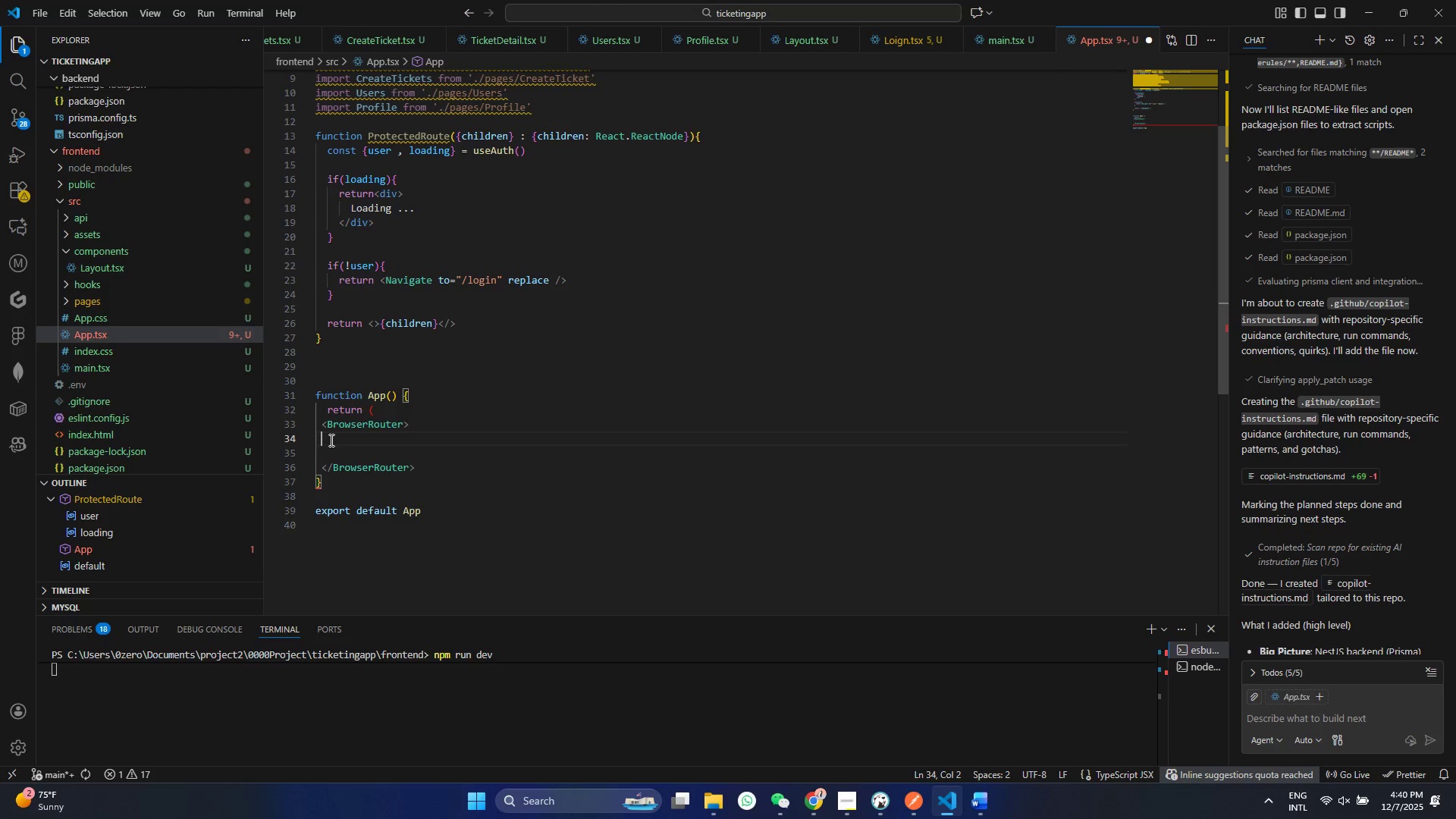 
type(<Rute)
 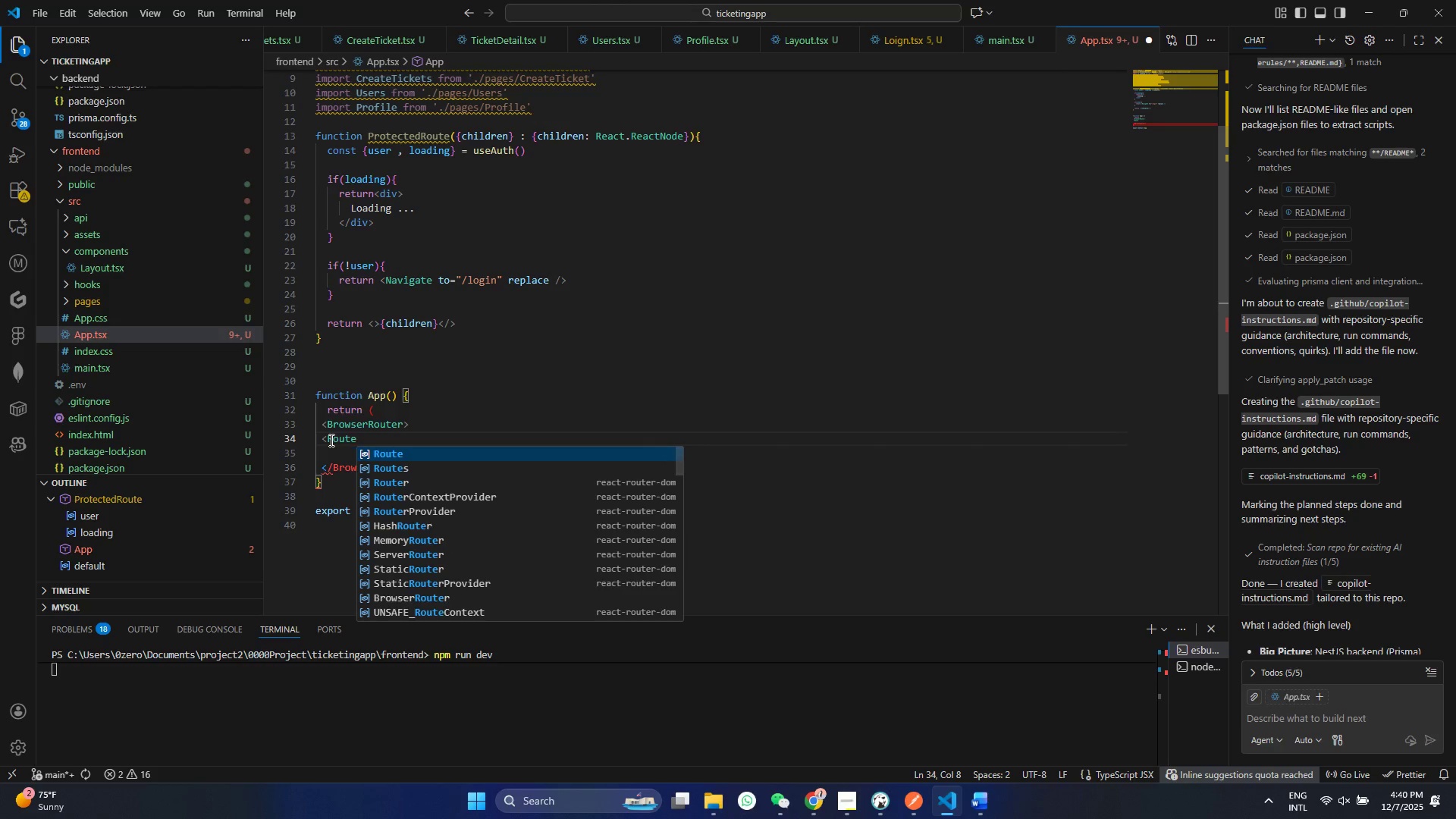 
hold_key(key=O, duration=7.16)
 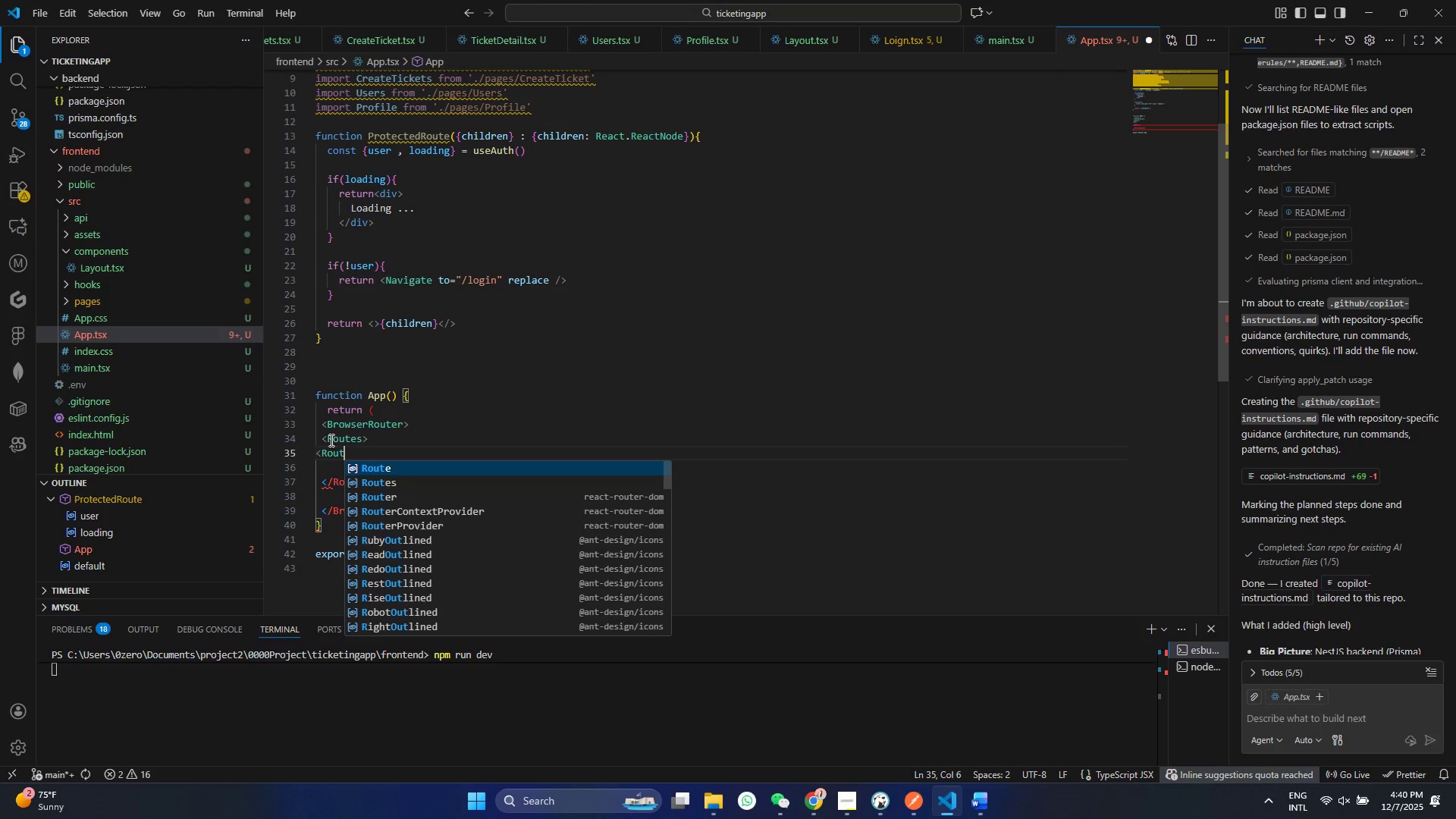 
key(ArrowDown)
 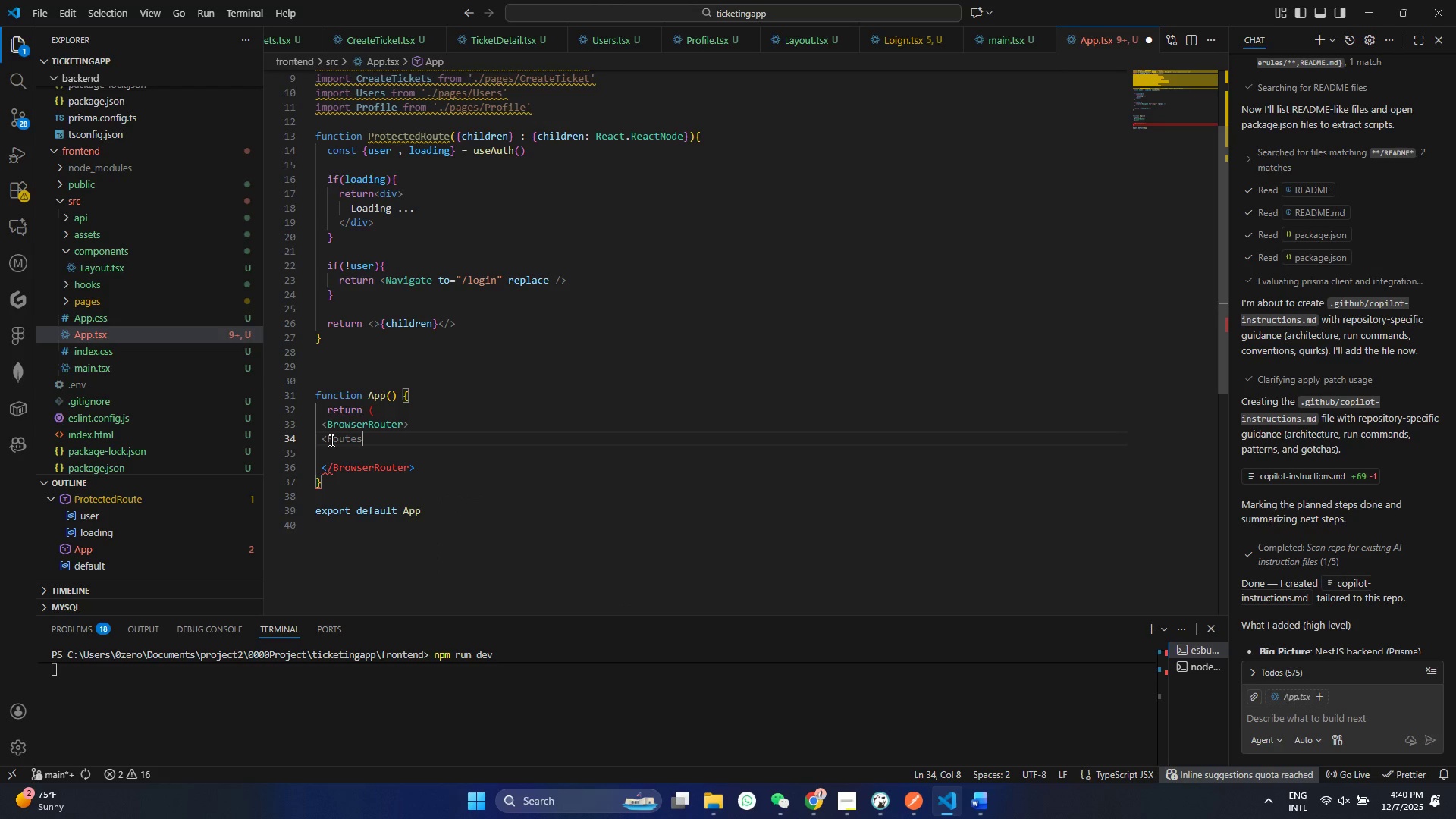 
key(Enter)
 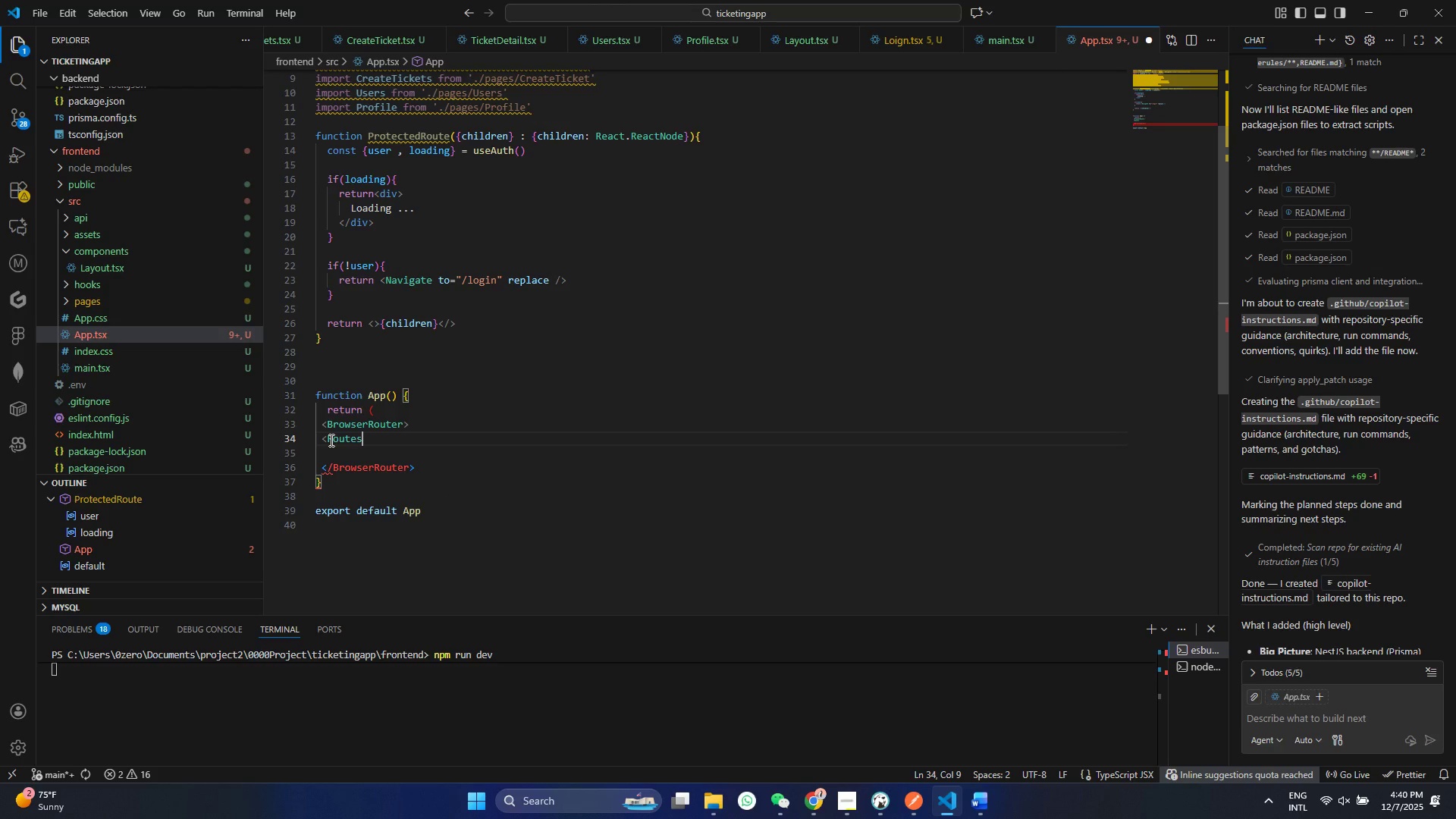 
key(Shift+Slash)
 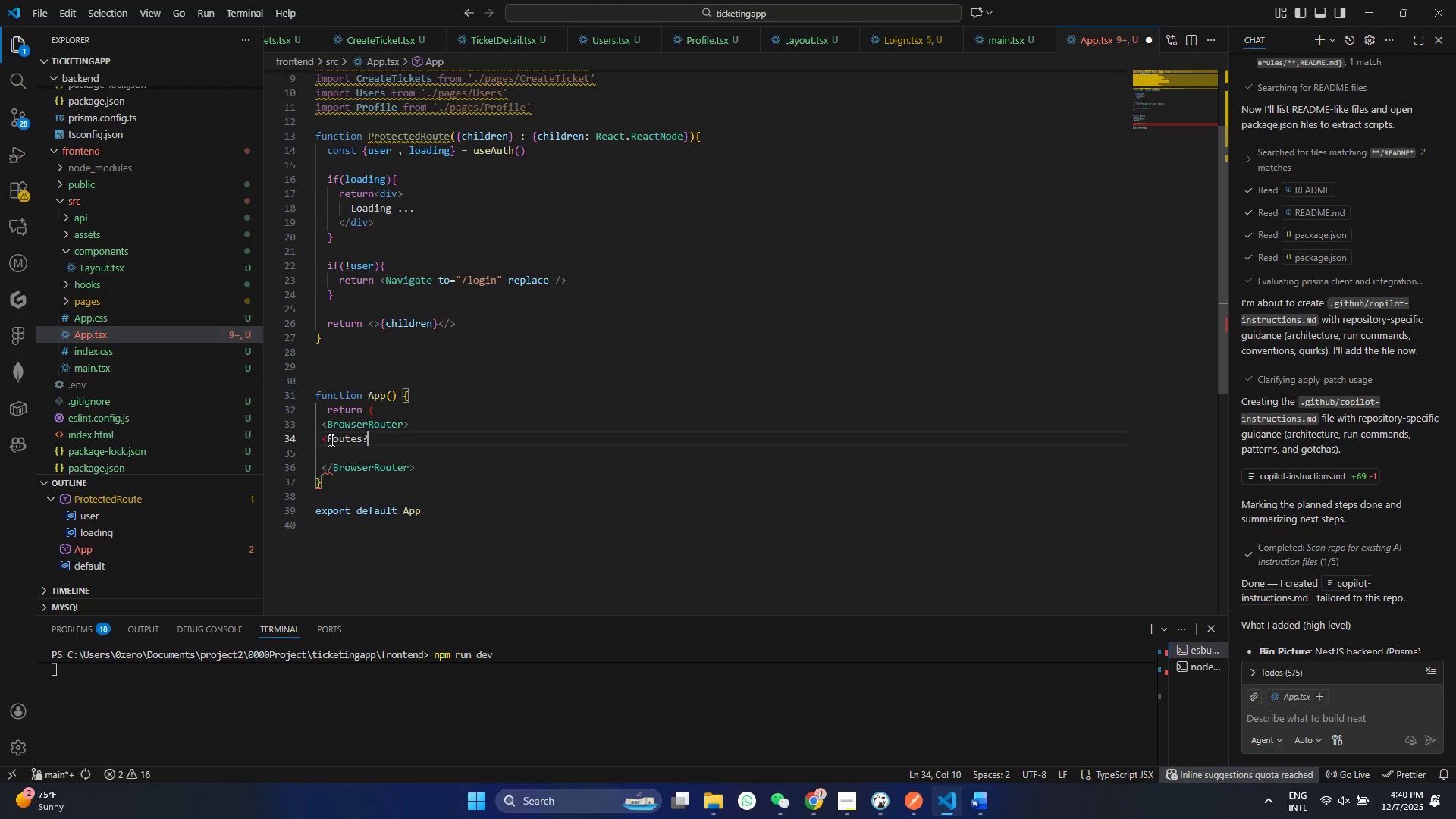 
key(Backspace)
 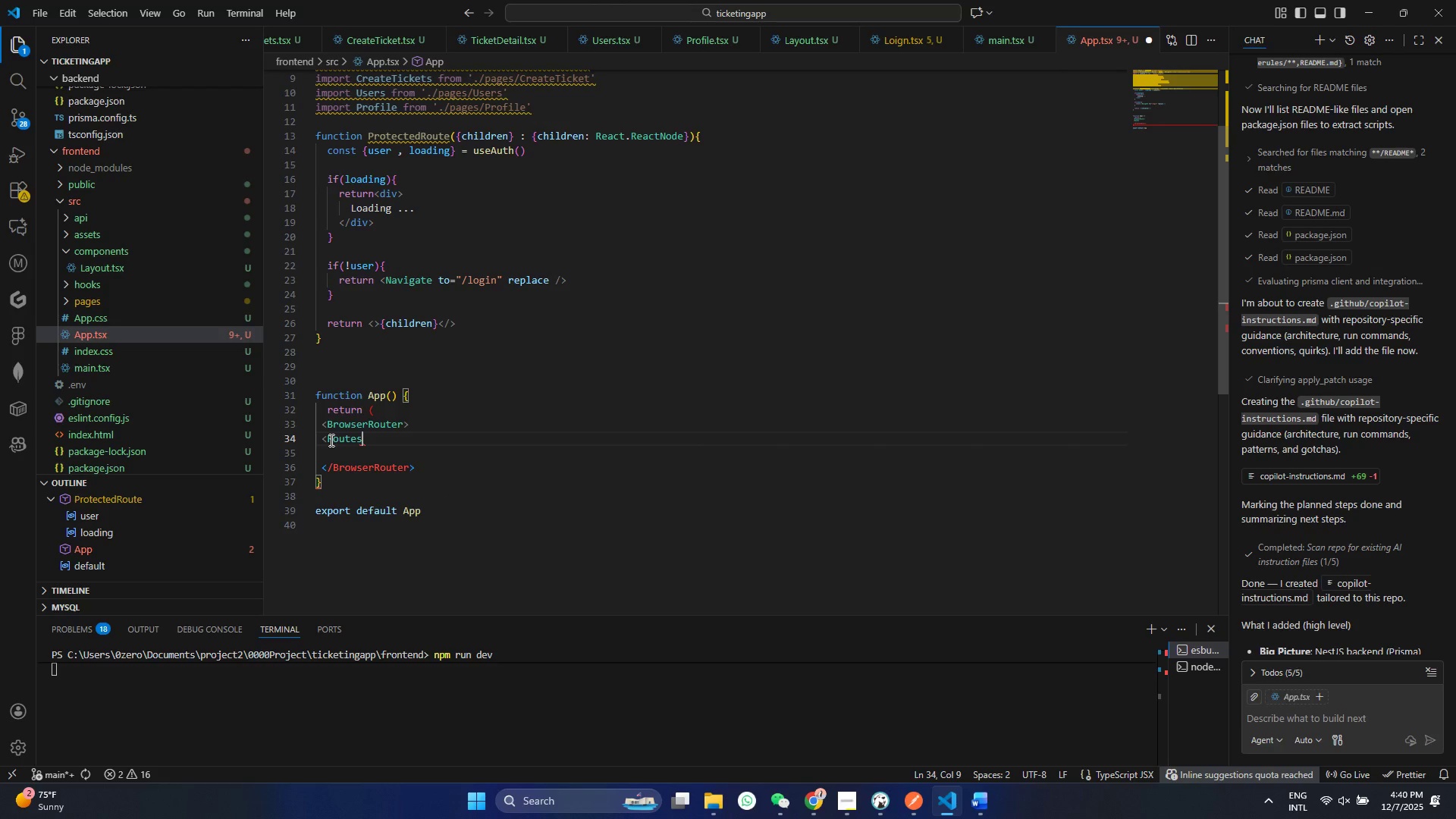 
key(Shift+ShiftRight)
 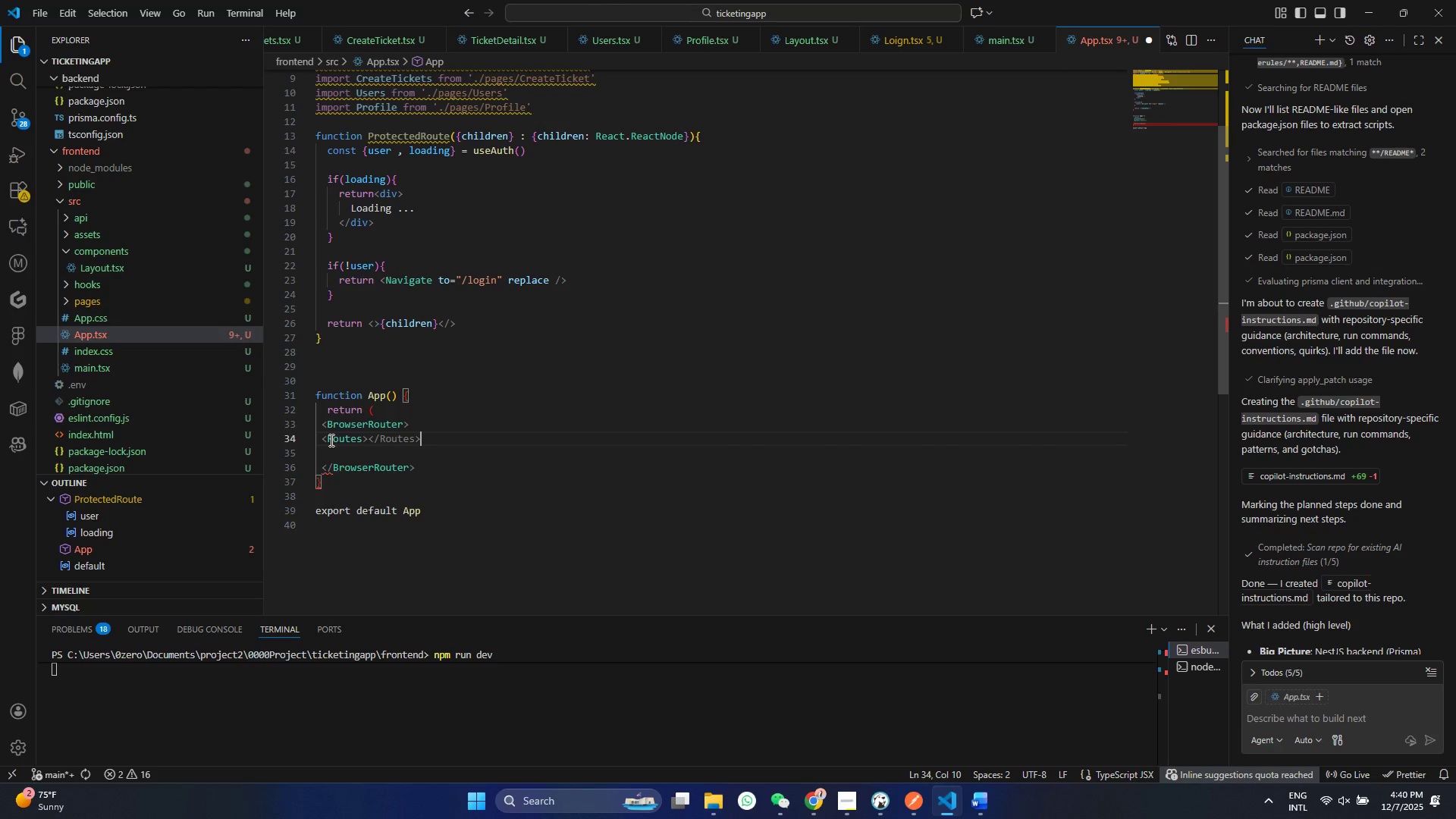 
key(Shift+Period)
 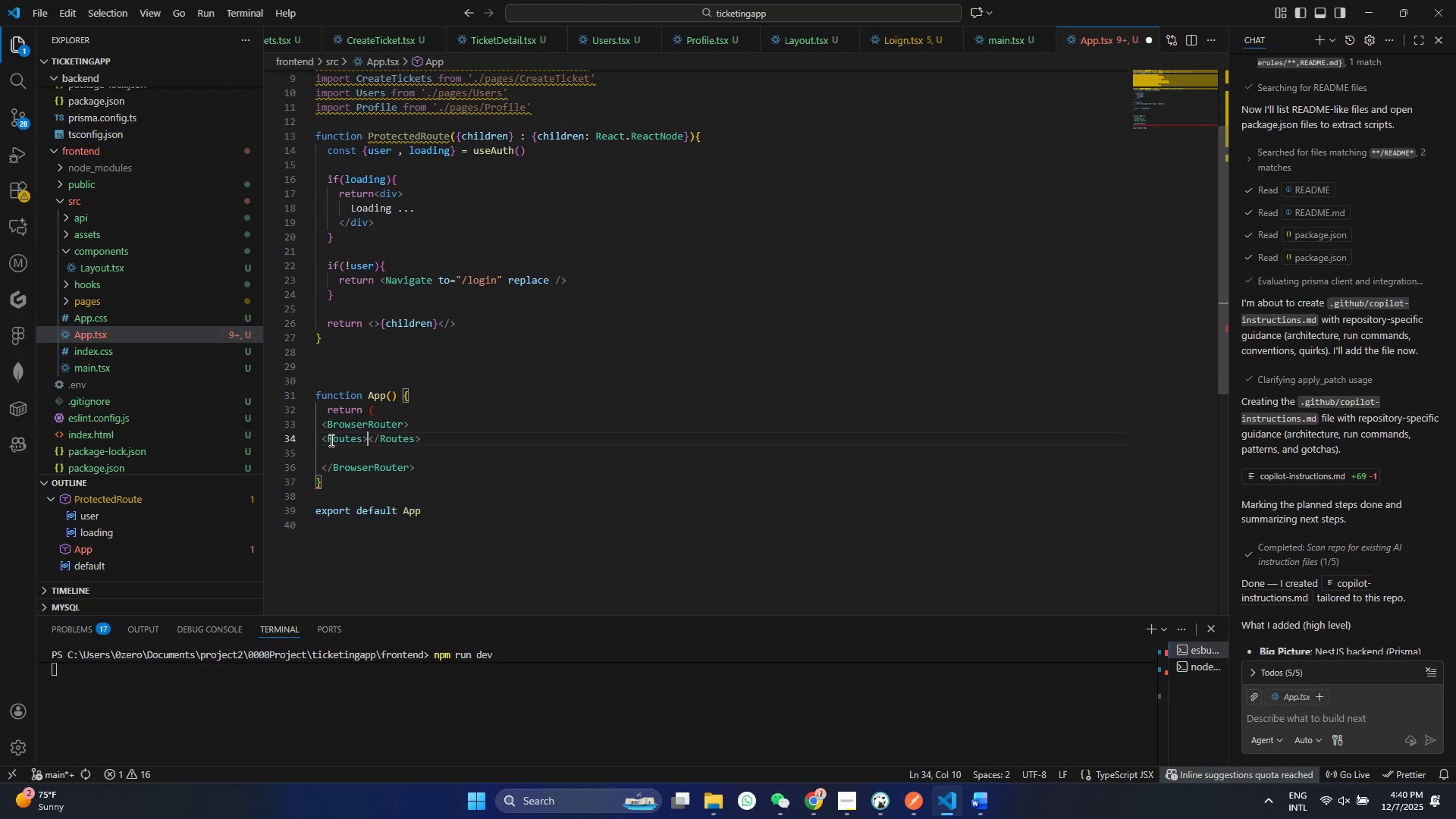 
key(Shift+Enter)
 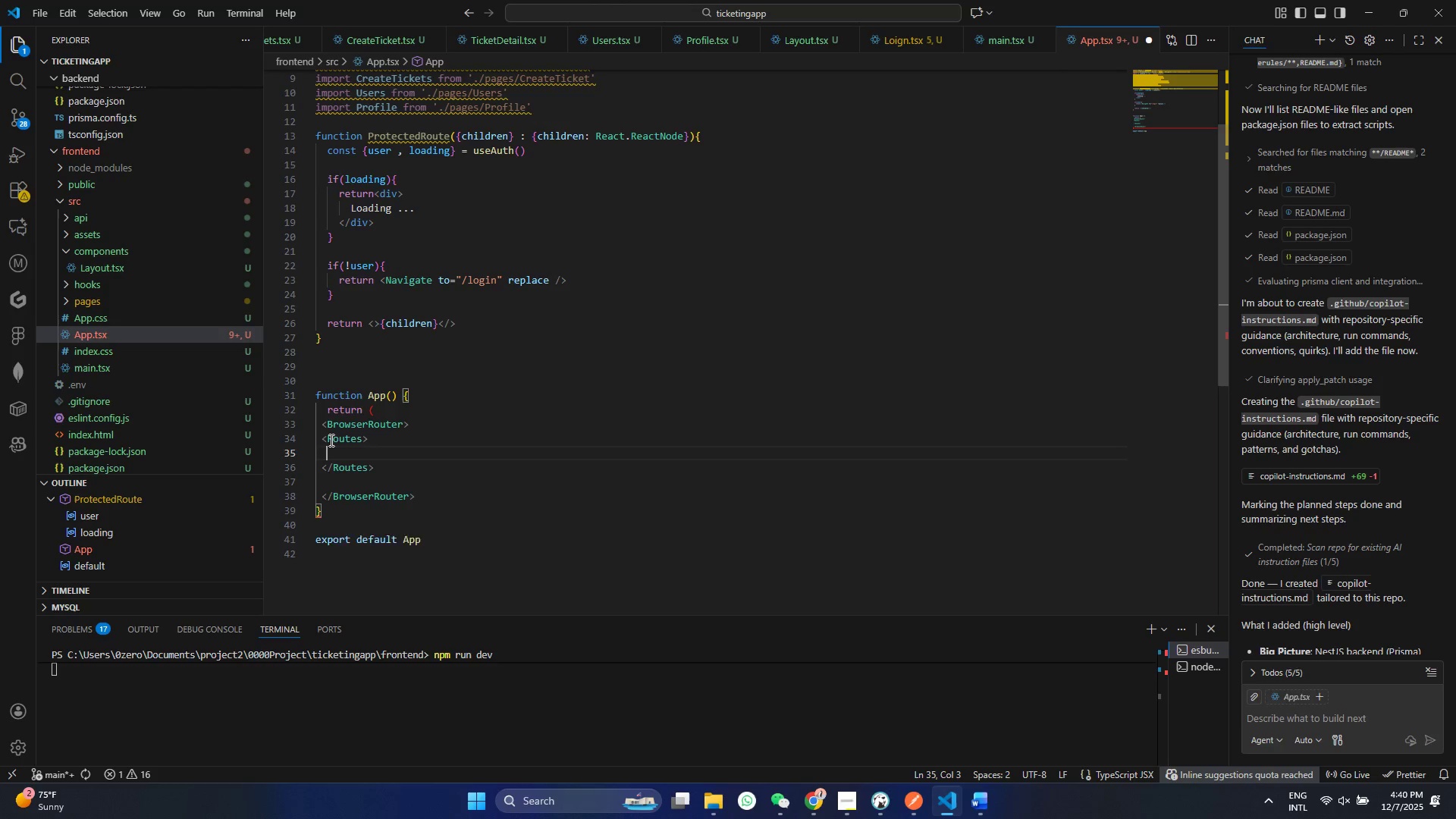 
key(Enter)
 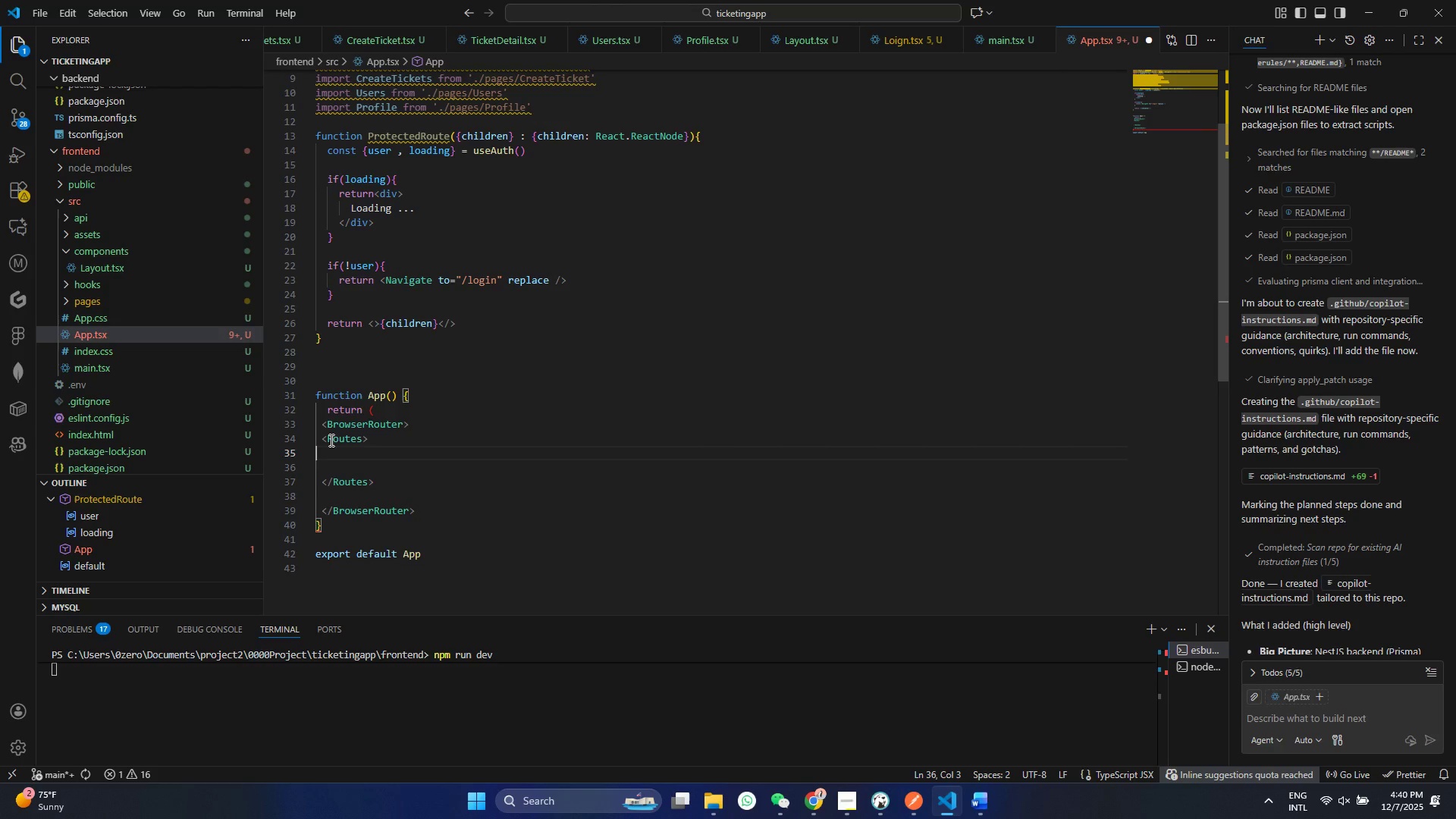 
key(ArrowUp)
 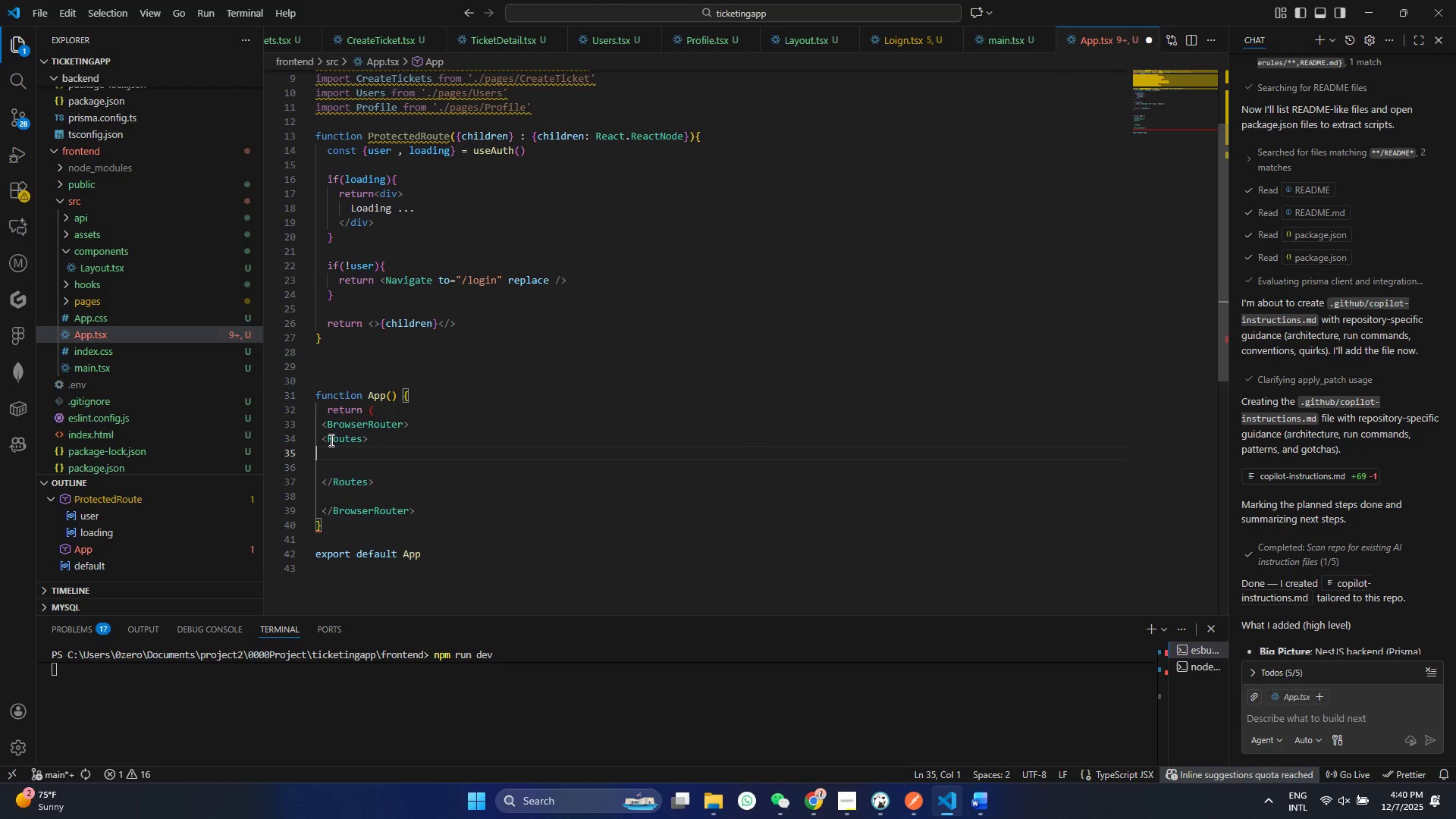 
type(<Rut)
 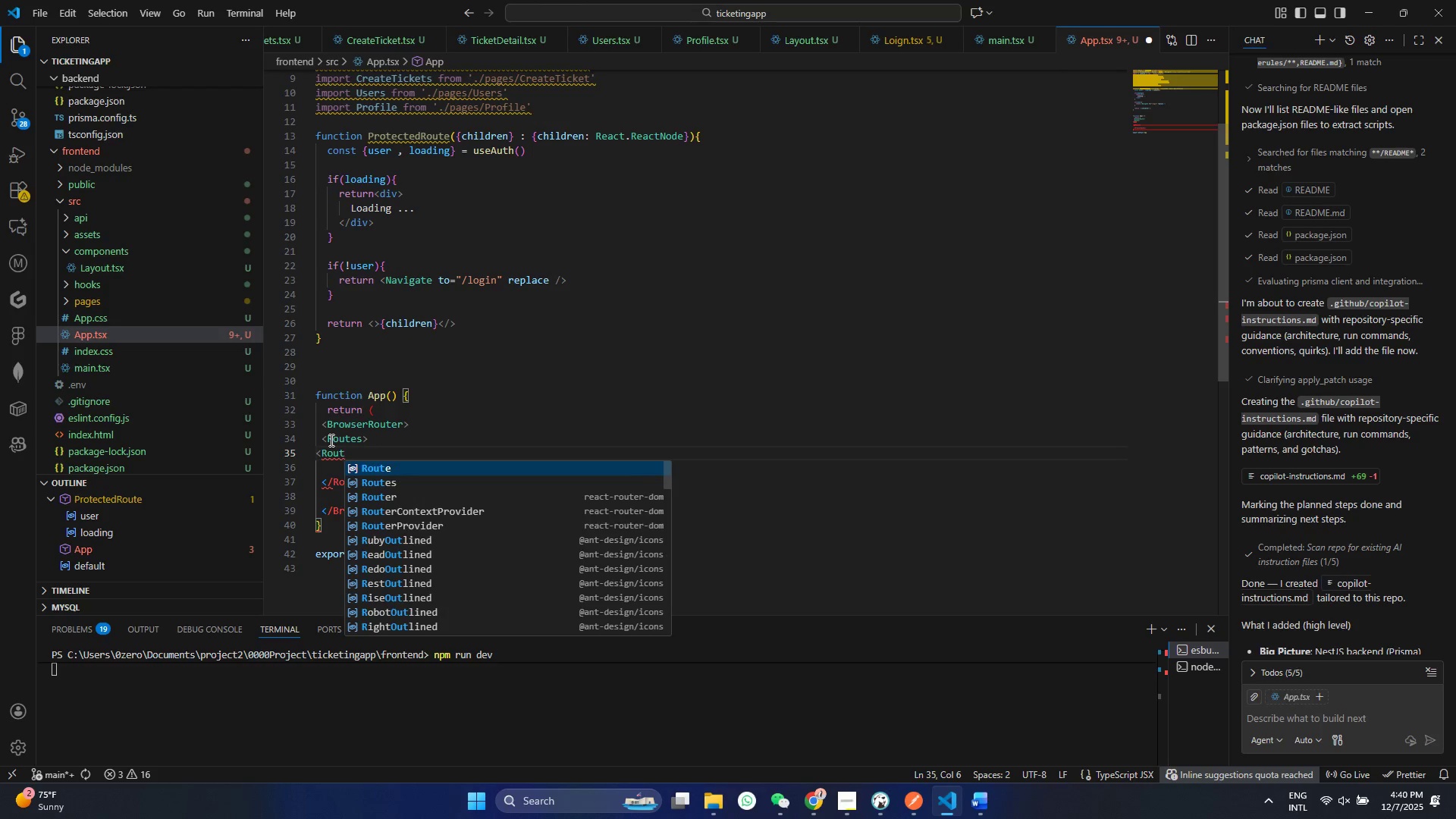 
key(Enter)
 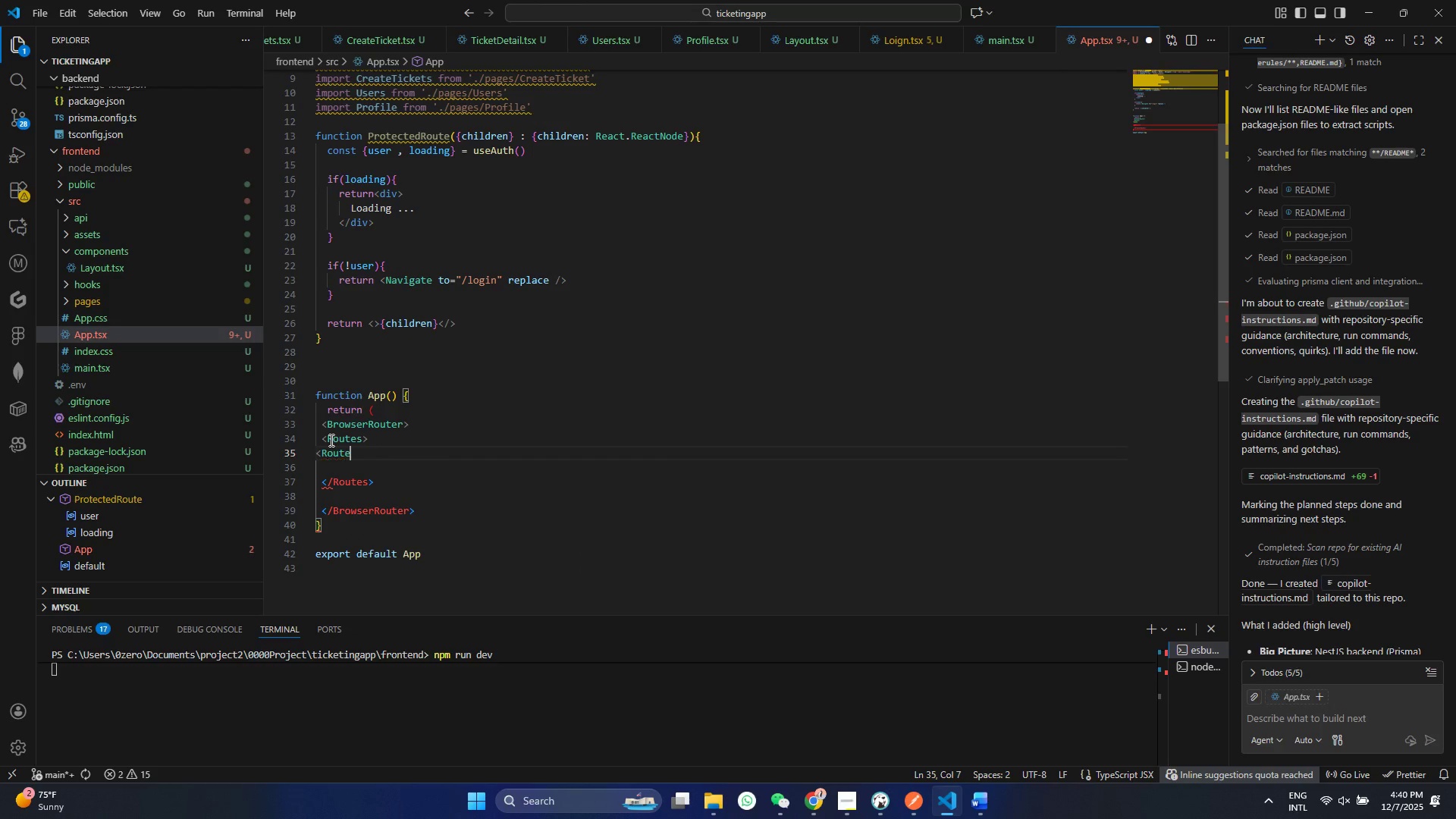 
key(Shift+Period)
 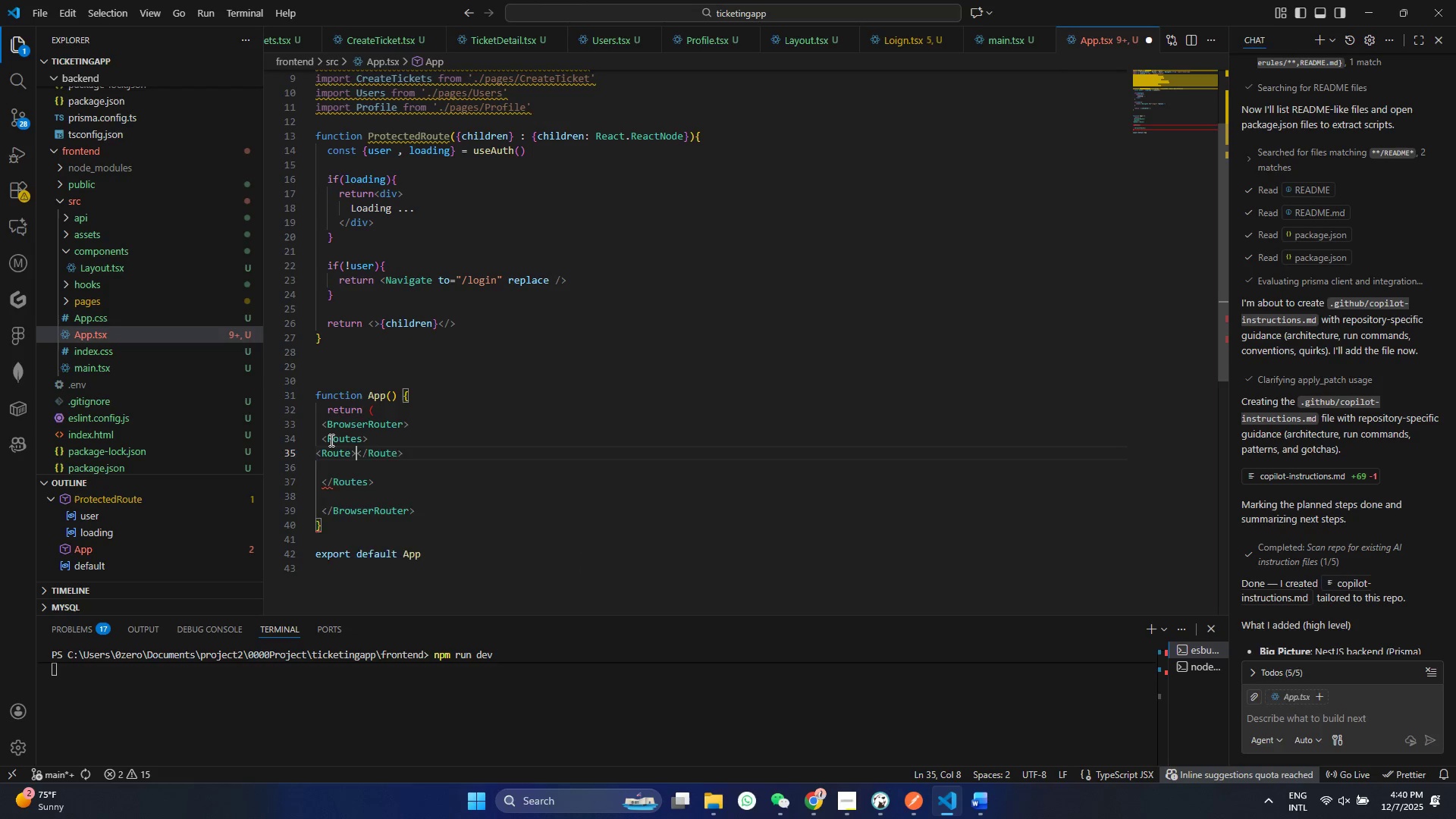 
key(Shift+Enter)
 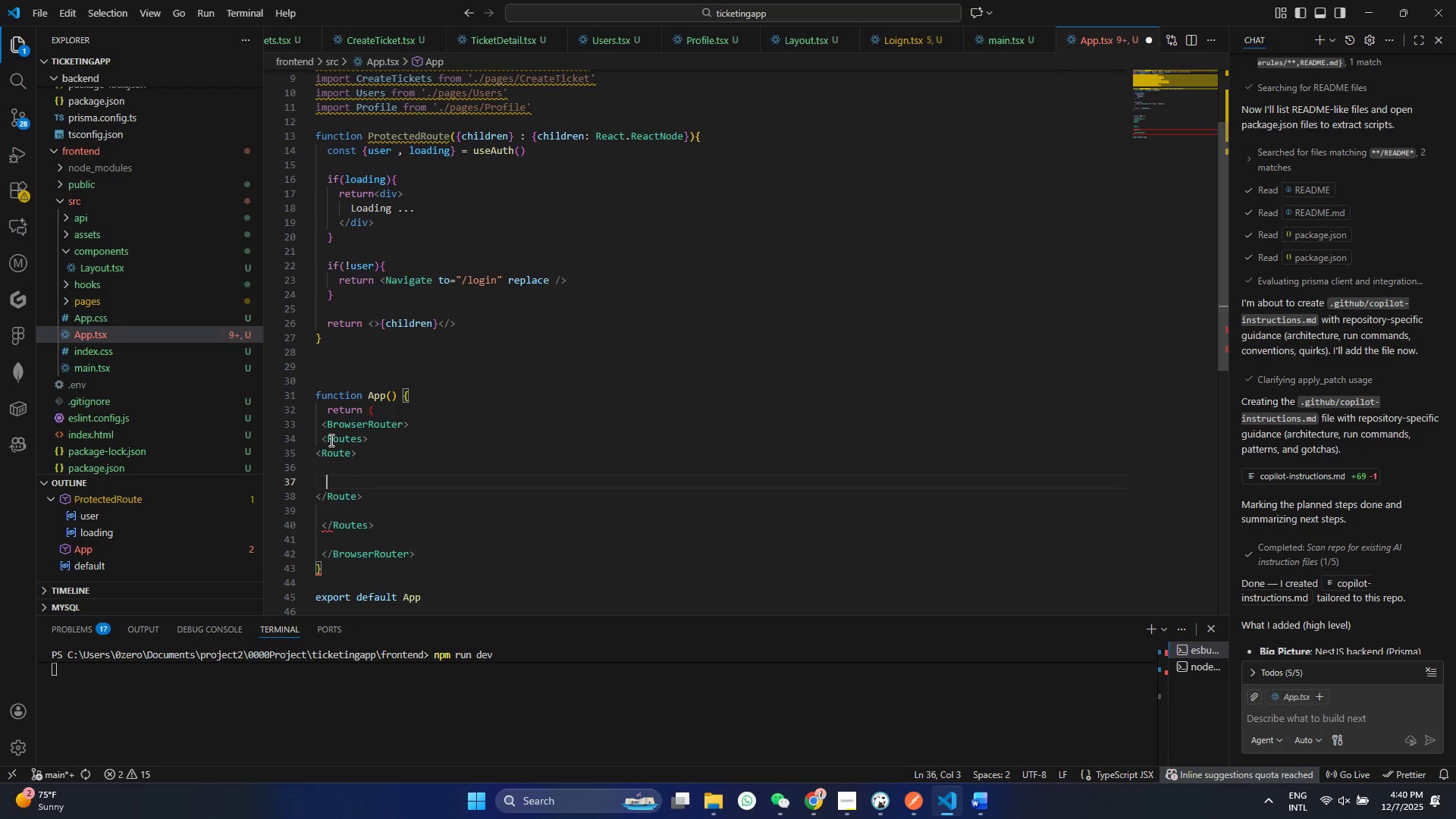 
key(Enter)
 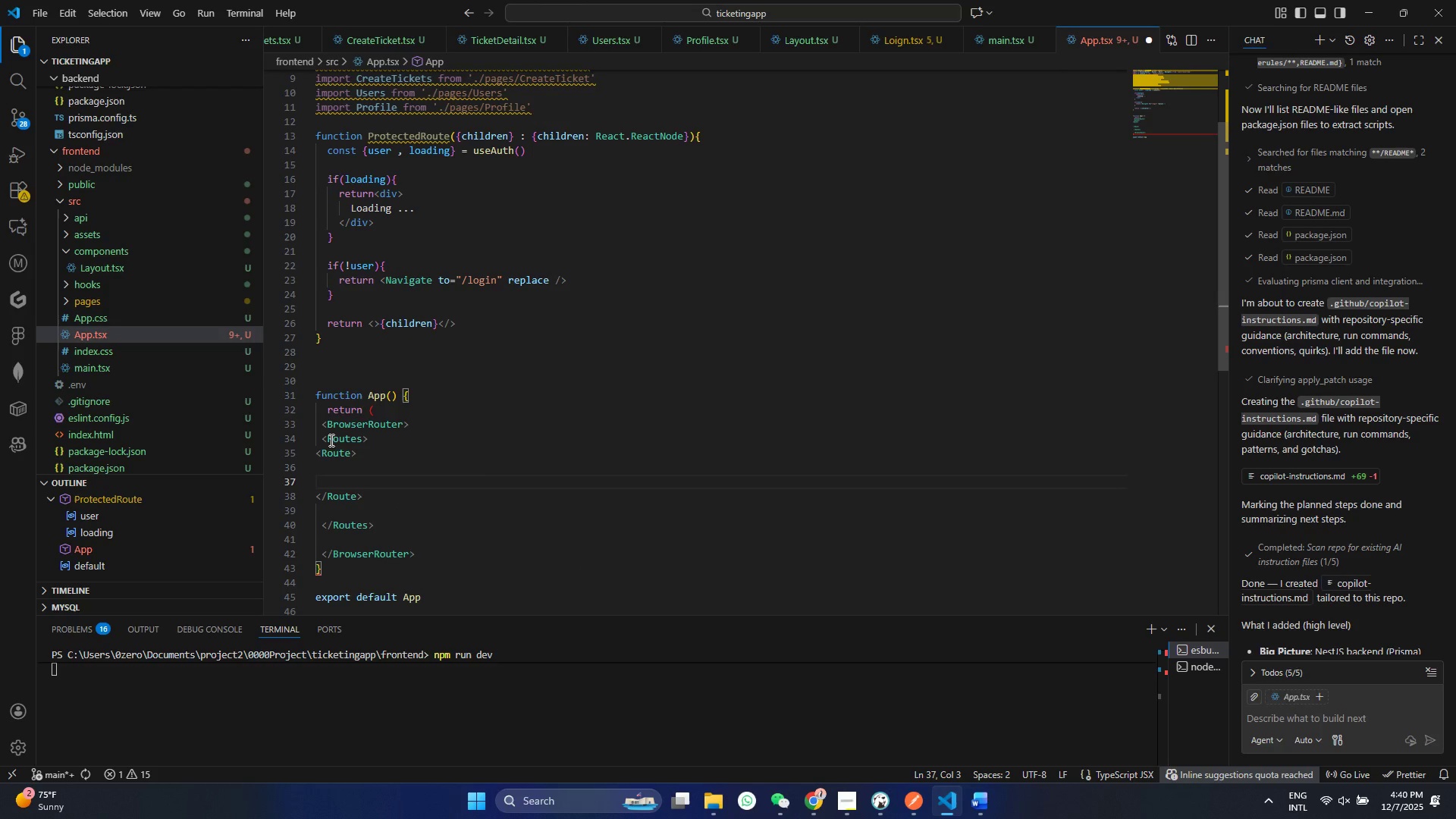 
key(ArrowUp)
 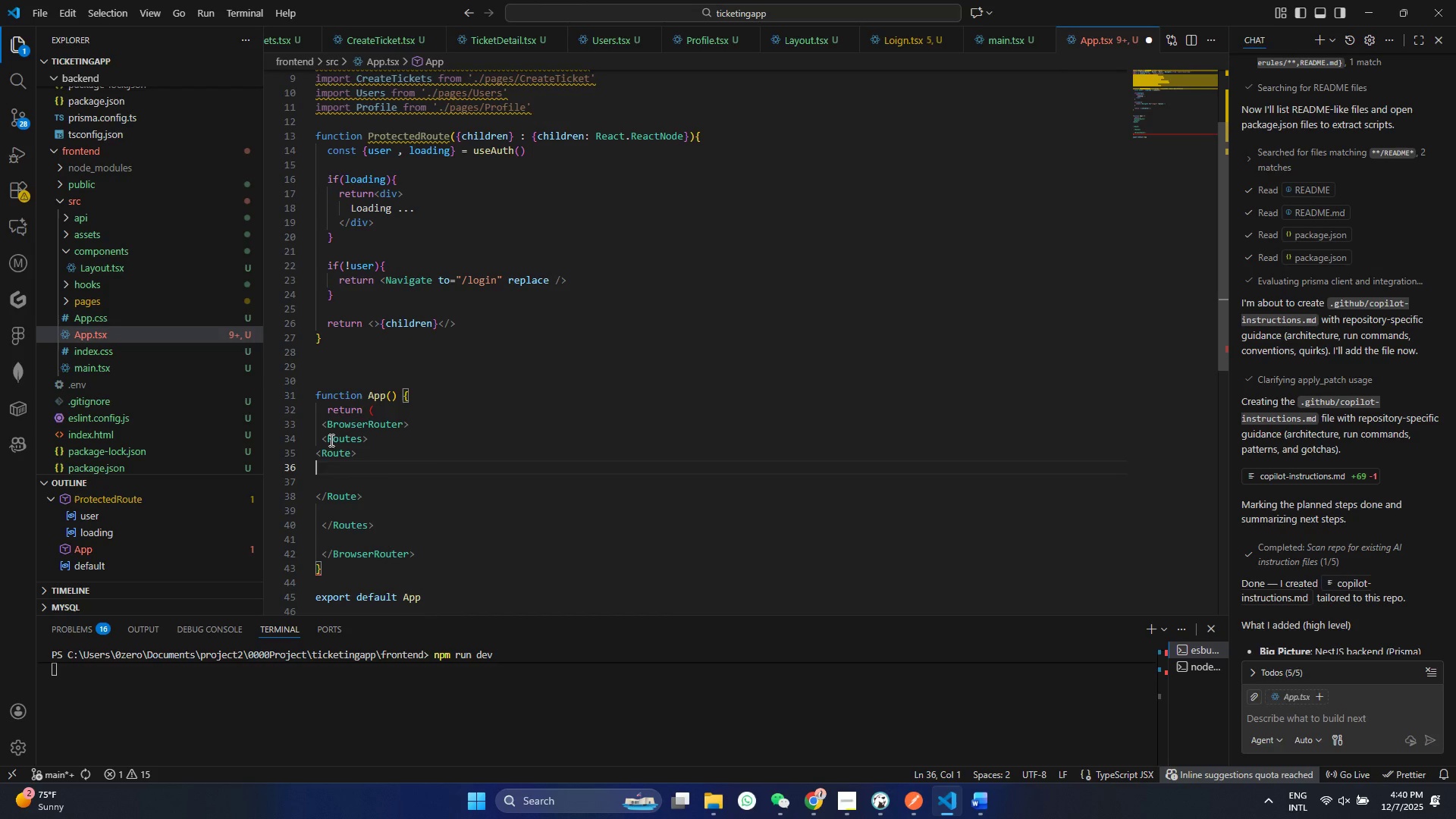 
scroll: coordinate [379, 474], scroll_direction: down, amount: 2.0
 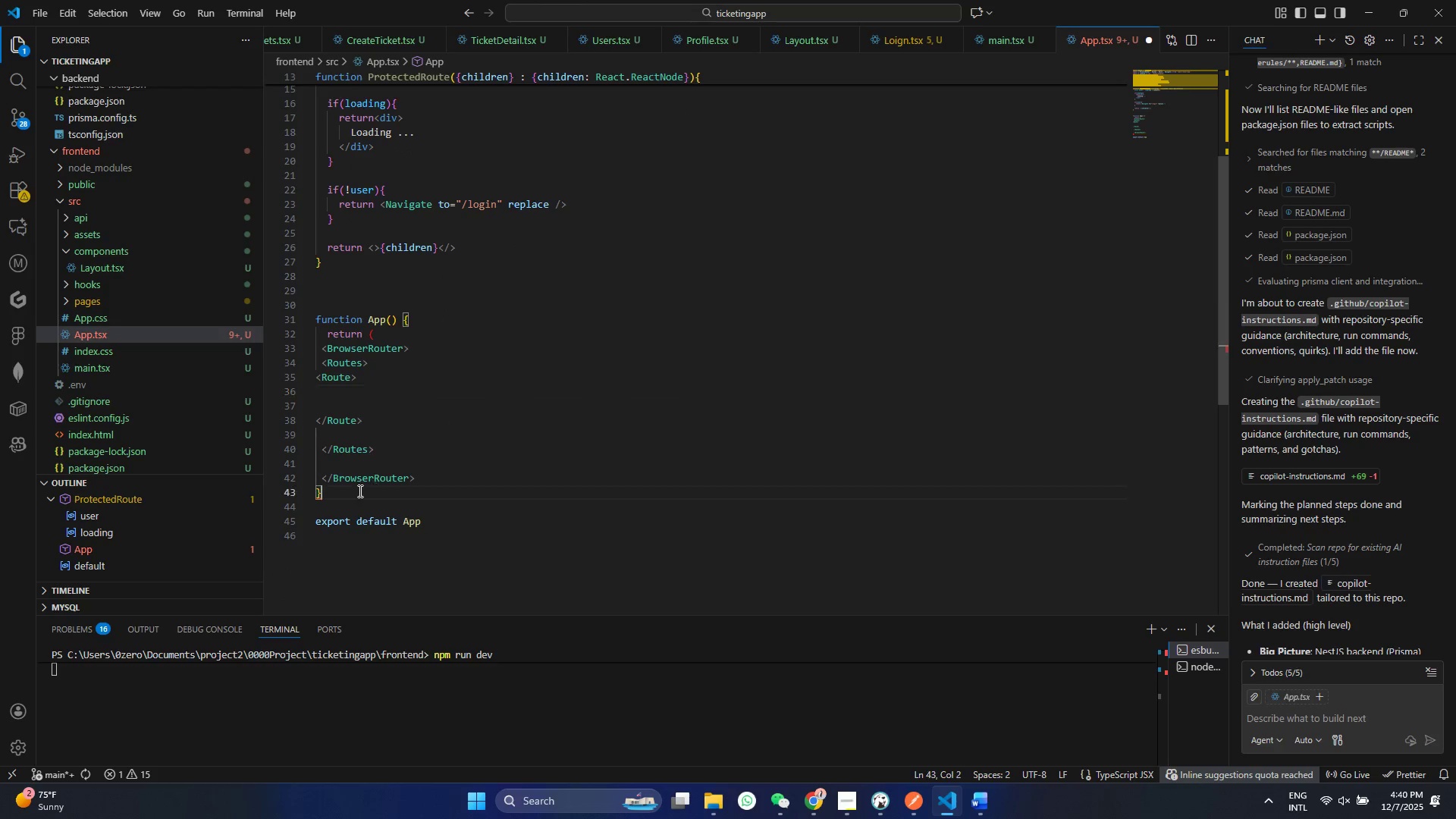 
left_click([359, 491])
 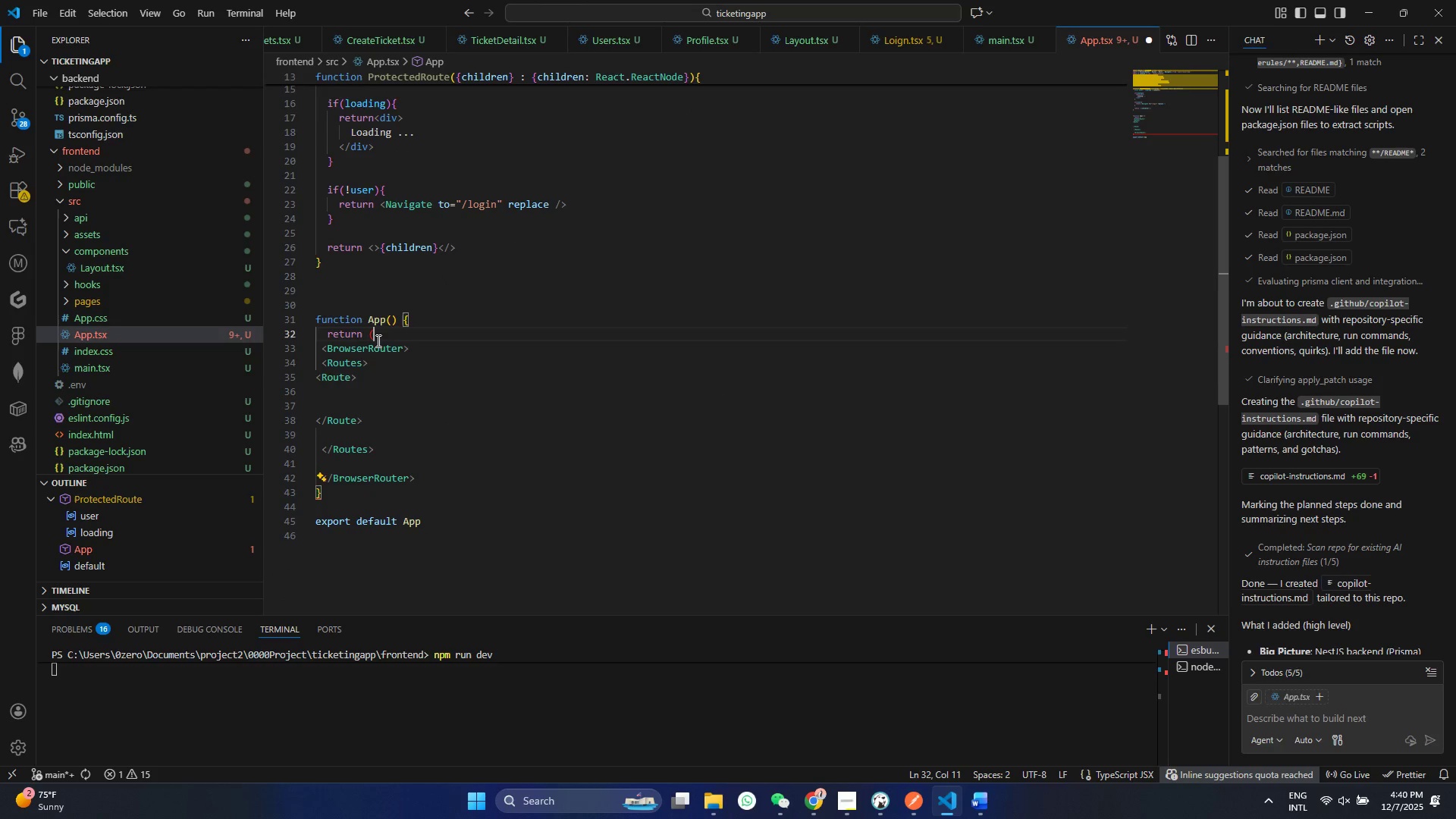 
left_click([377, 340])
 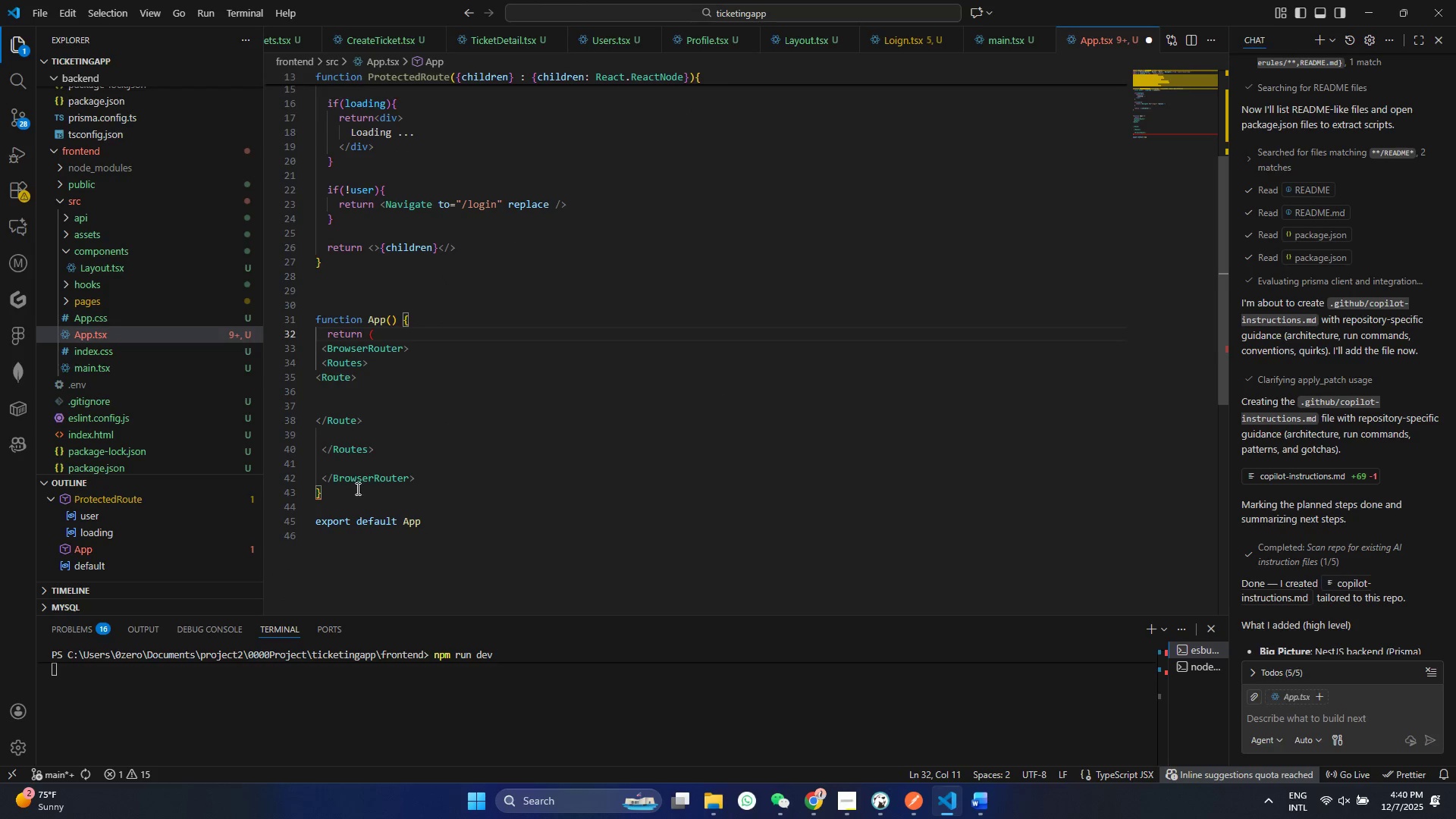 
left_click([356, 488])
 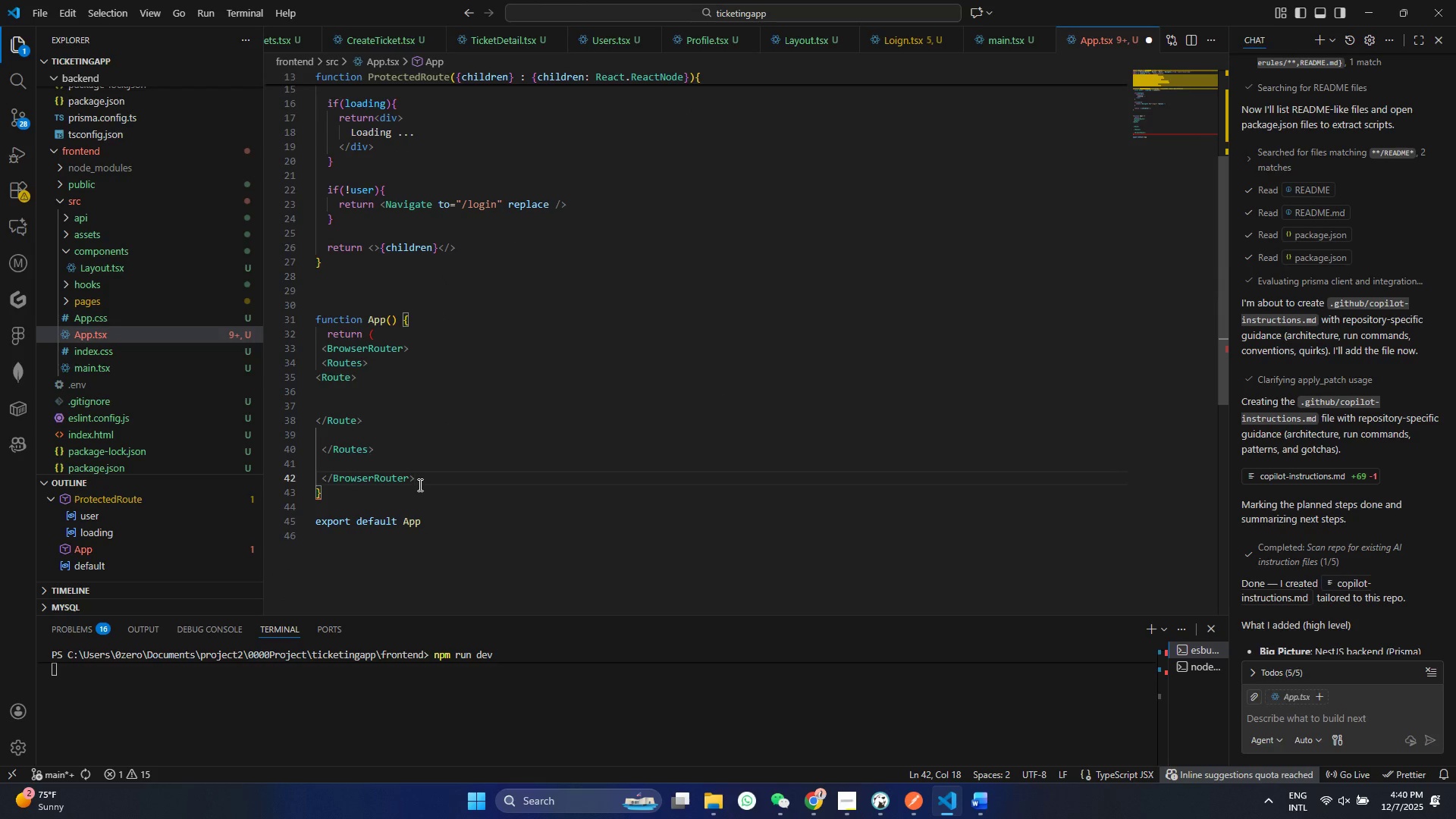 
key(Shift+ShiftRight)
 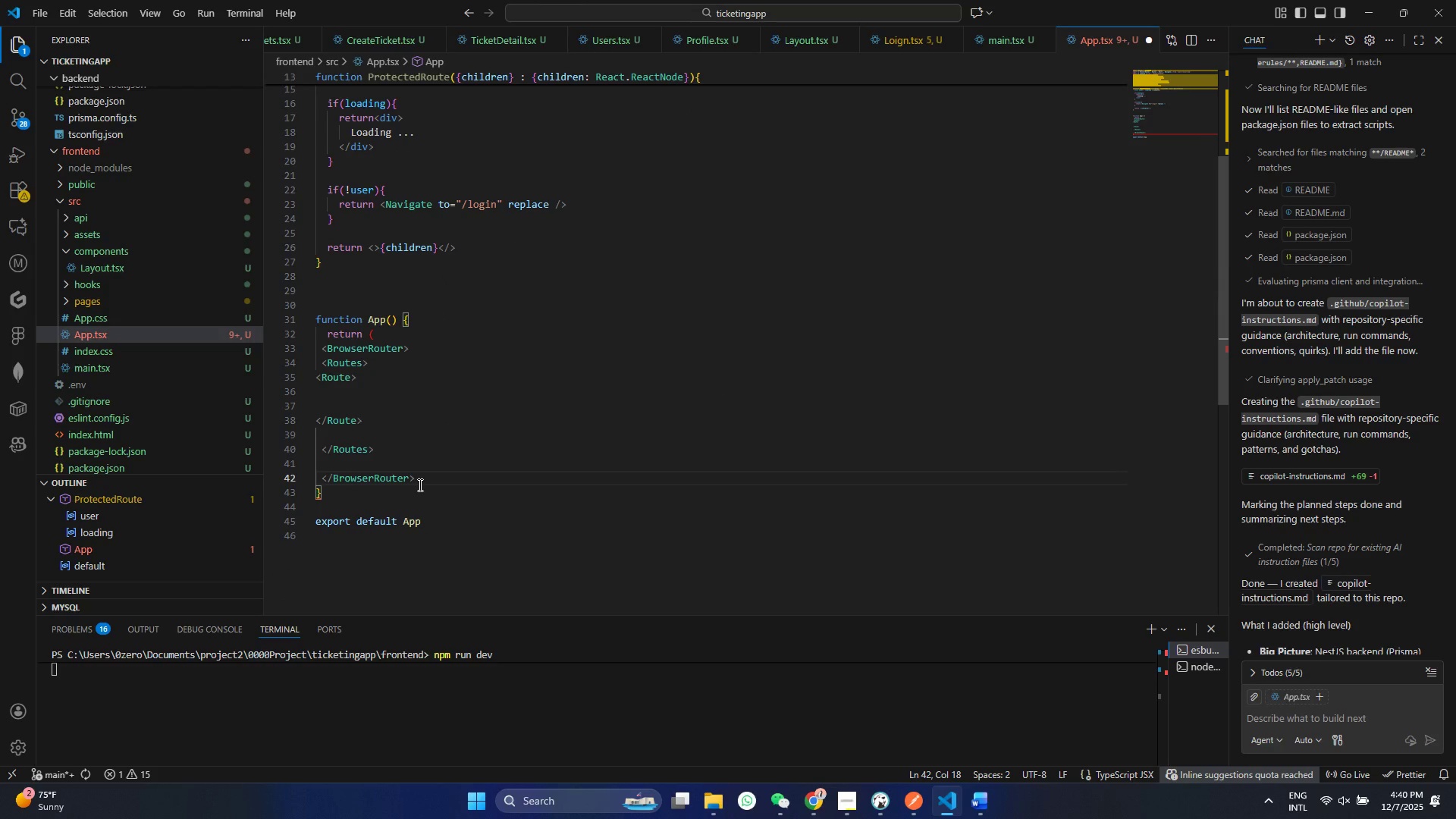 
key(Enter)
 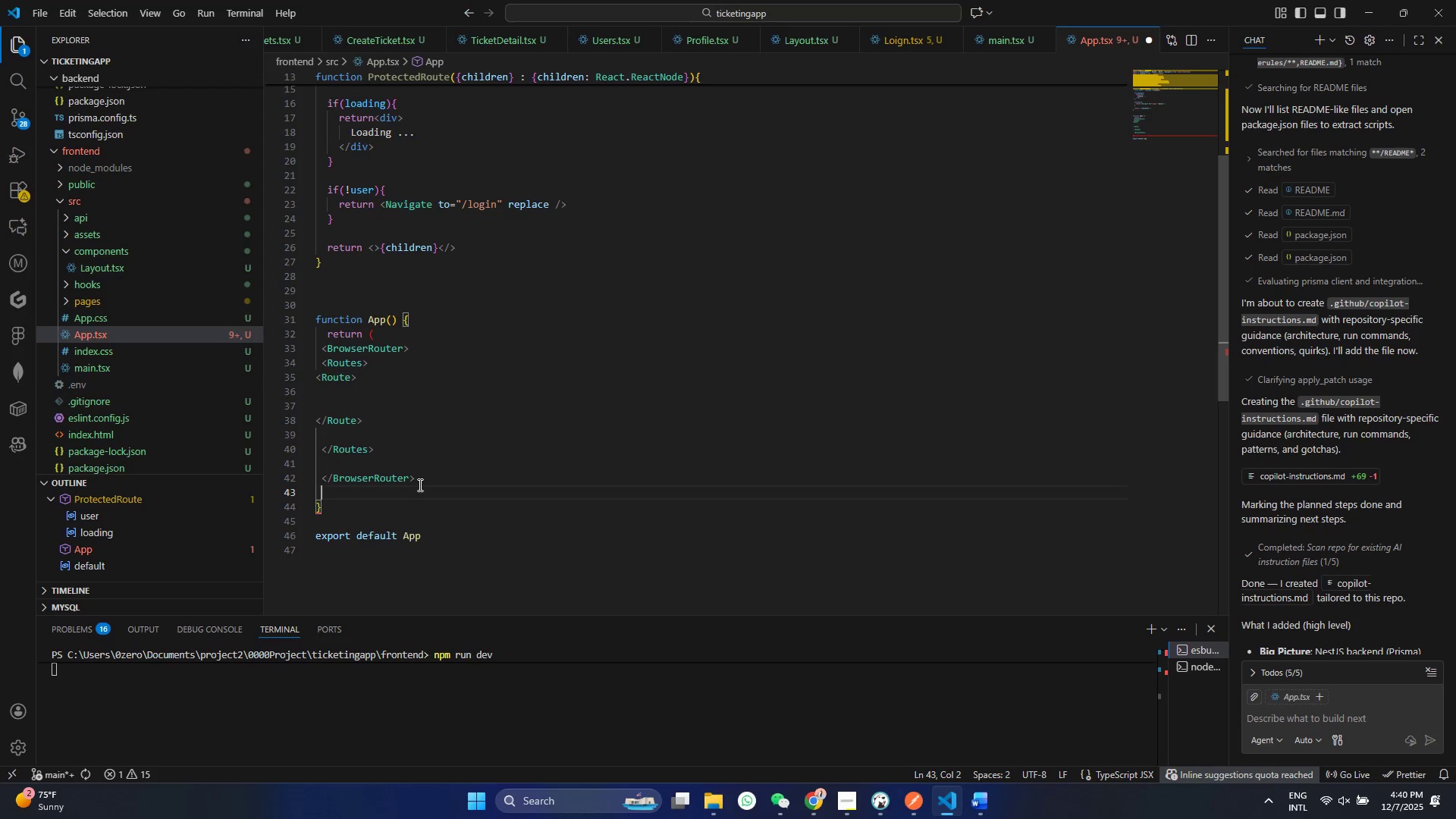 
key(Shift+0)
 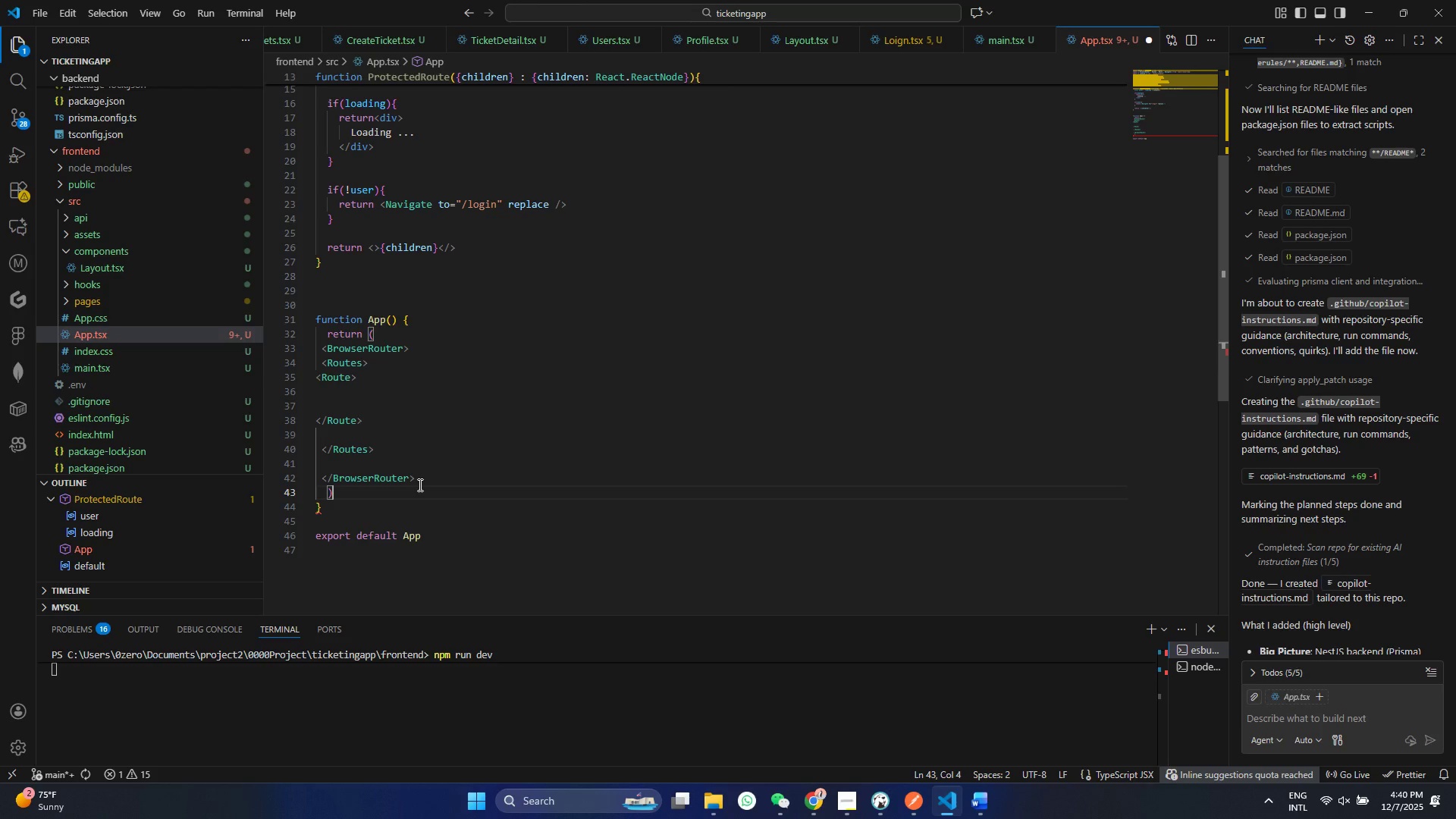 
hold_key(key=ControlLeft, duration=0.41)
 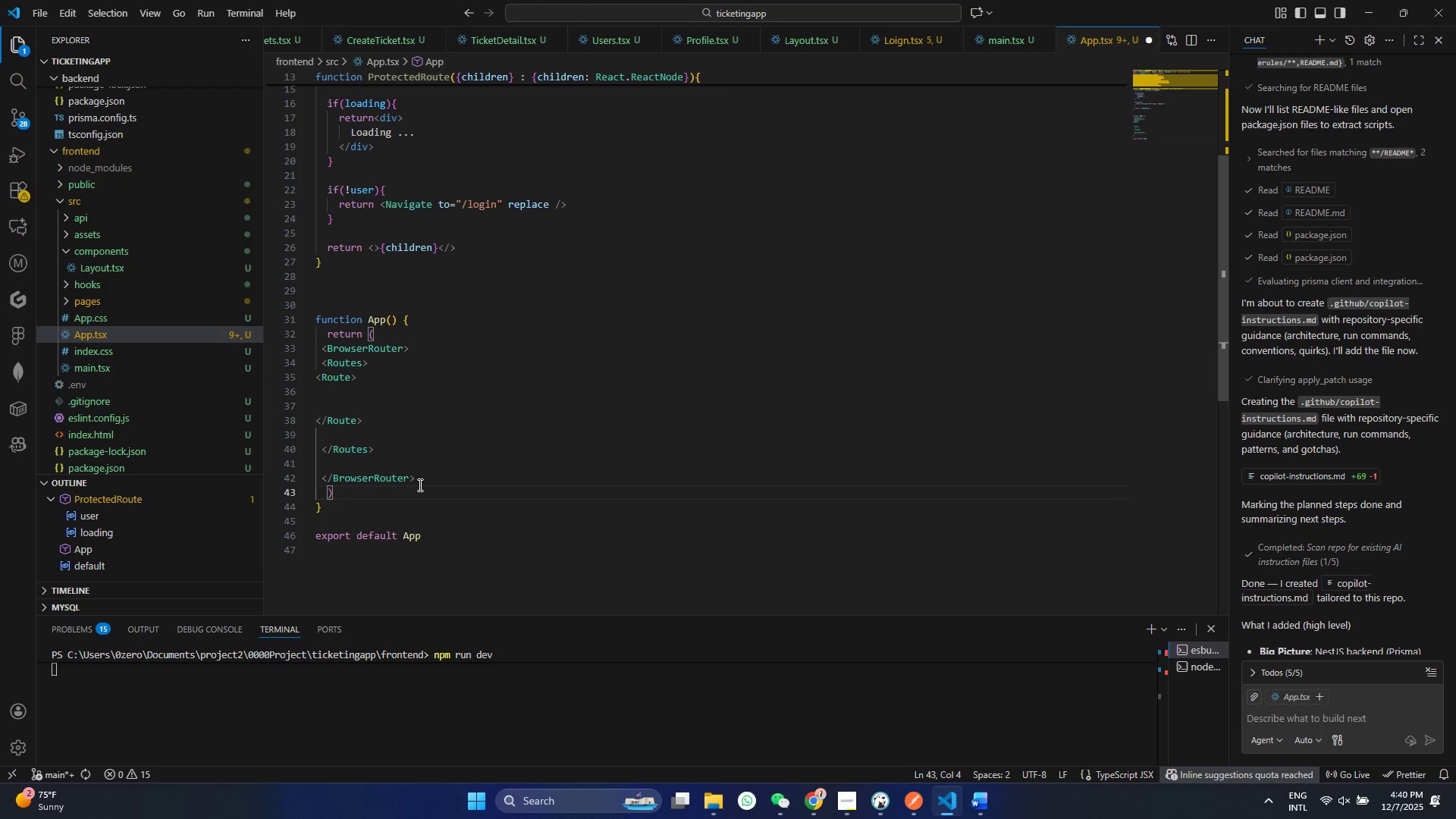 
key(Control+ControlLeft)
 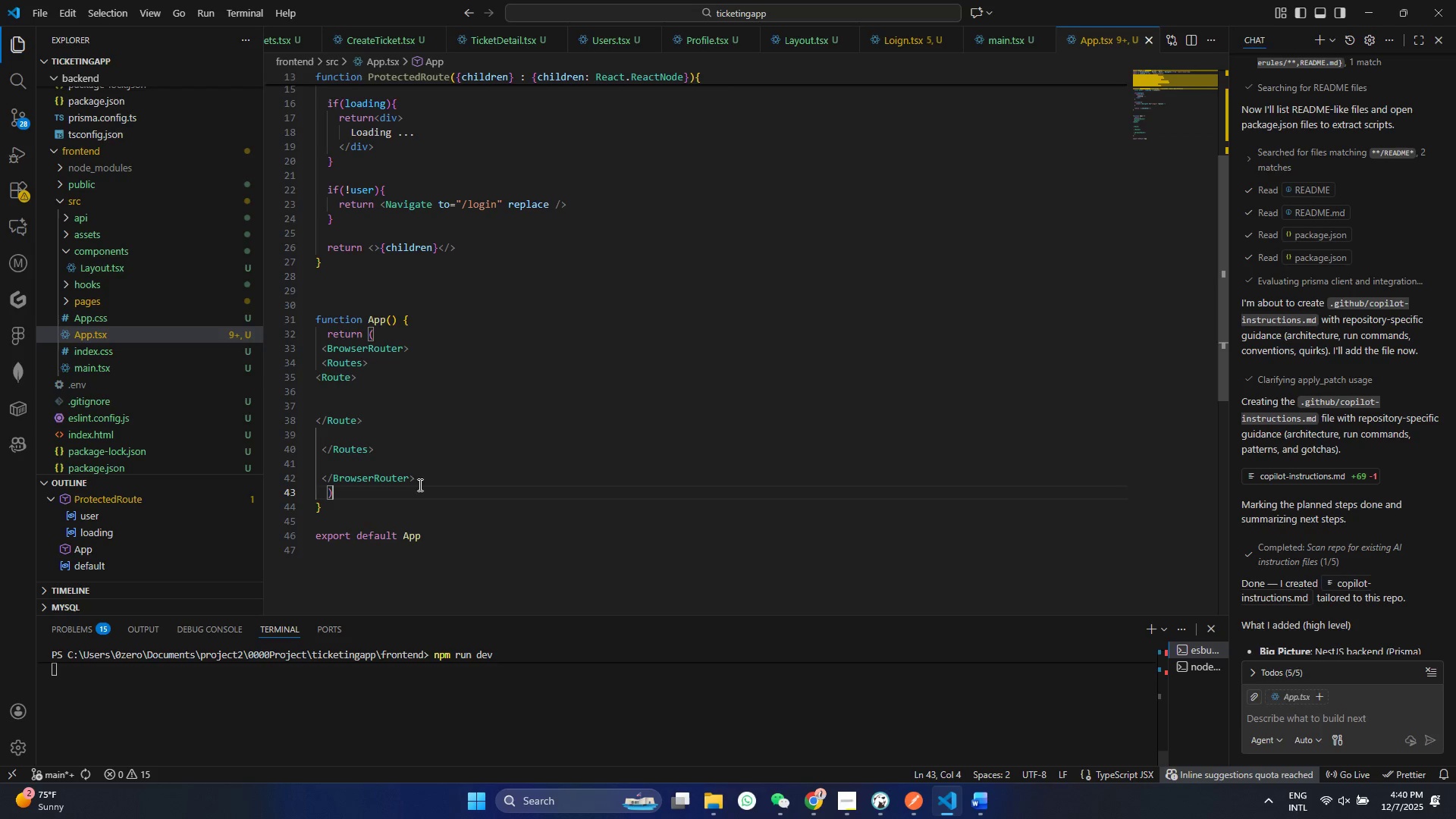 
key(Control+S)
 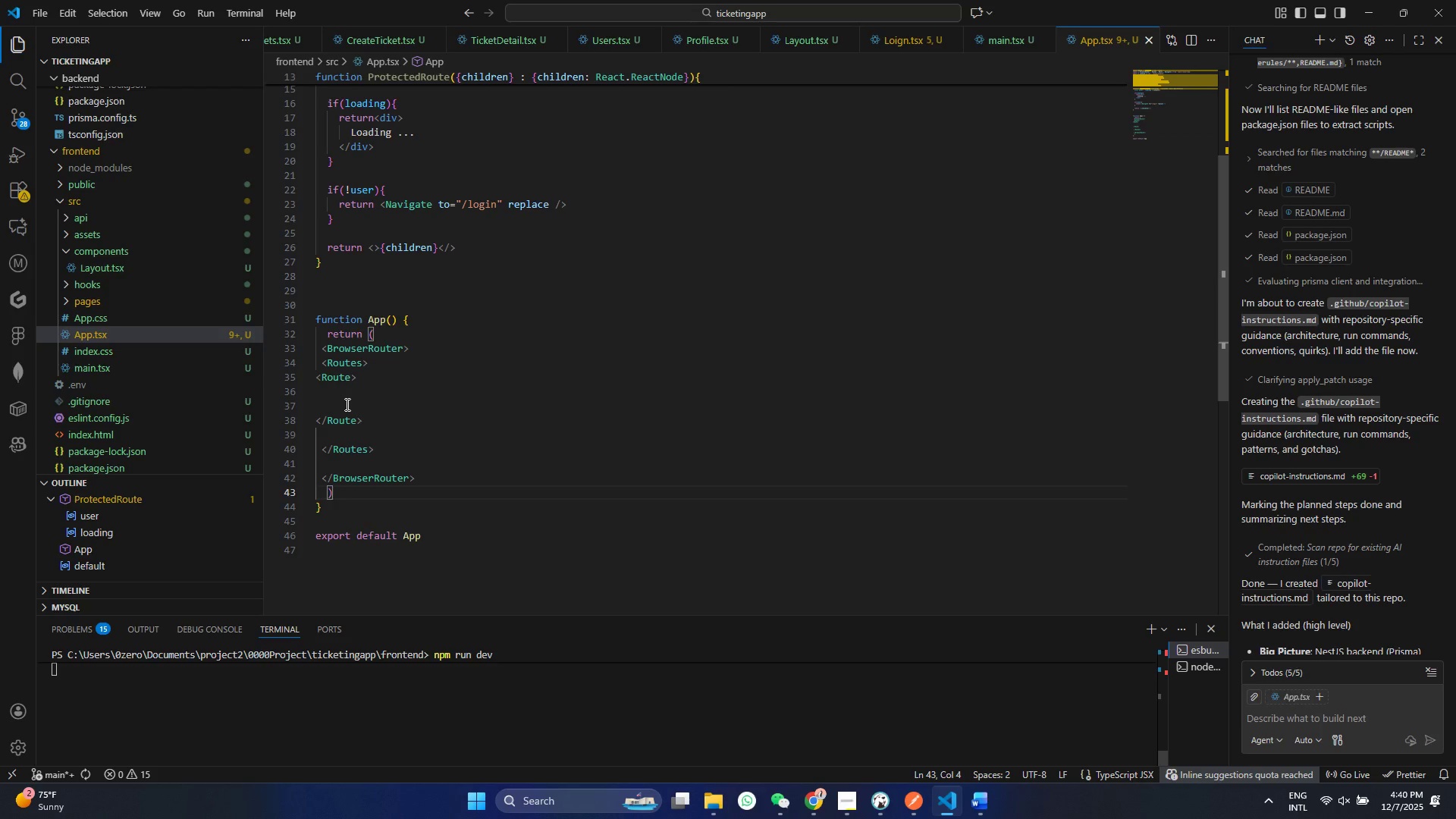 
left_click([346, 404])
 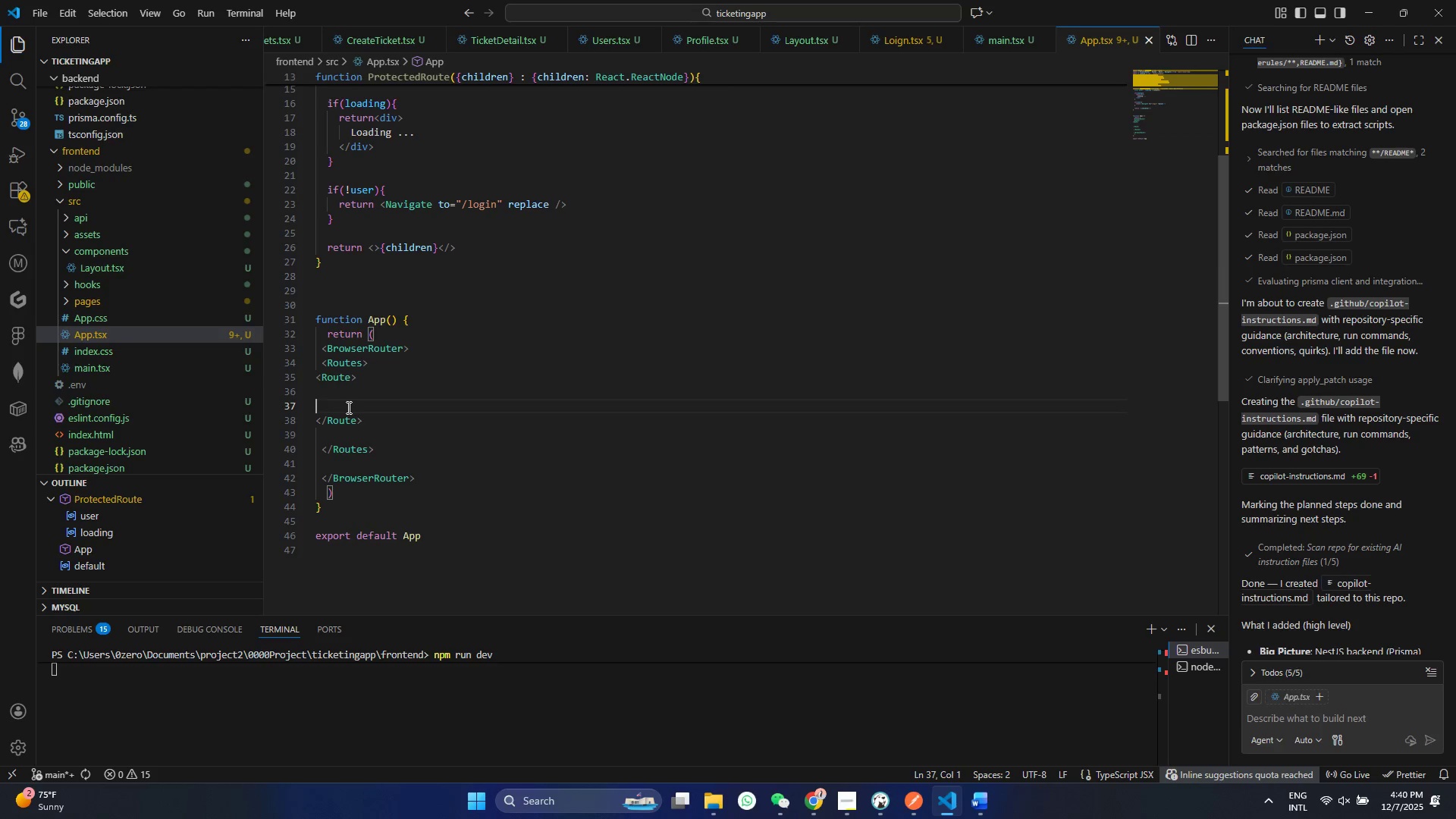 
type(path)
 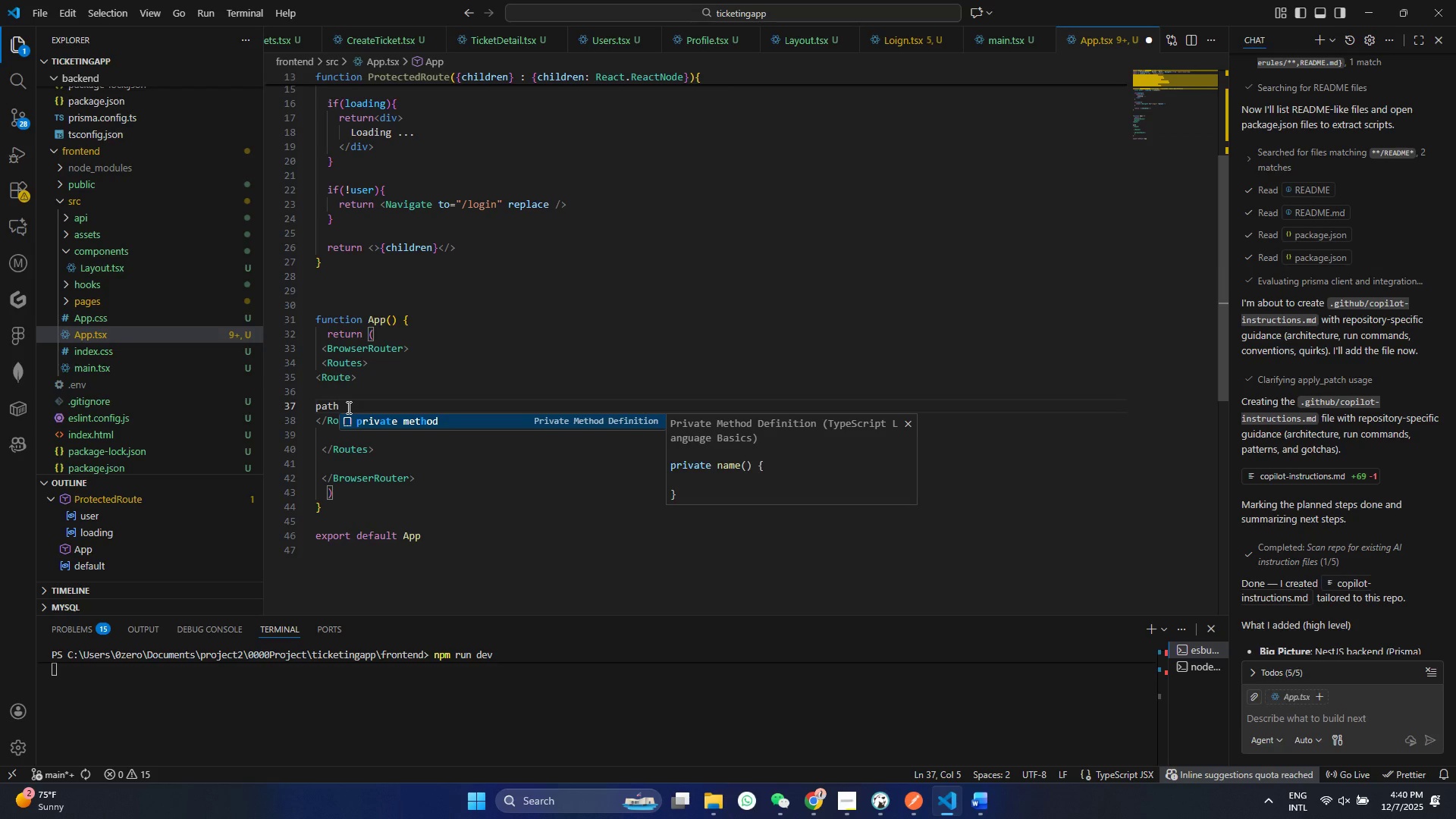 
key(Control+Z)
 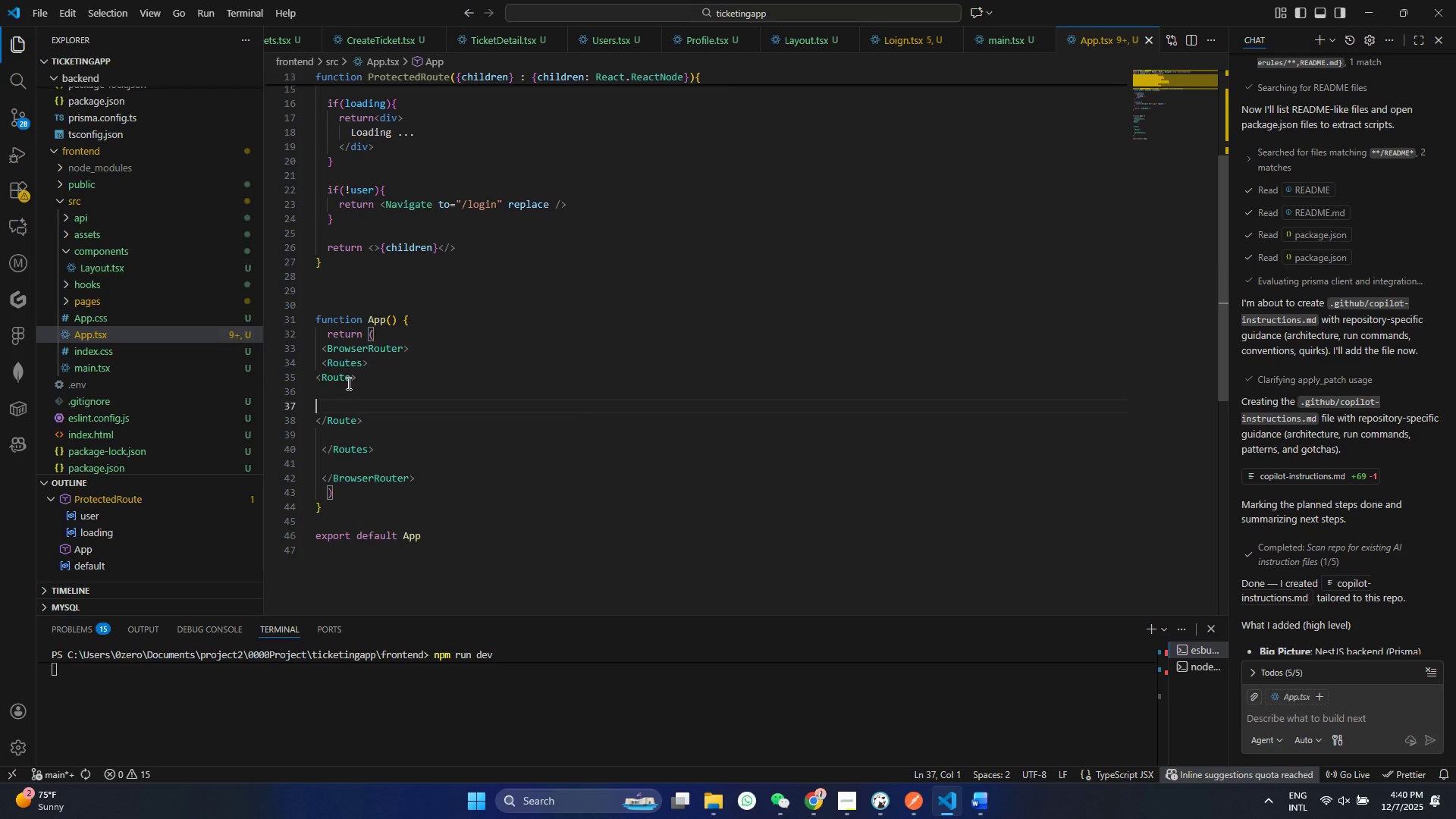 
left_click([351, 377])
 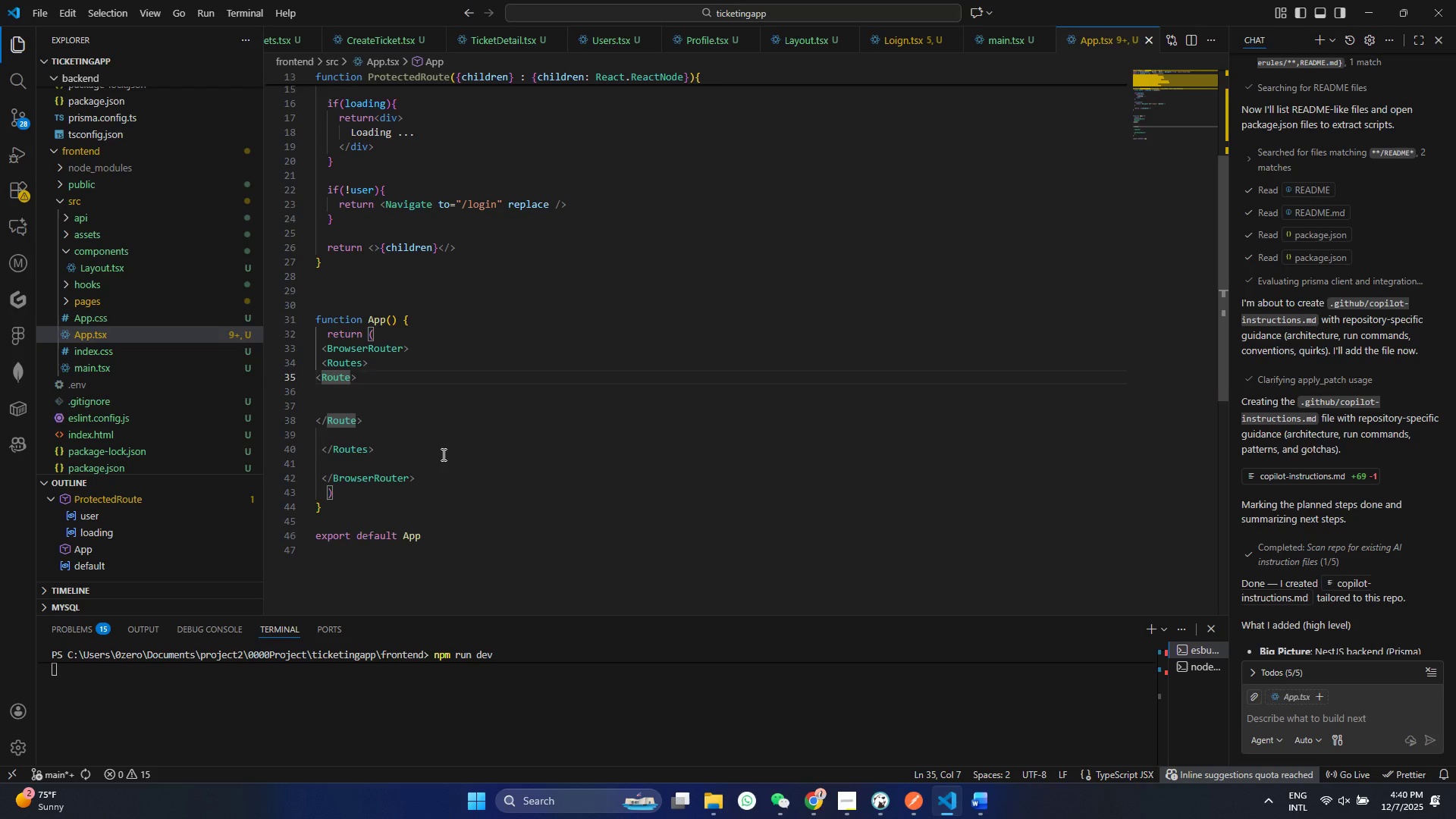 
key(Enter)
 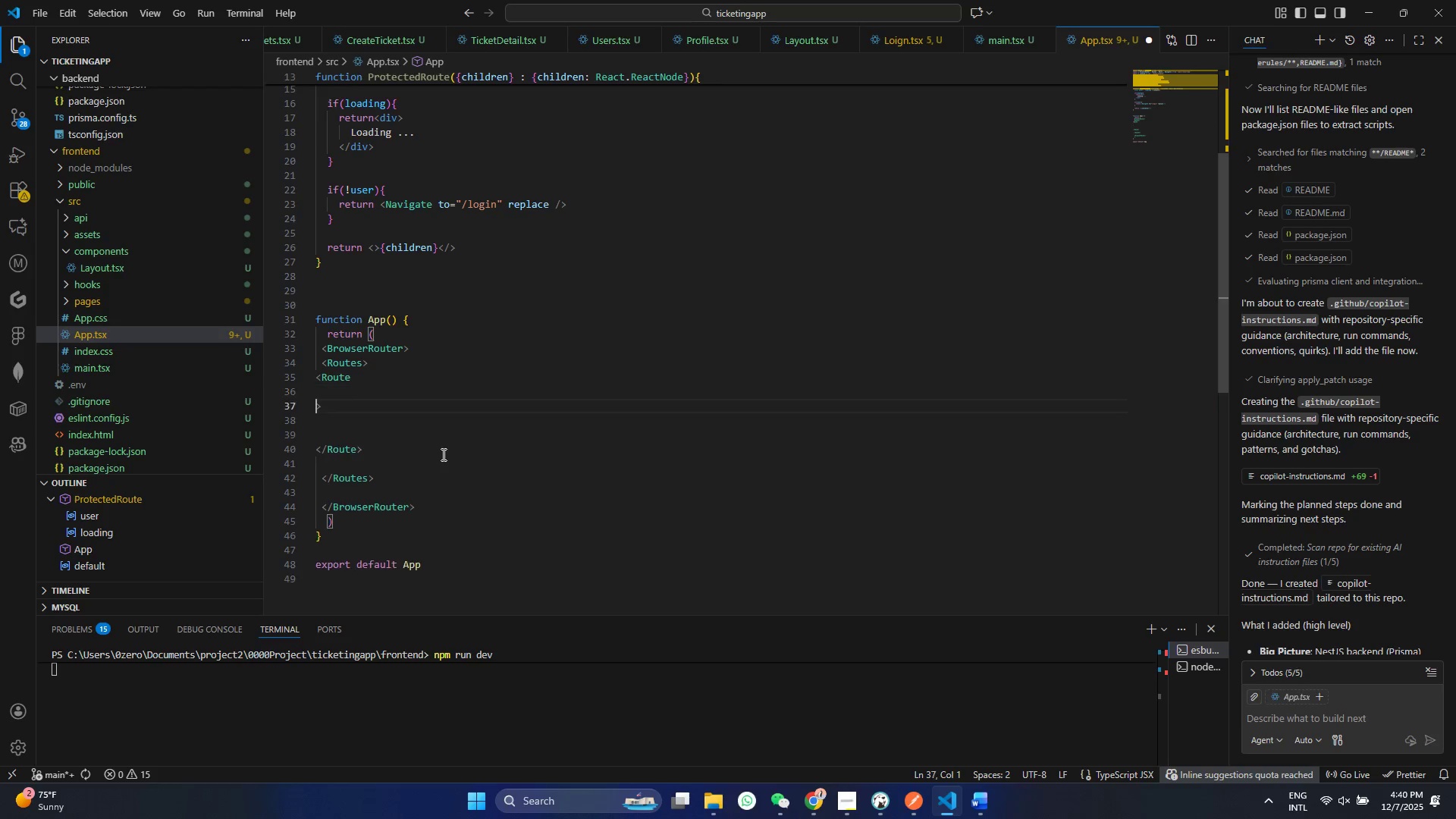 
key(Enter)
 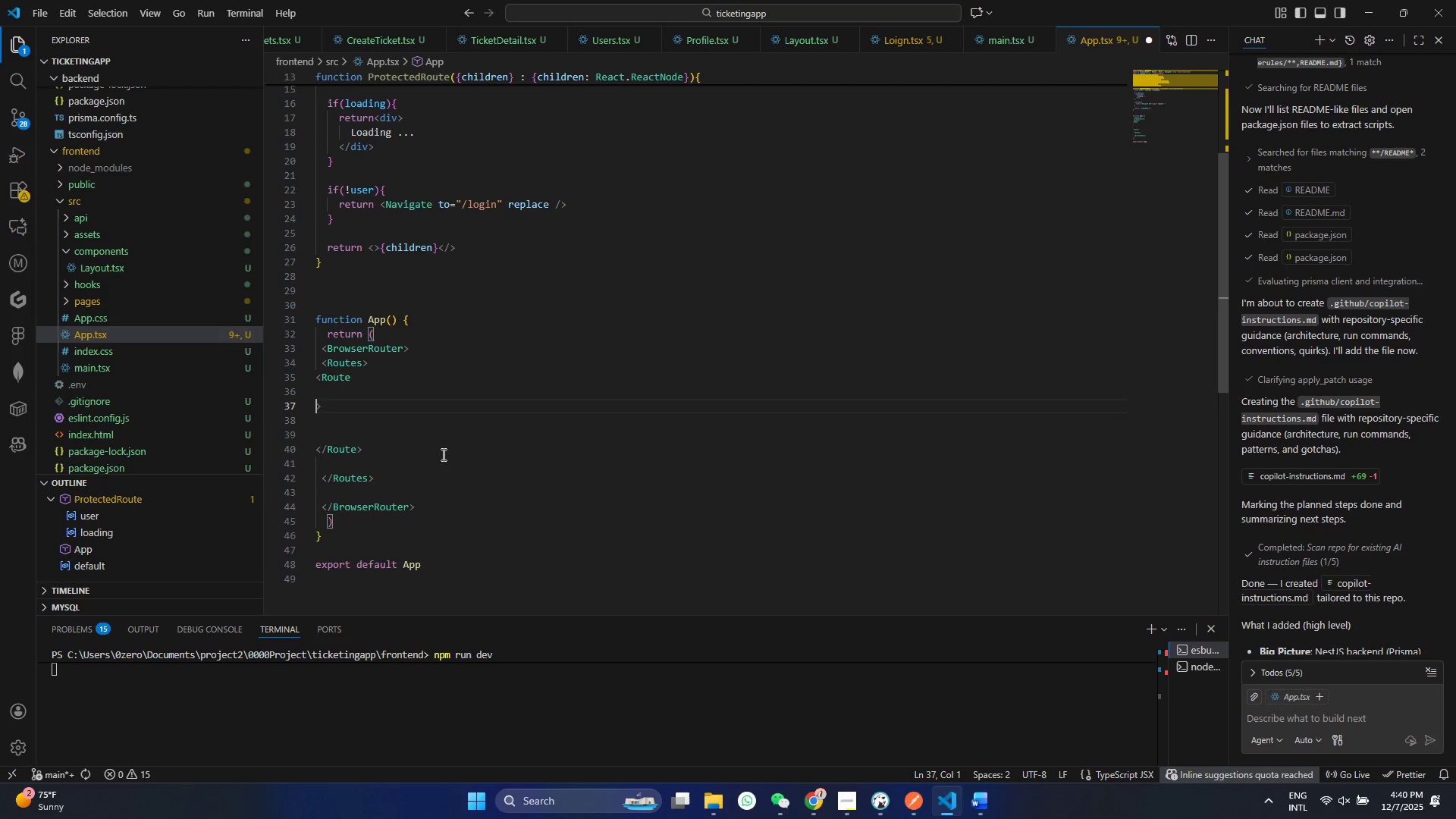 
key(ArrowUp)
 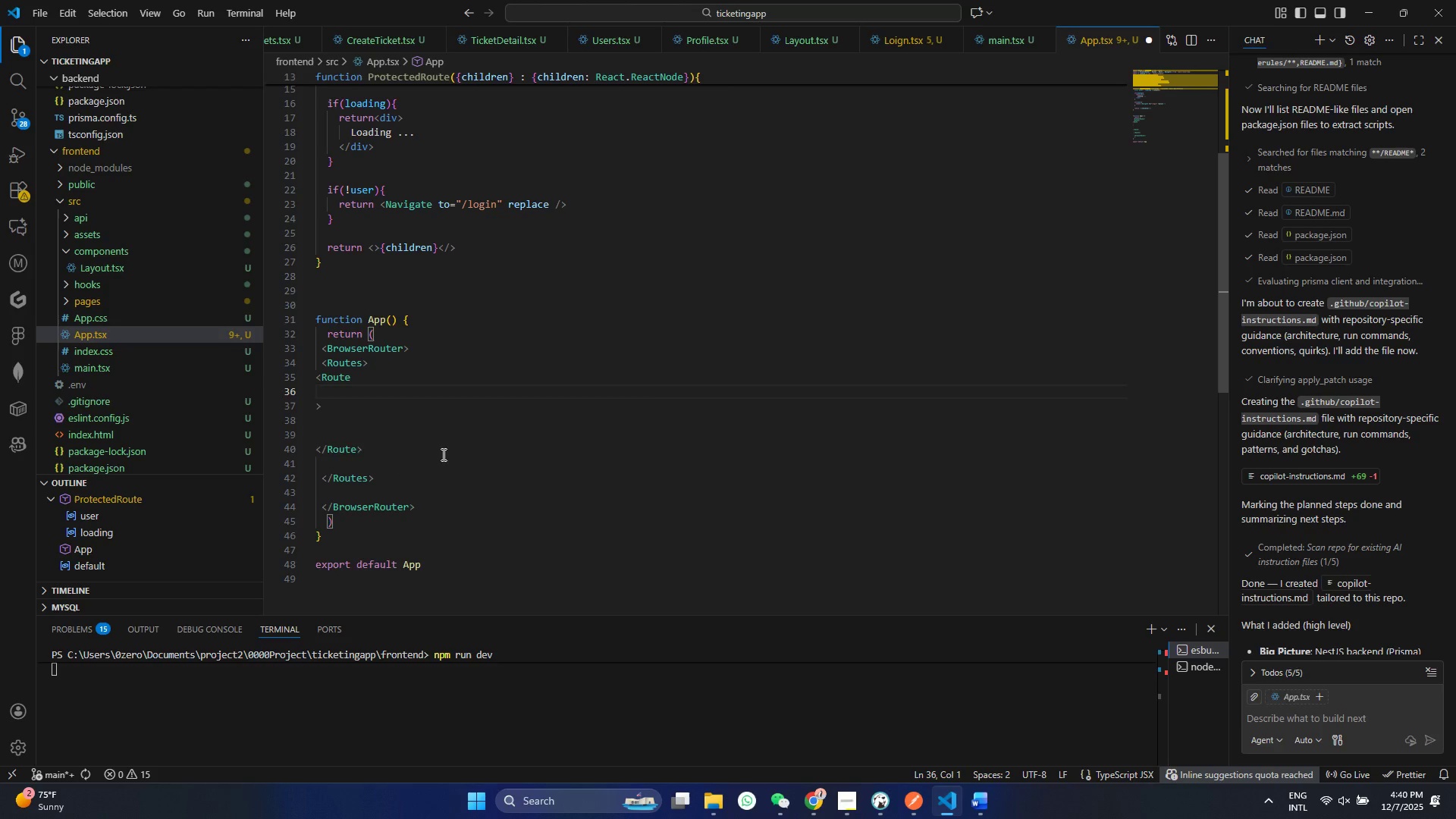 
type(pa)
 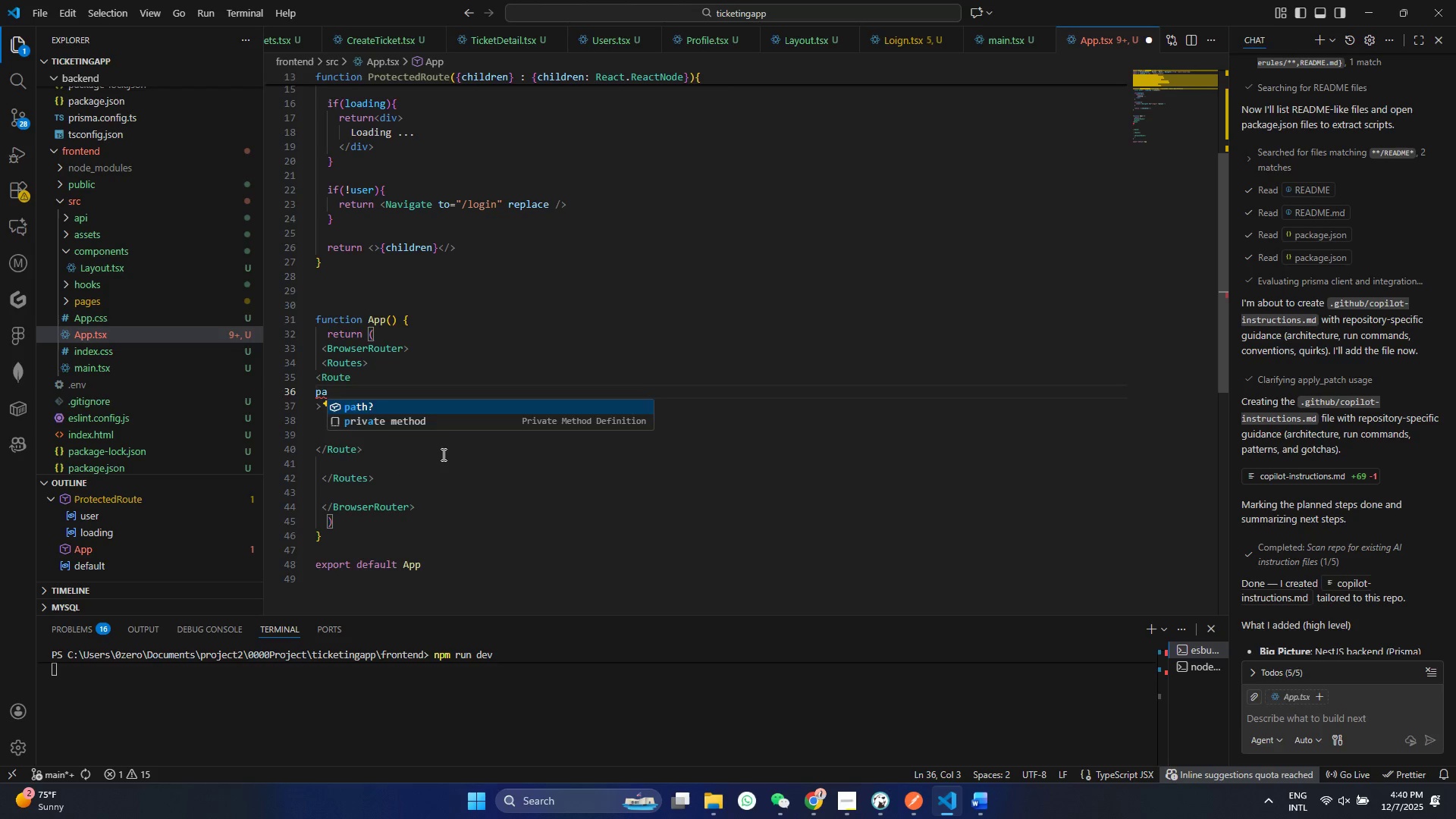 
key(Enter)
 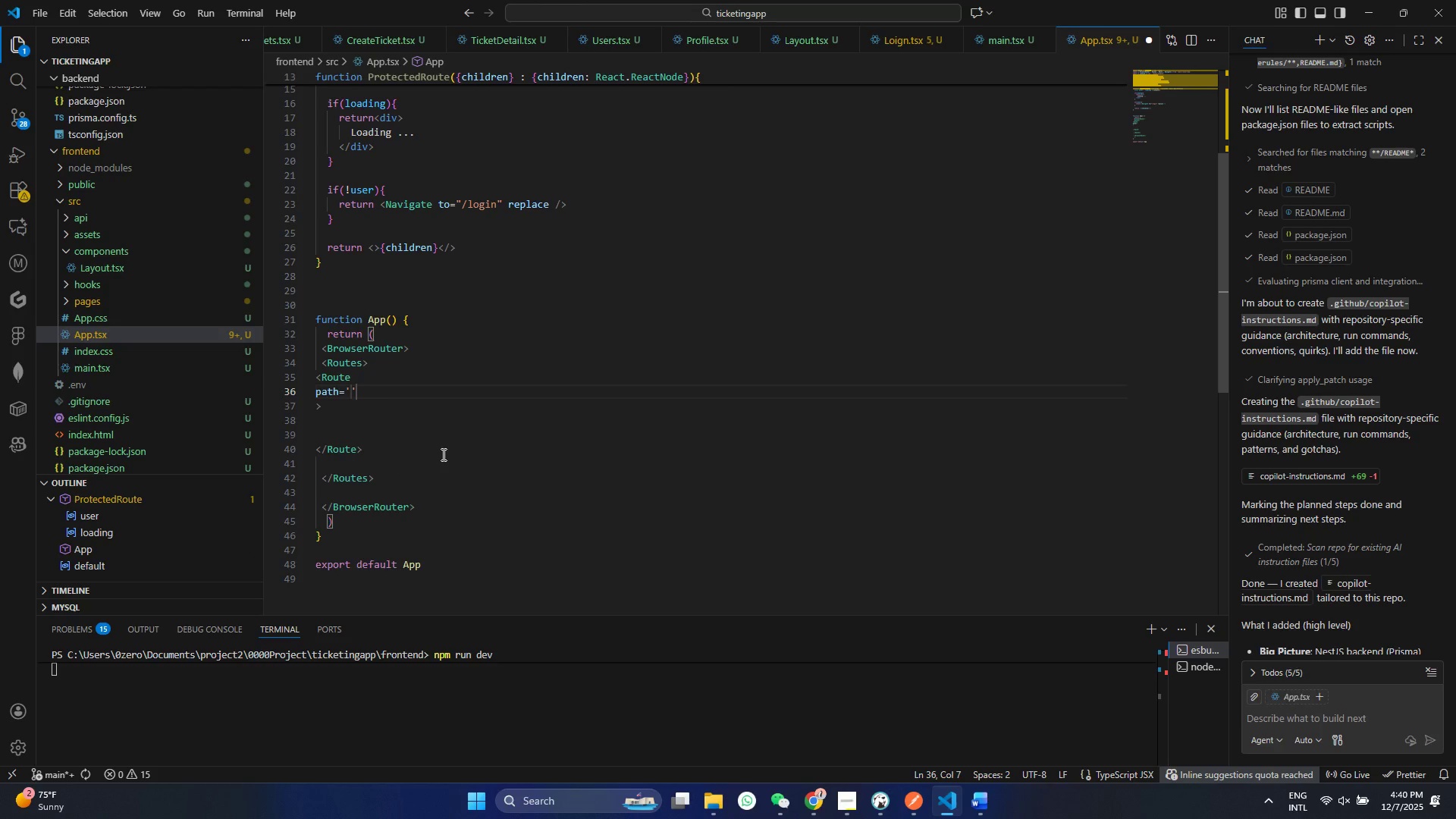 
key(Slash)
 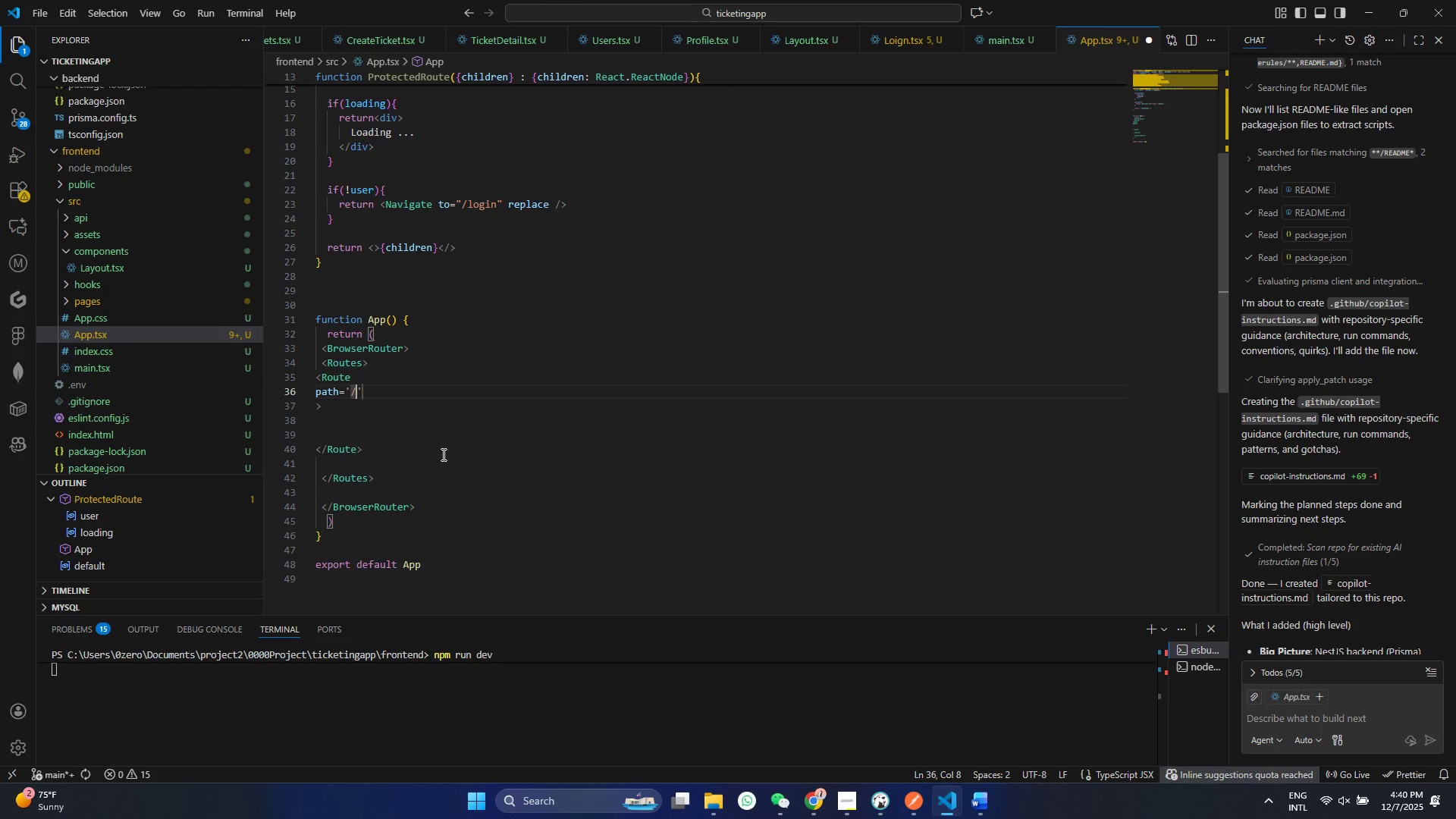 
key(ArrowRight)
 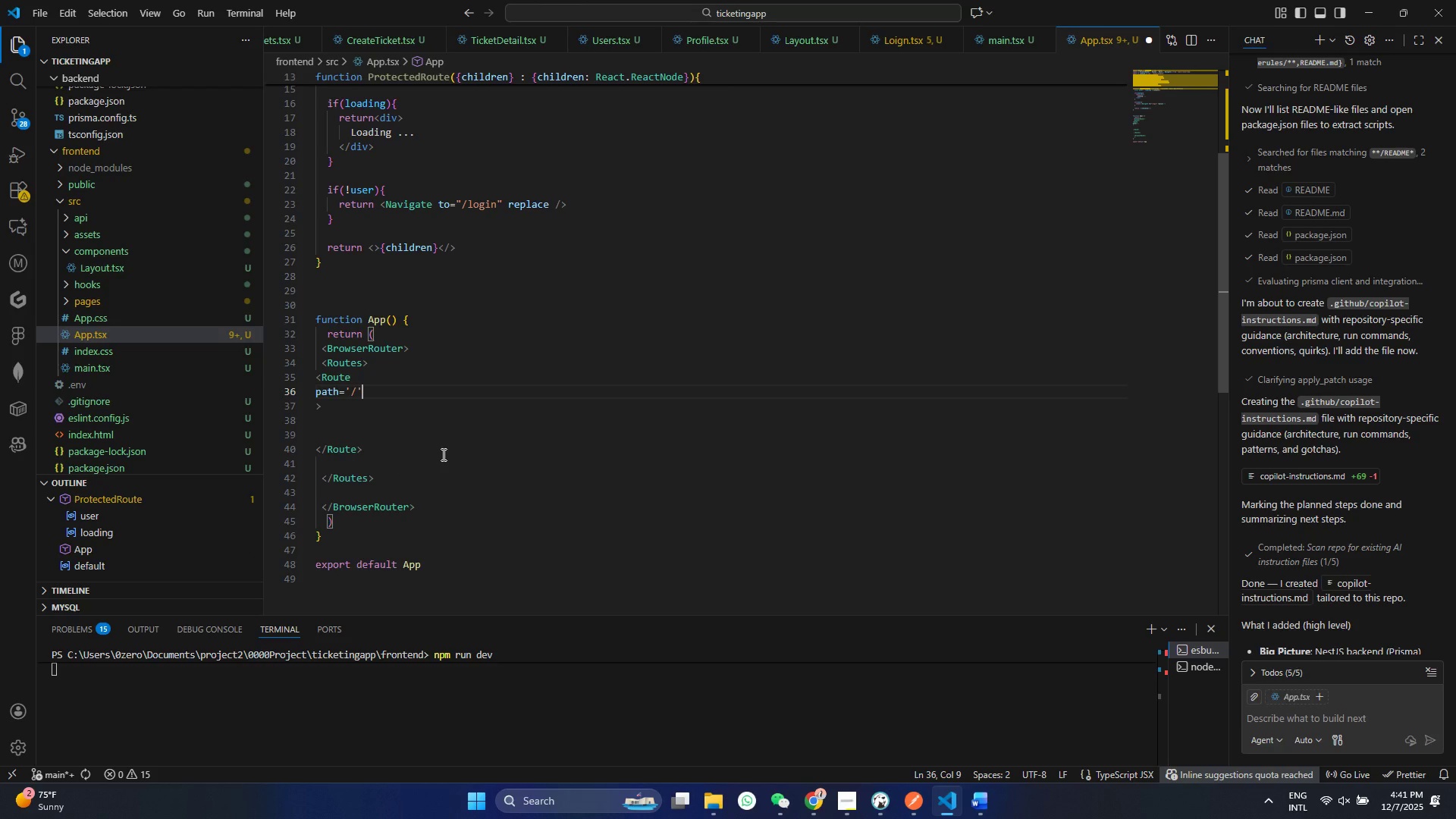 
key(Enter)
 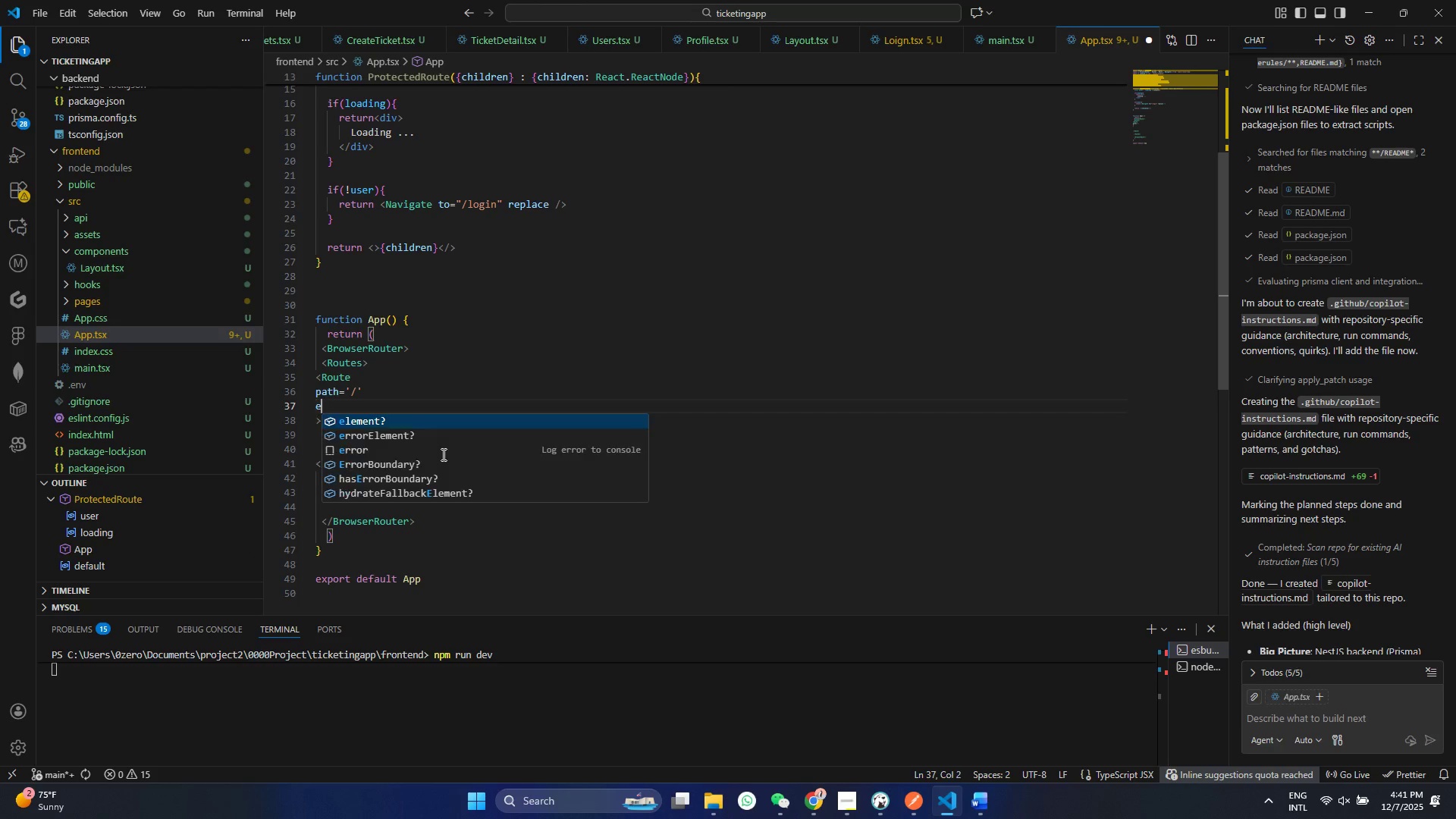 
type(el)
 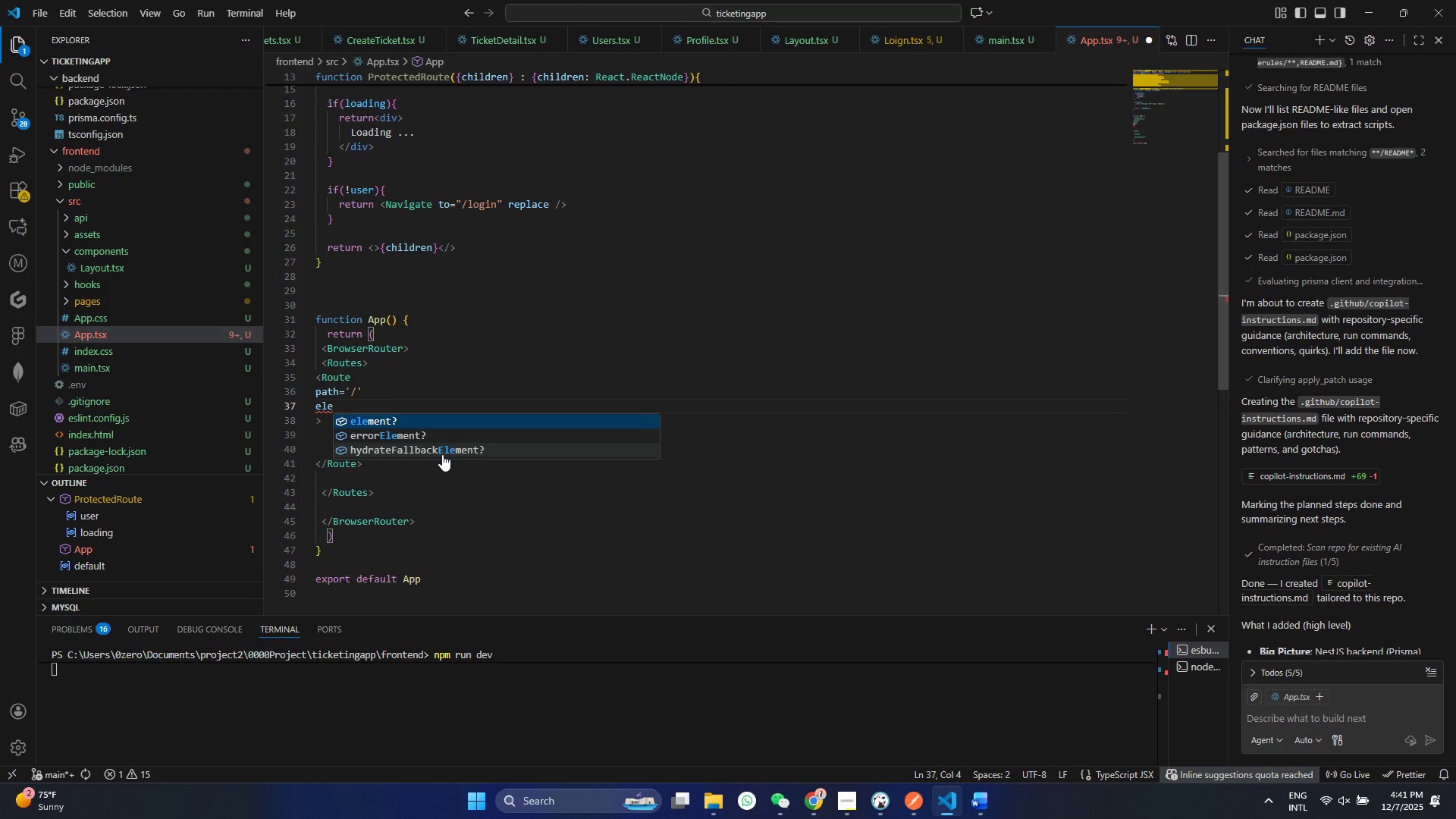 
key(Enter)
 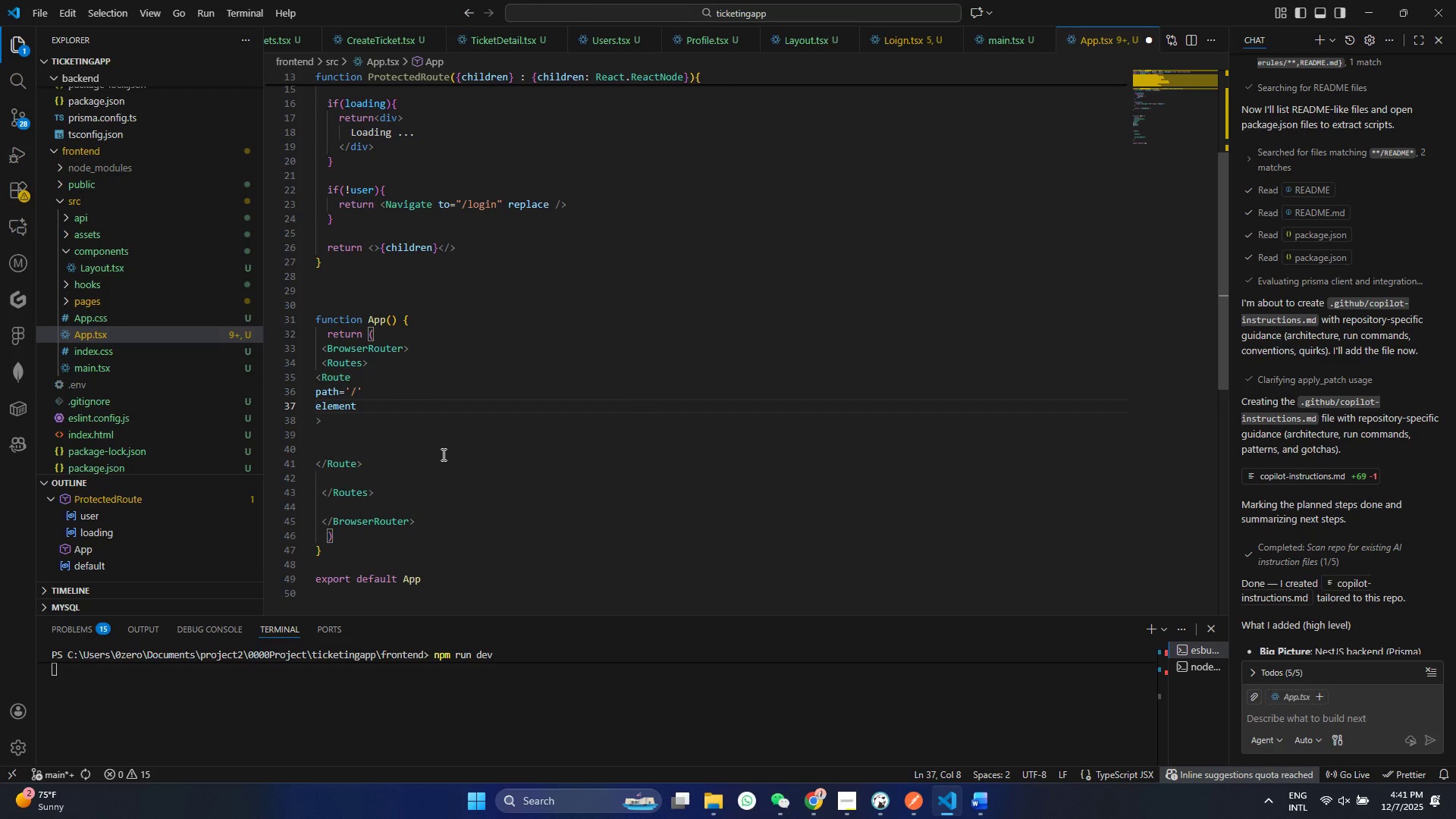 
key(Equal)
 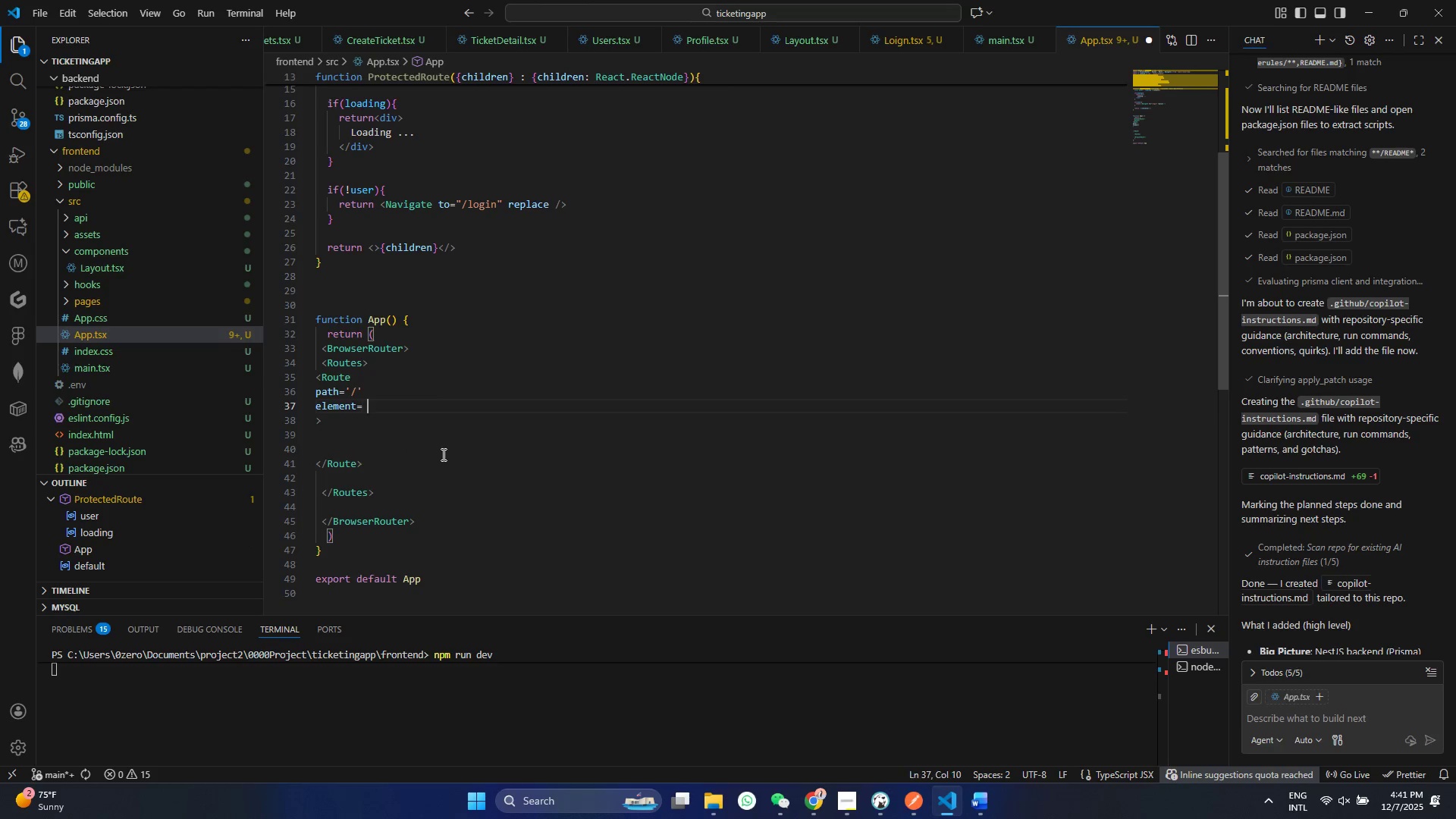 
key(Space)
 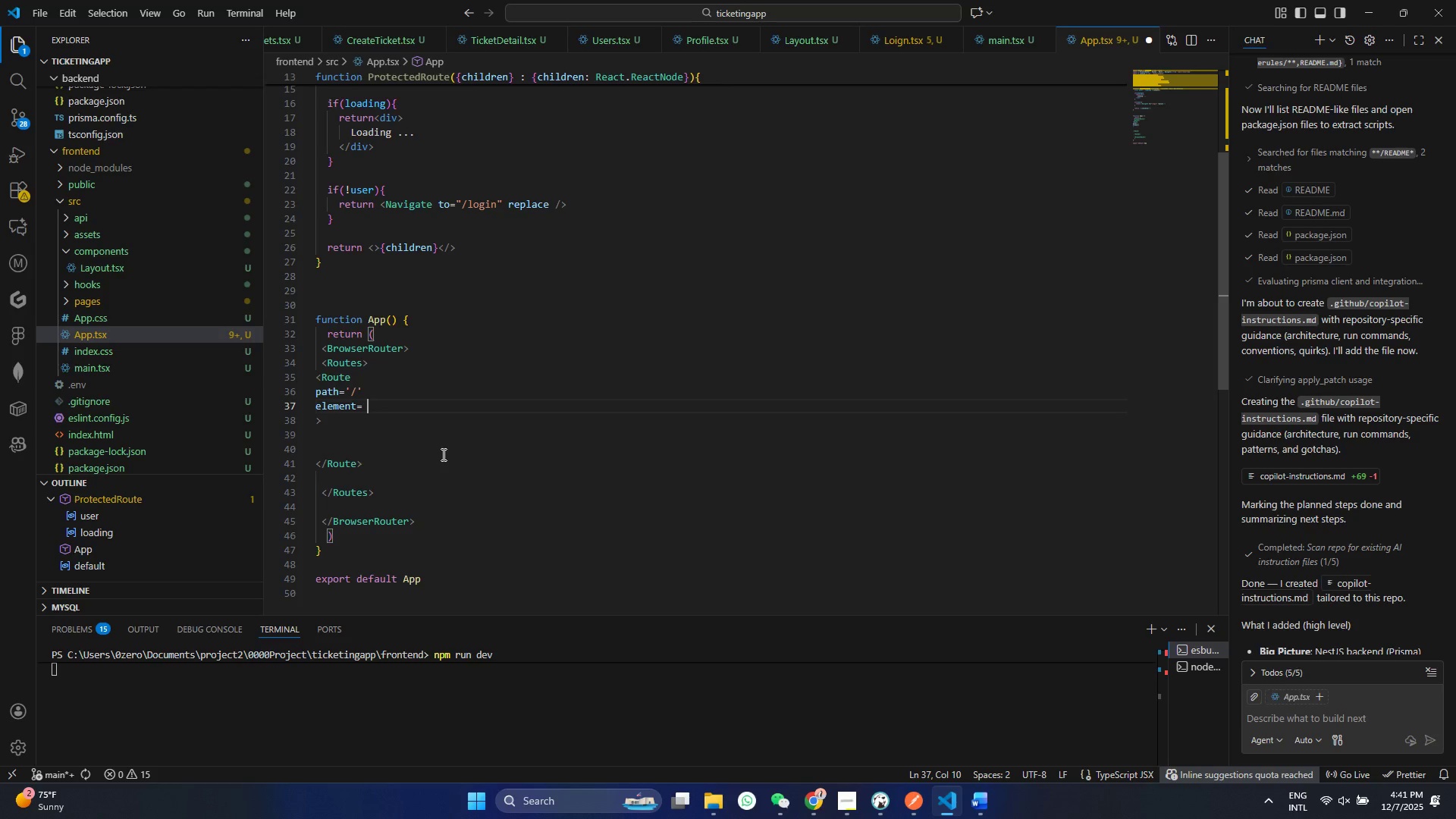 
key(Shift+BracketLeft)
 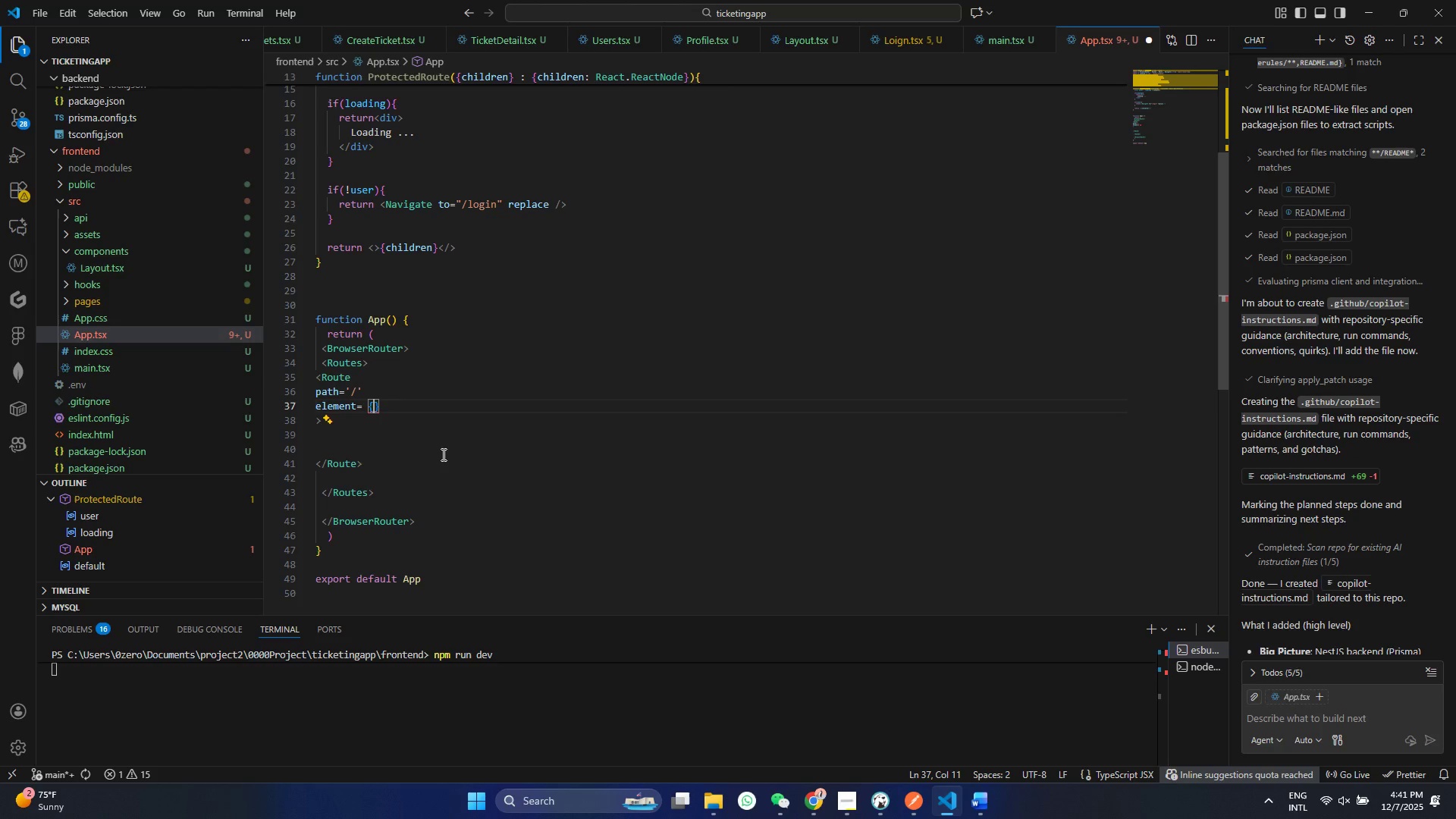 
key(Enter)
 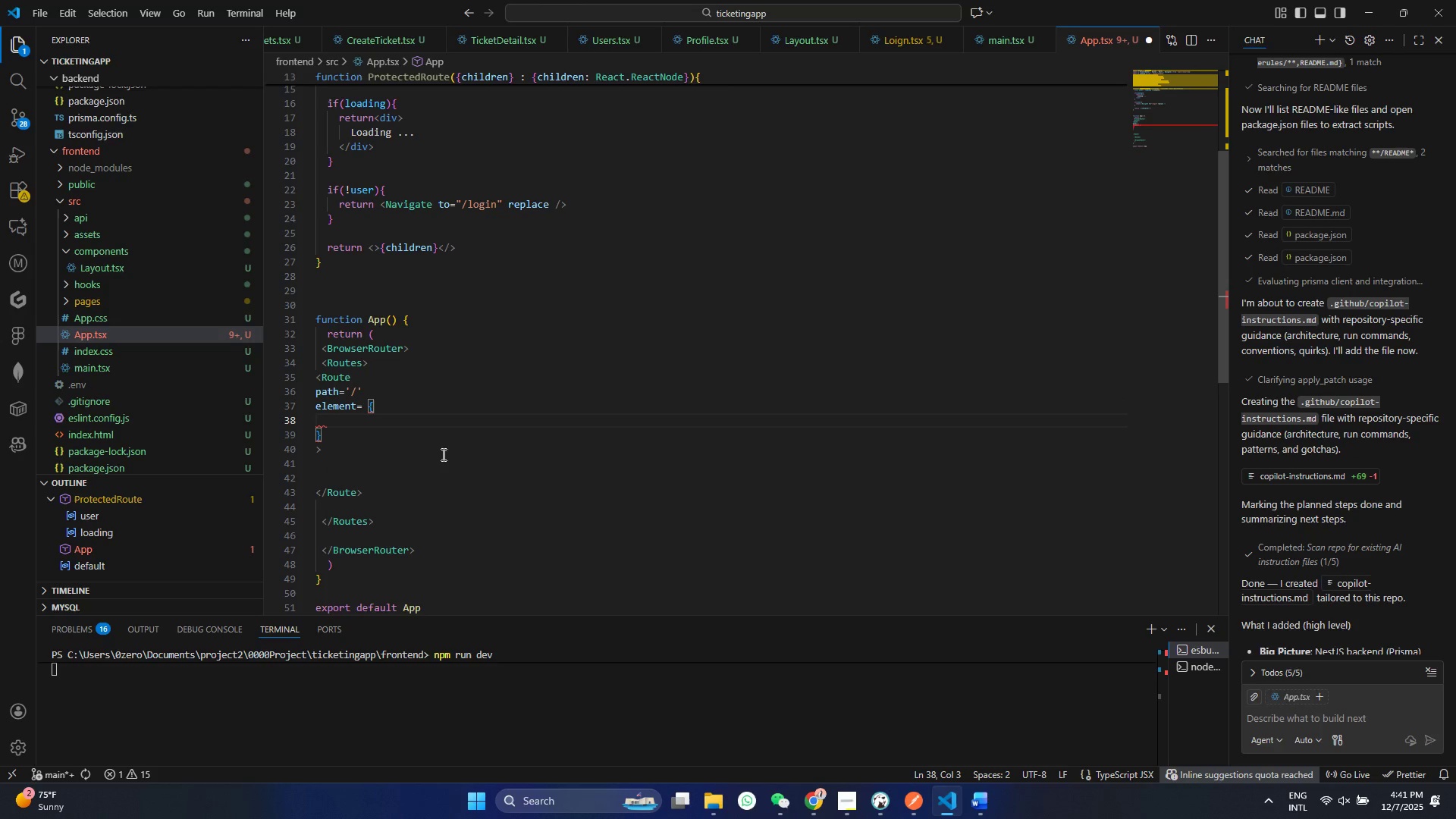 
type(PR)
key(Backspace)
type(roe)
key(Backspace)
type(te)
 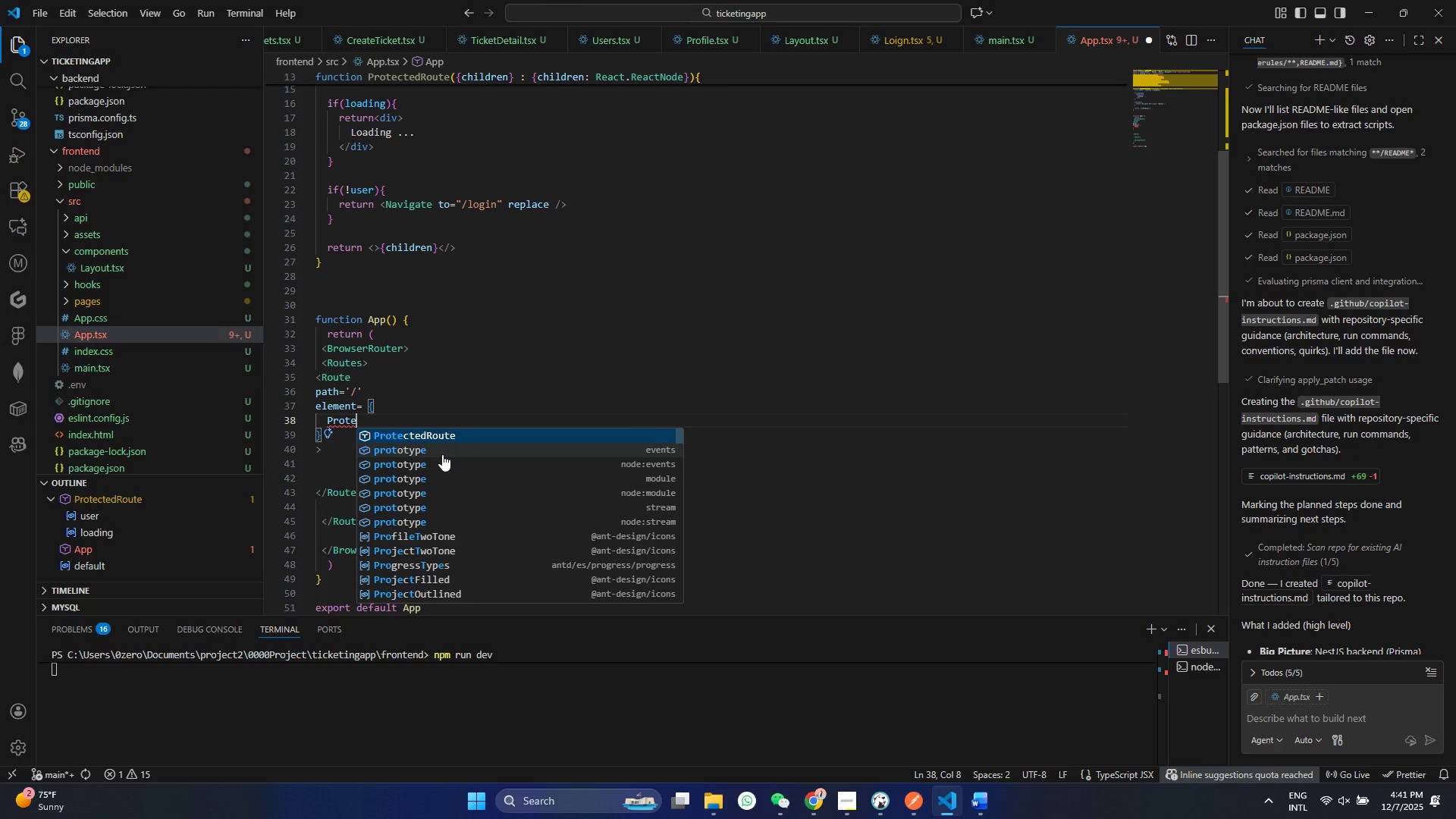 
key(Enter)
 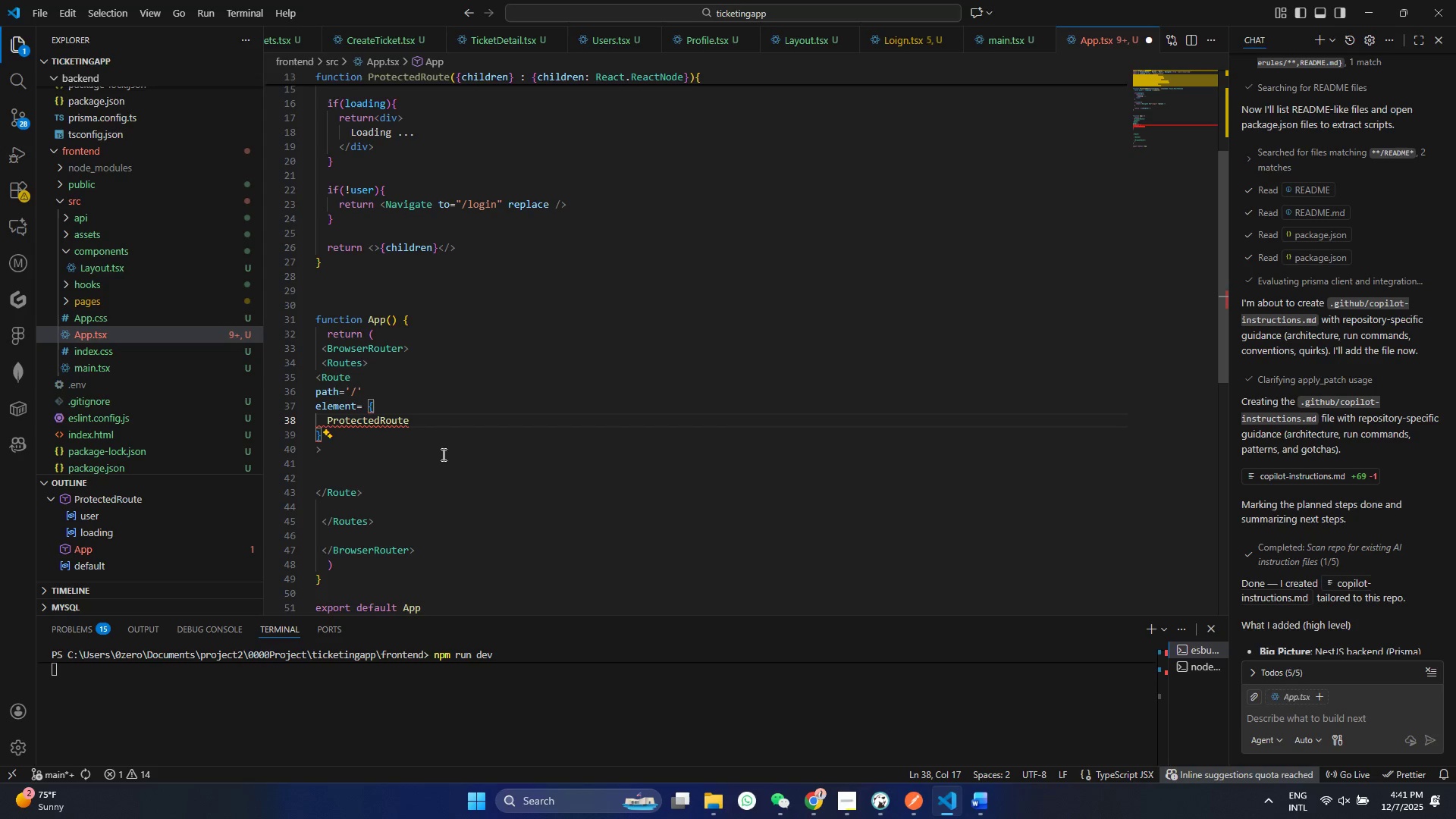 
key(ArrowLeft)
 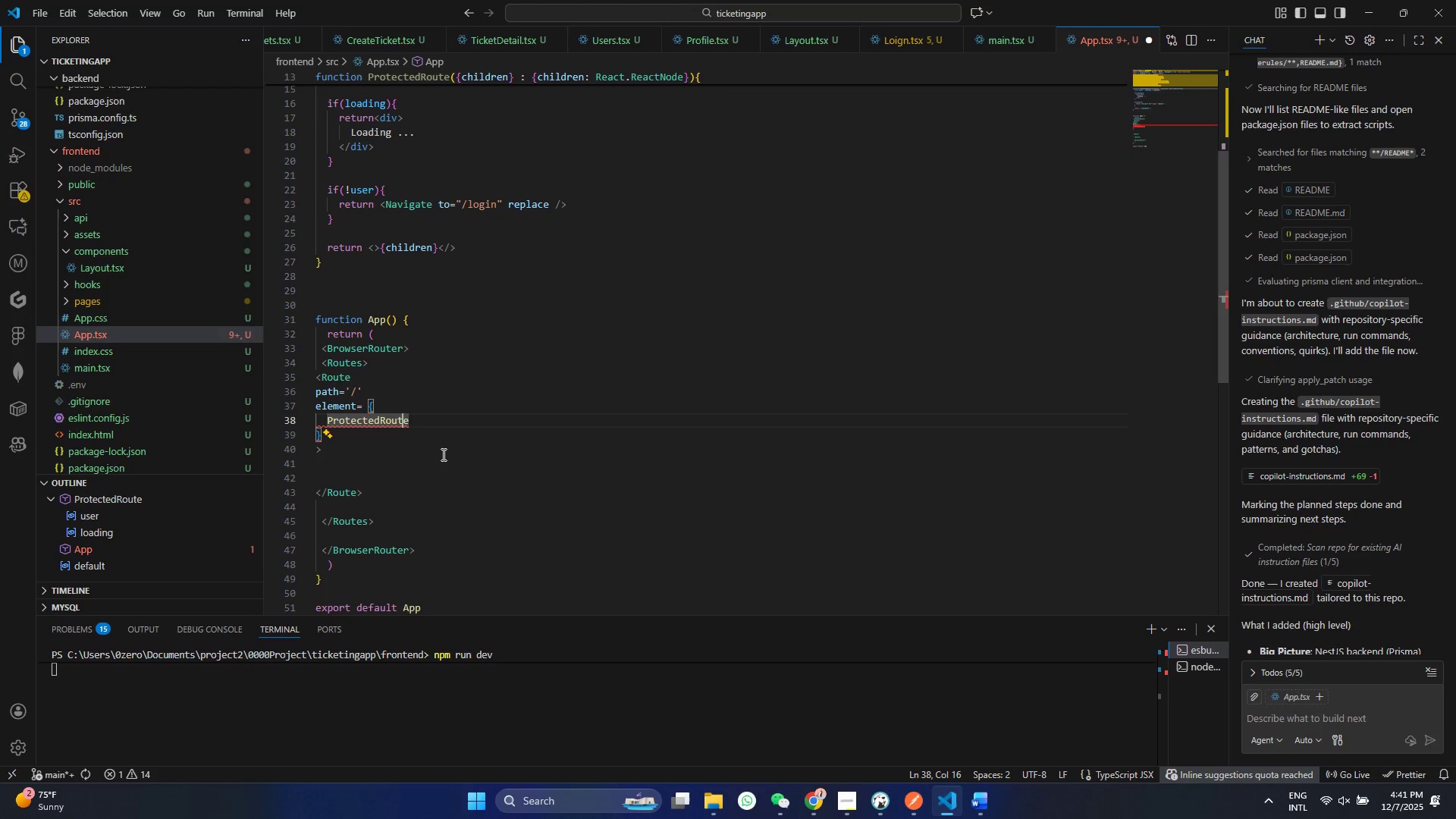 
key(ArrowLeft)
 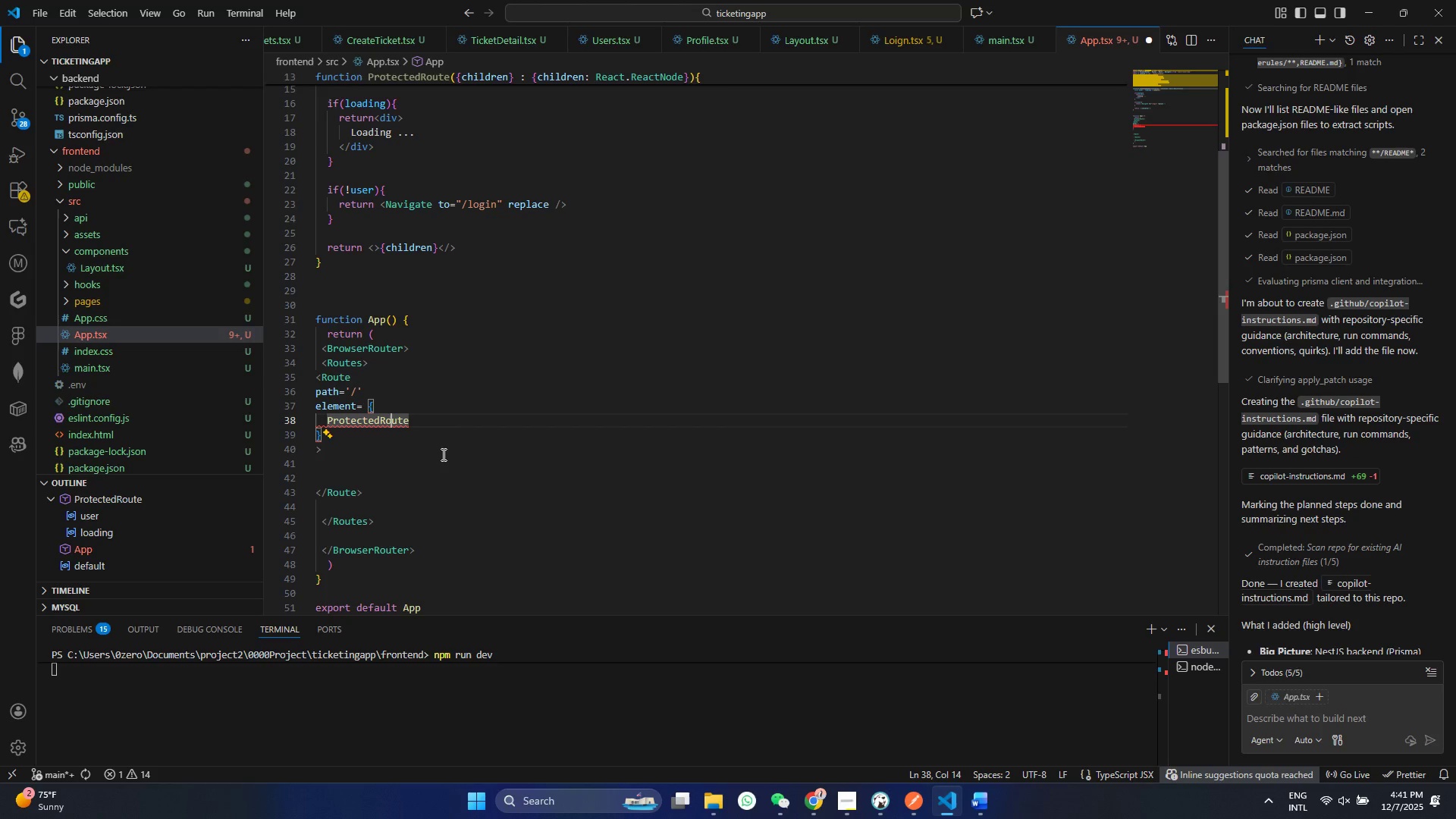 
hold_key(key=ArrowLeft, duration=0.73)
 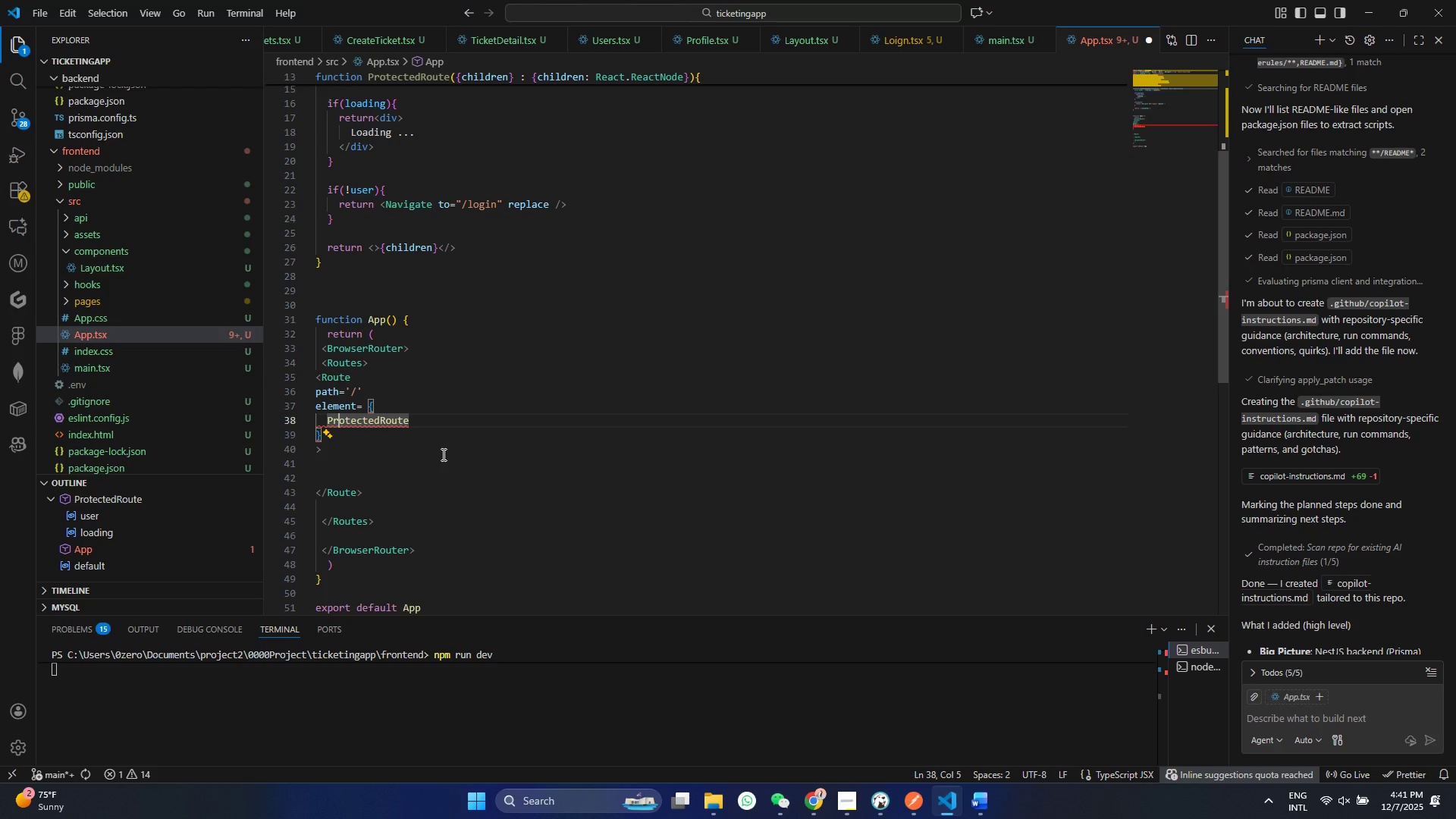 
key(ArrowLeft)
 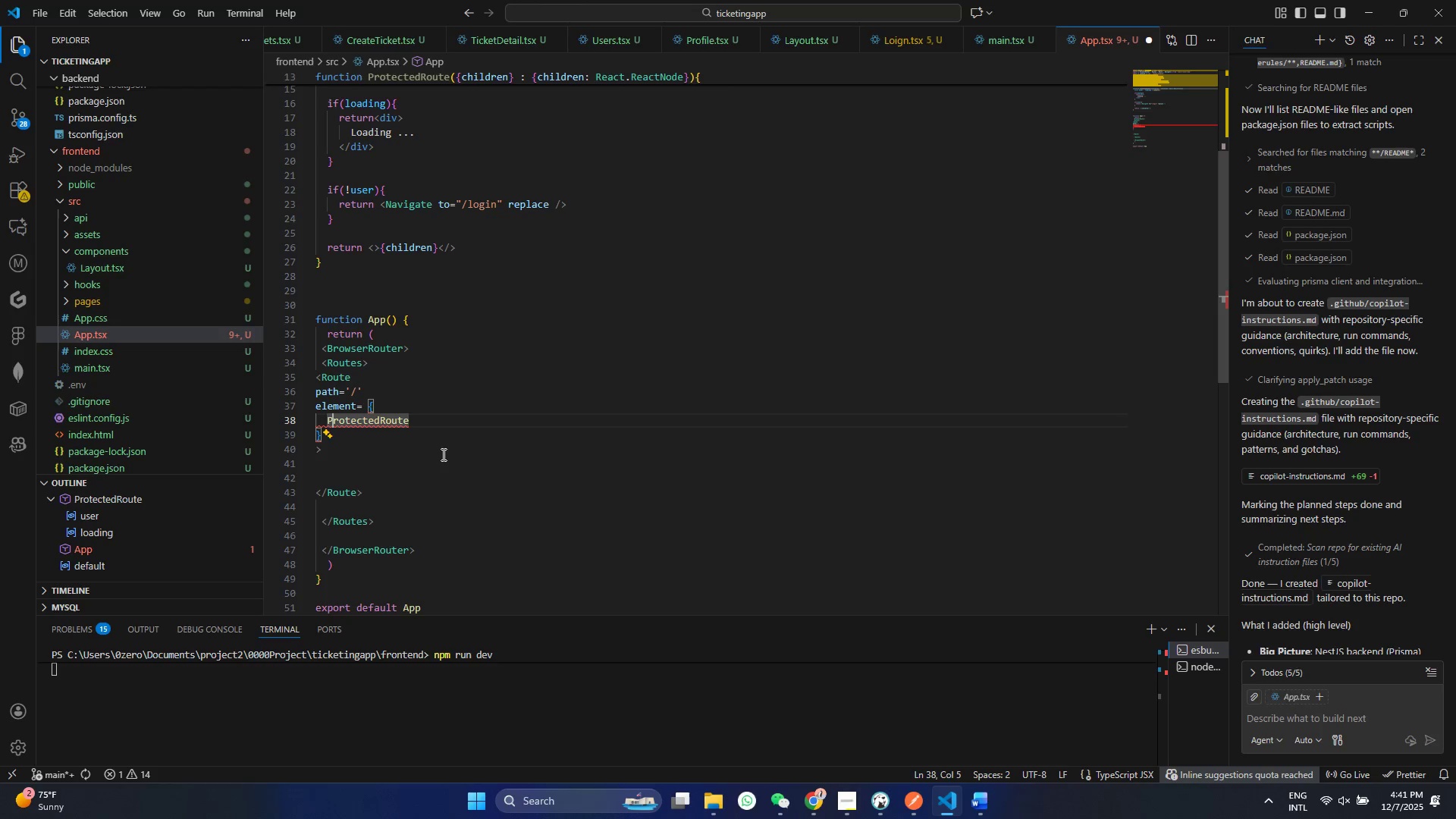 
key(ArrowLeft)
 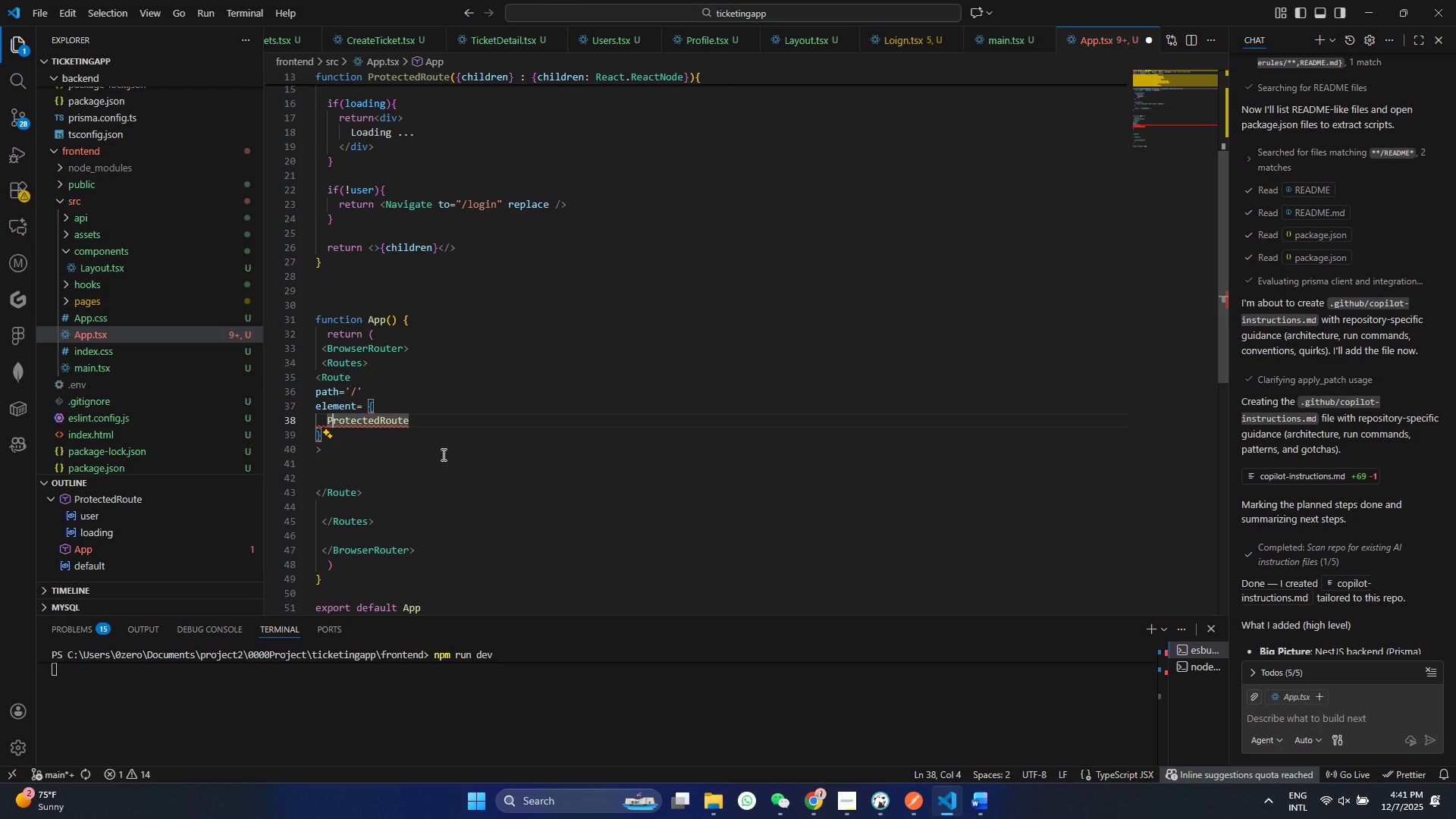 
key(ArrowLeft)
 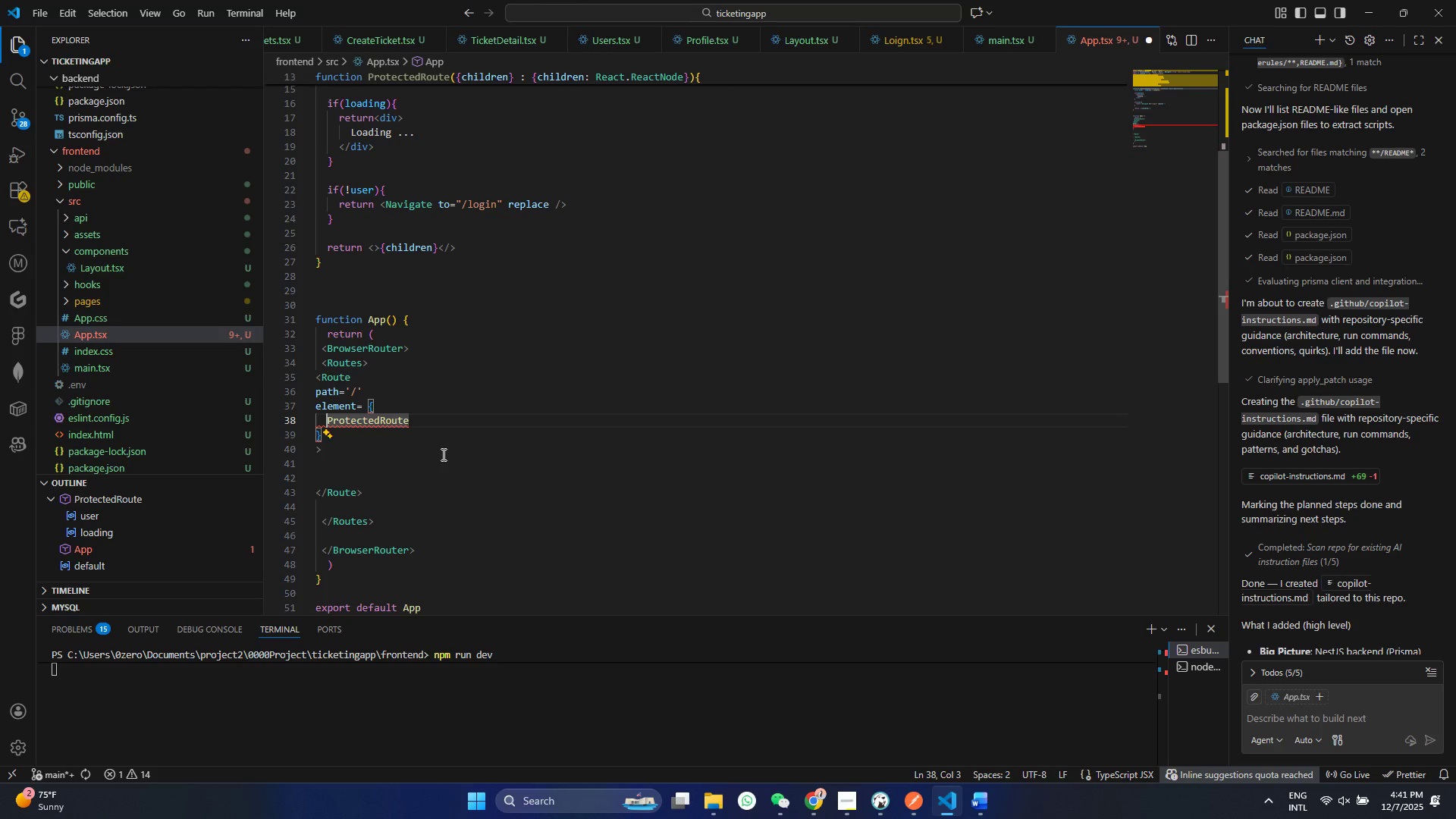 
key(Shift+Comma)
 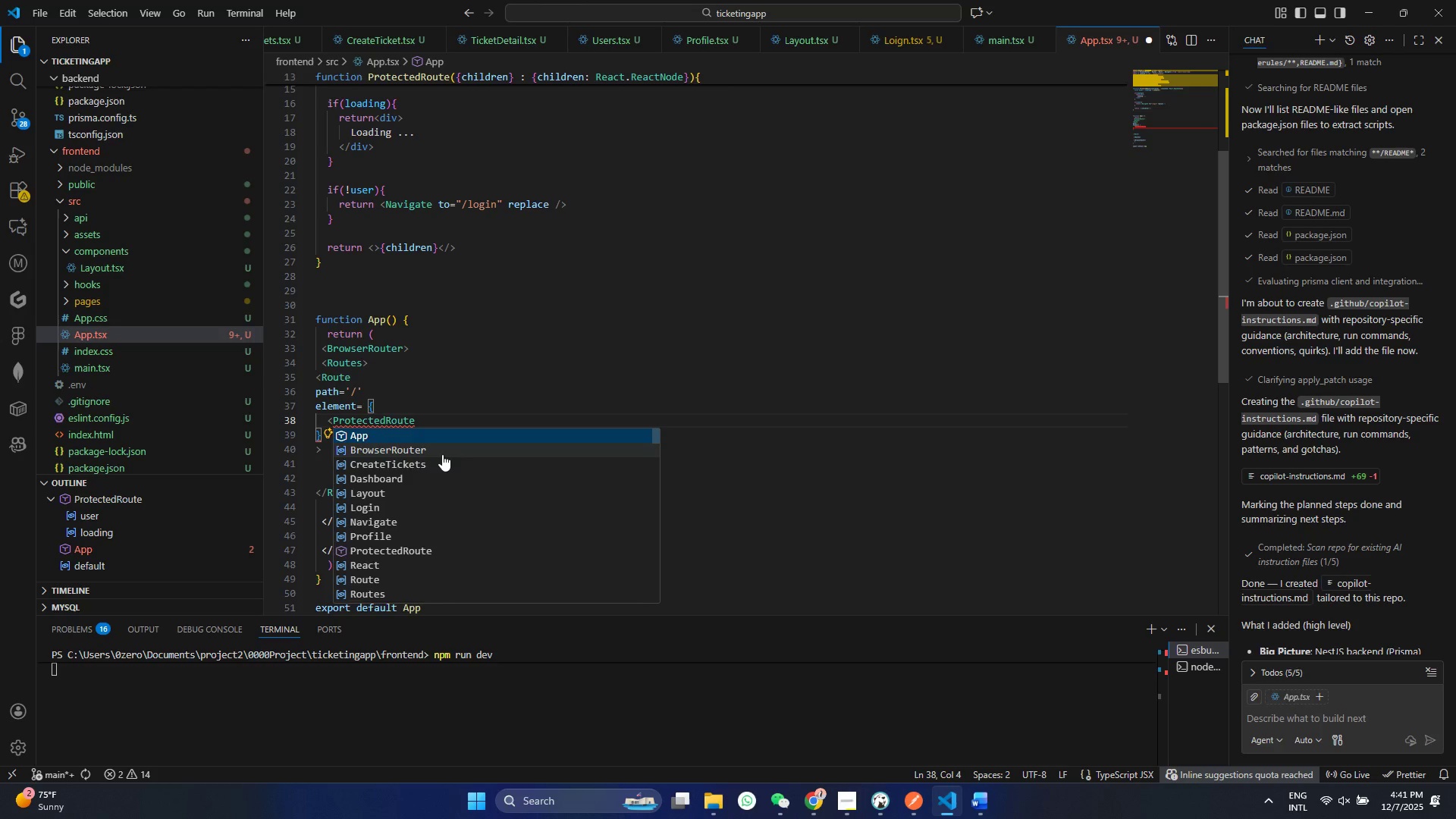 
hold_key(key=ArrowRight, duration=0.83)
 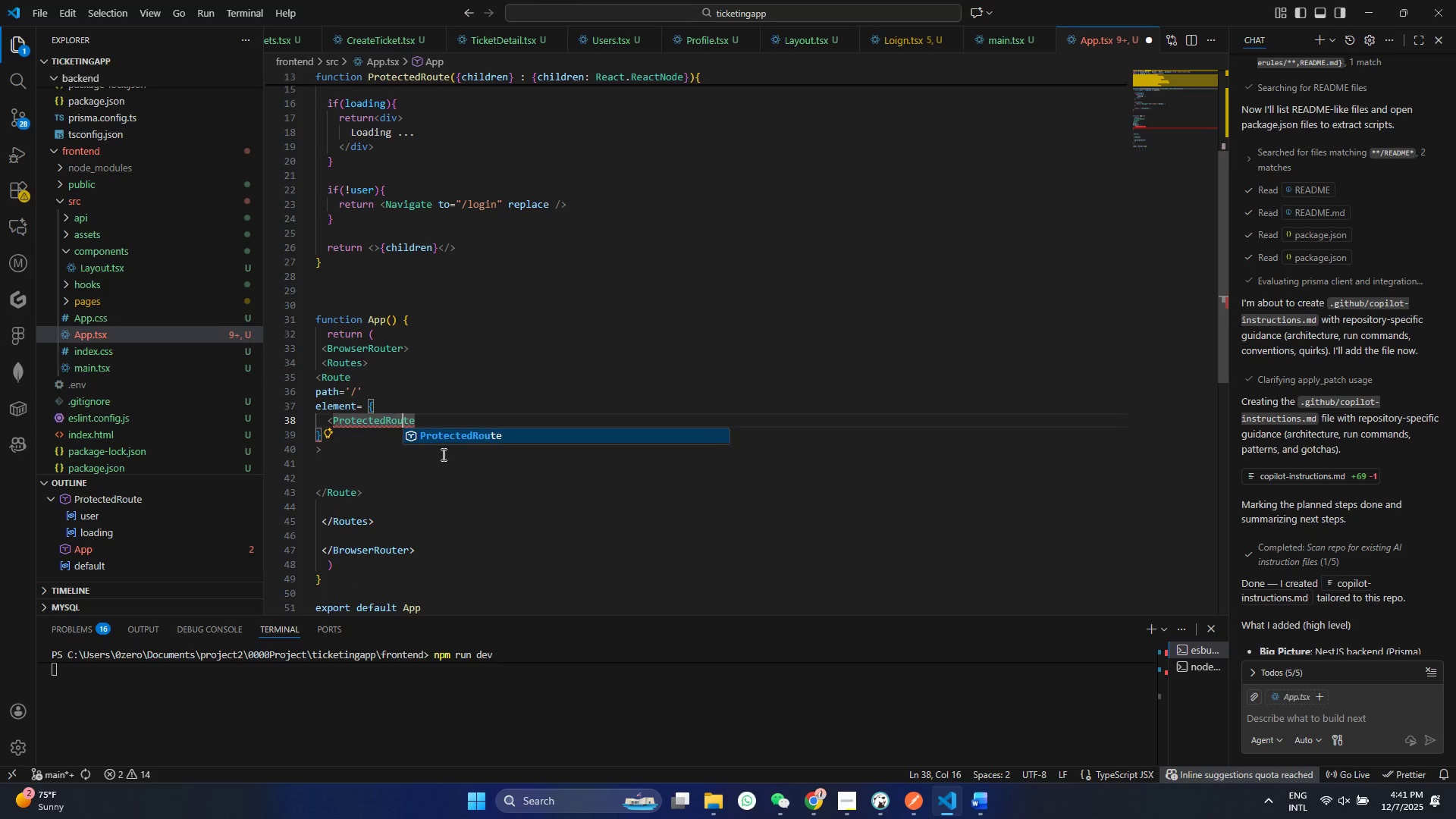 
key(ArrowRight)
 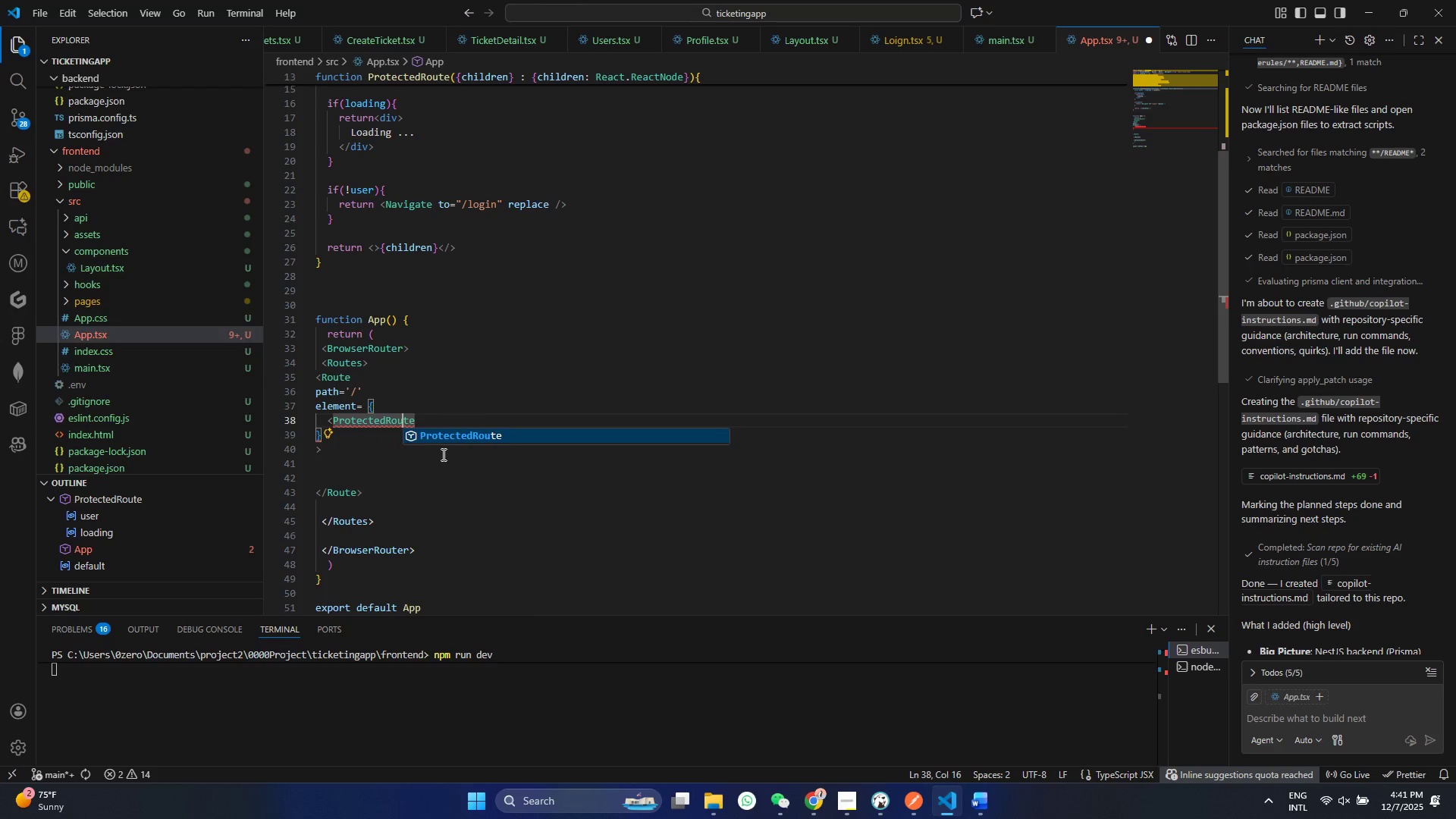 
key(ArrowRight)
 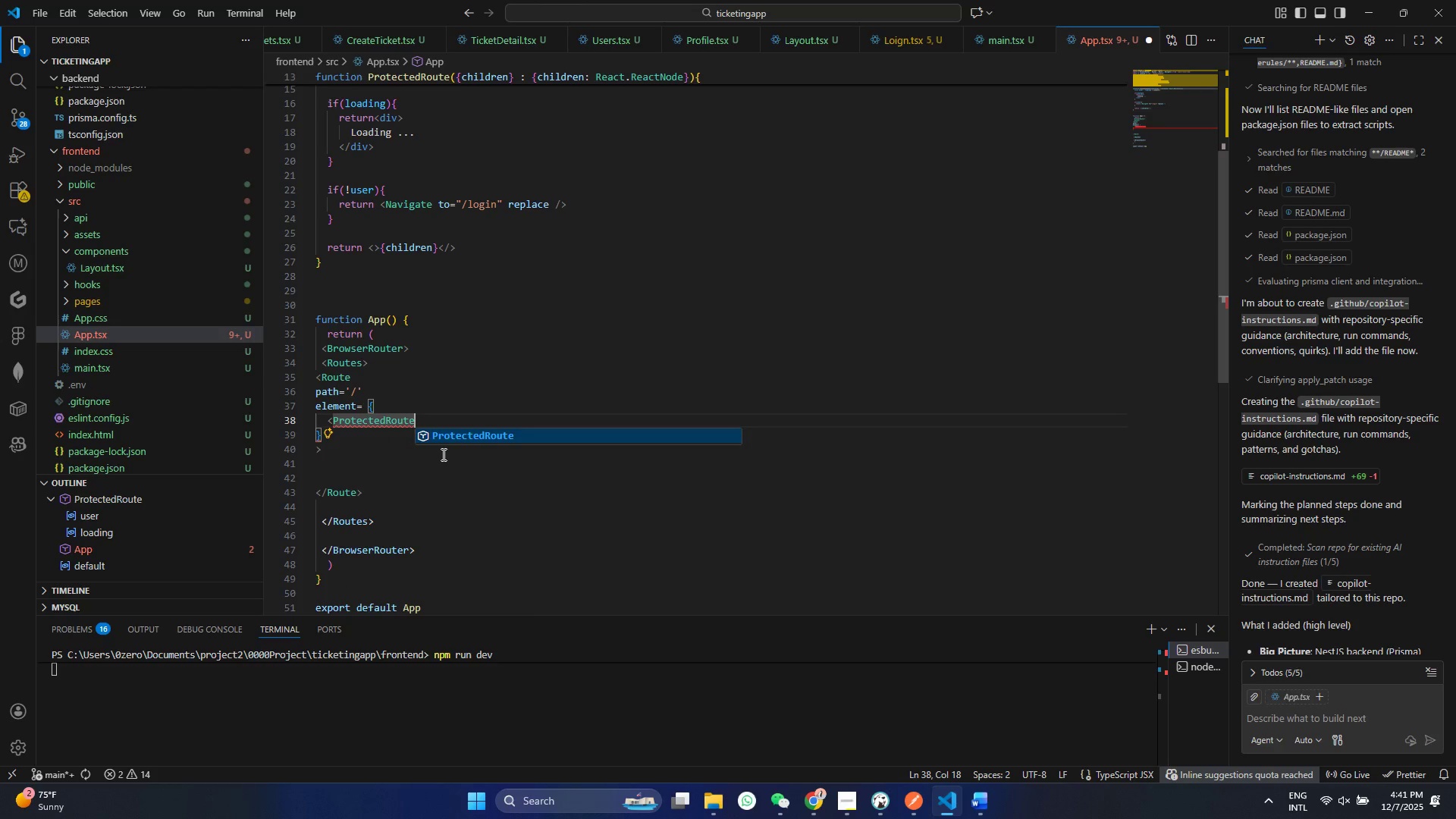 
key(ArrowRight)
 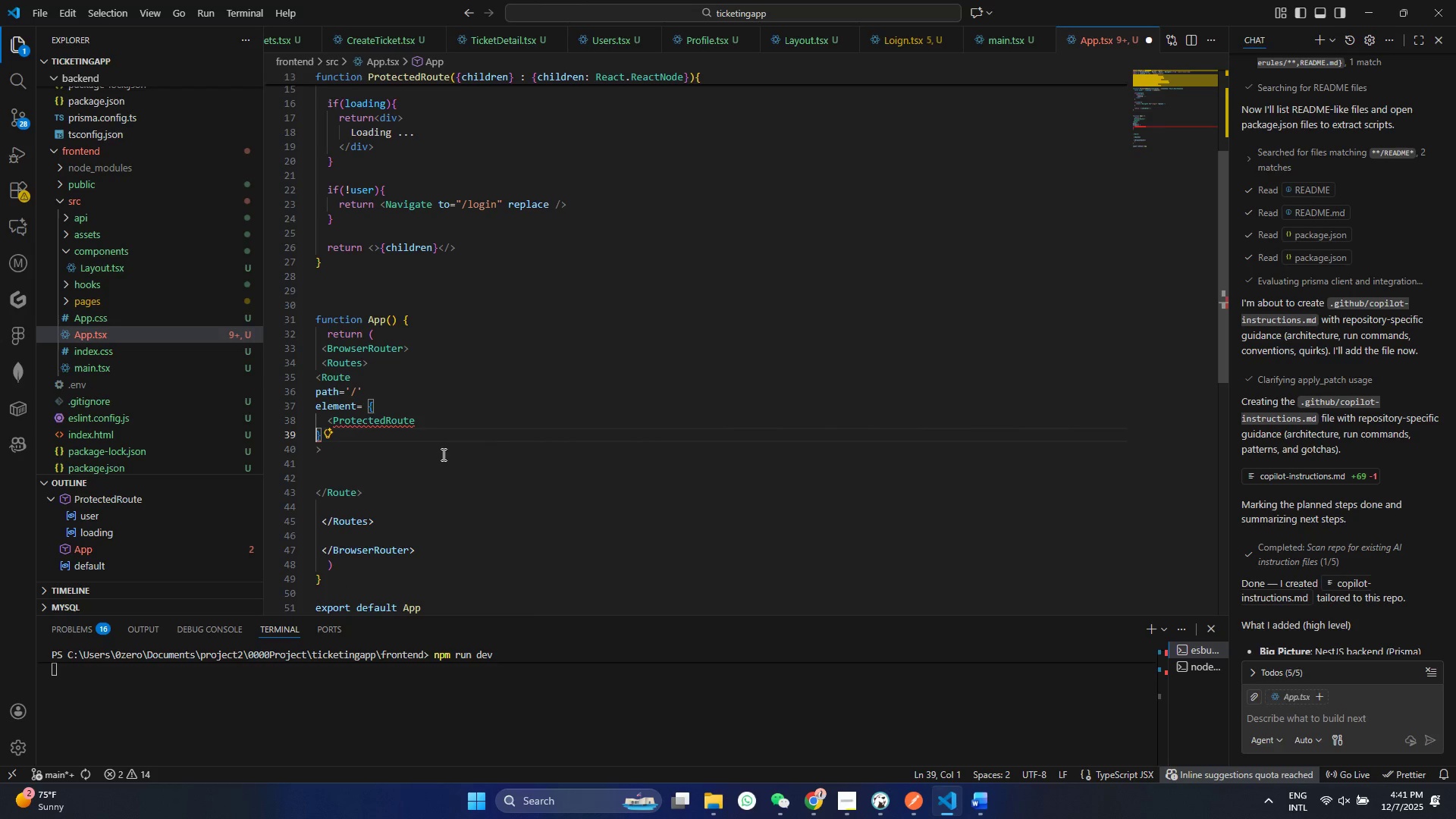 
key(ArrowRight)
 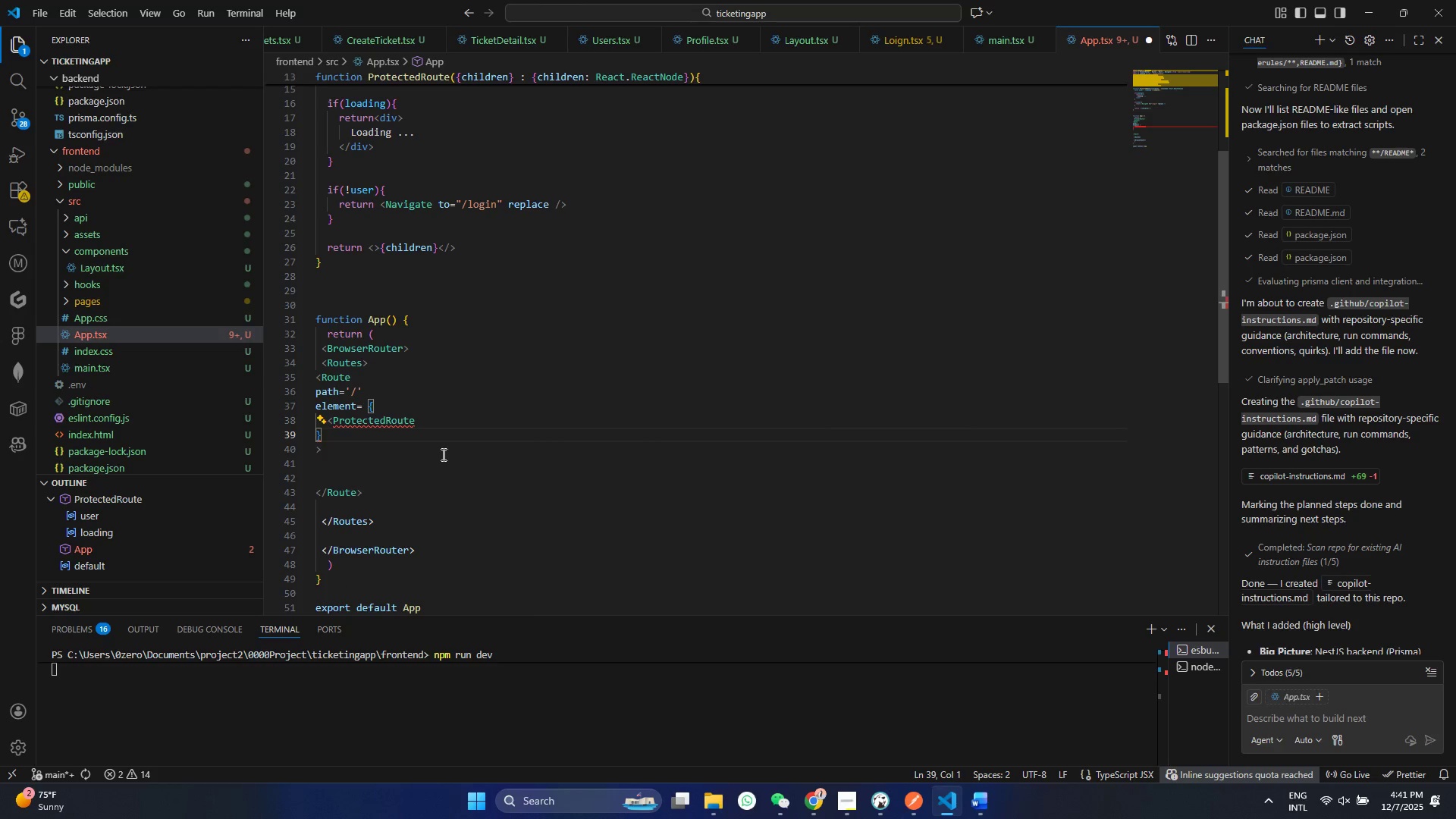 
key(Control+ControlRight)
 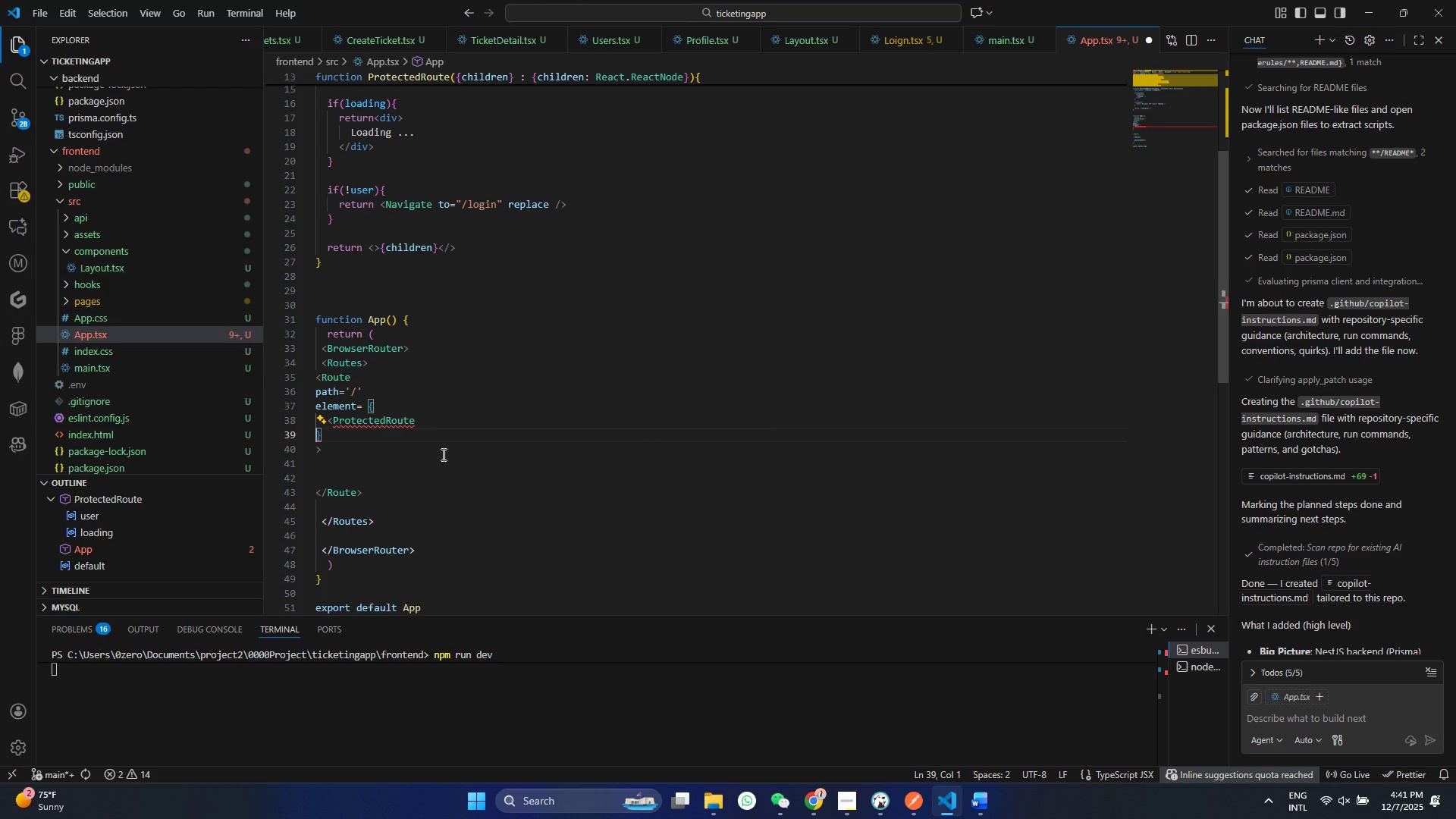 
key(ArrowLeft)
 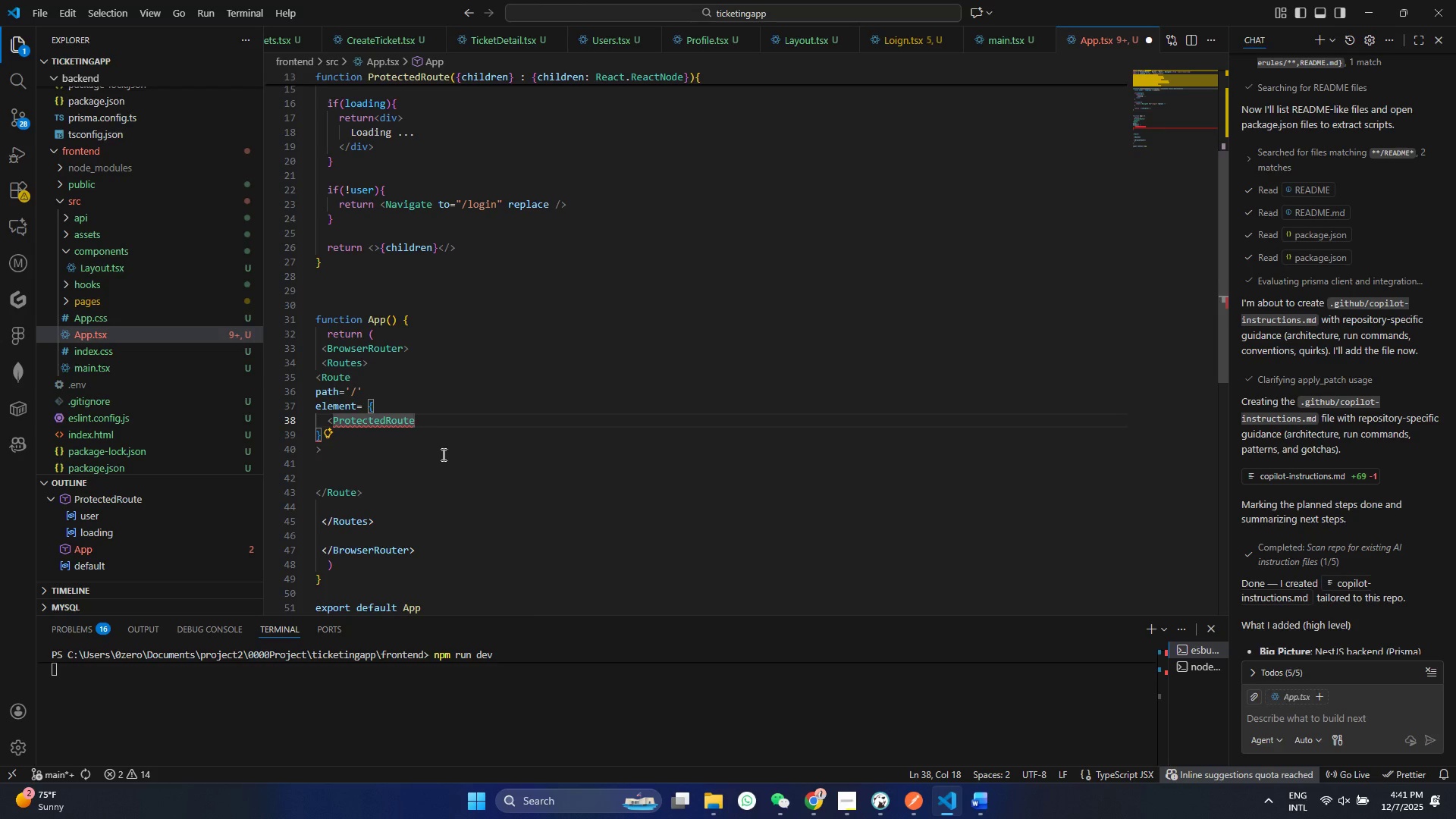 
key(Shift+Period)
 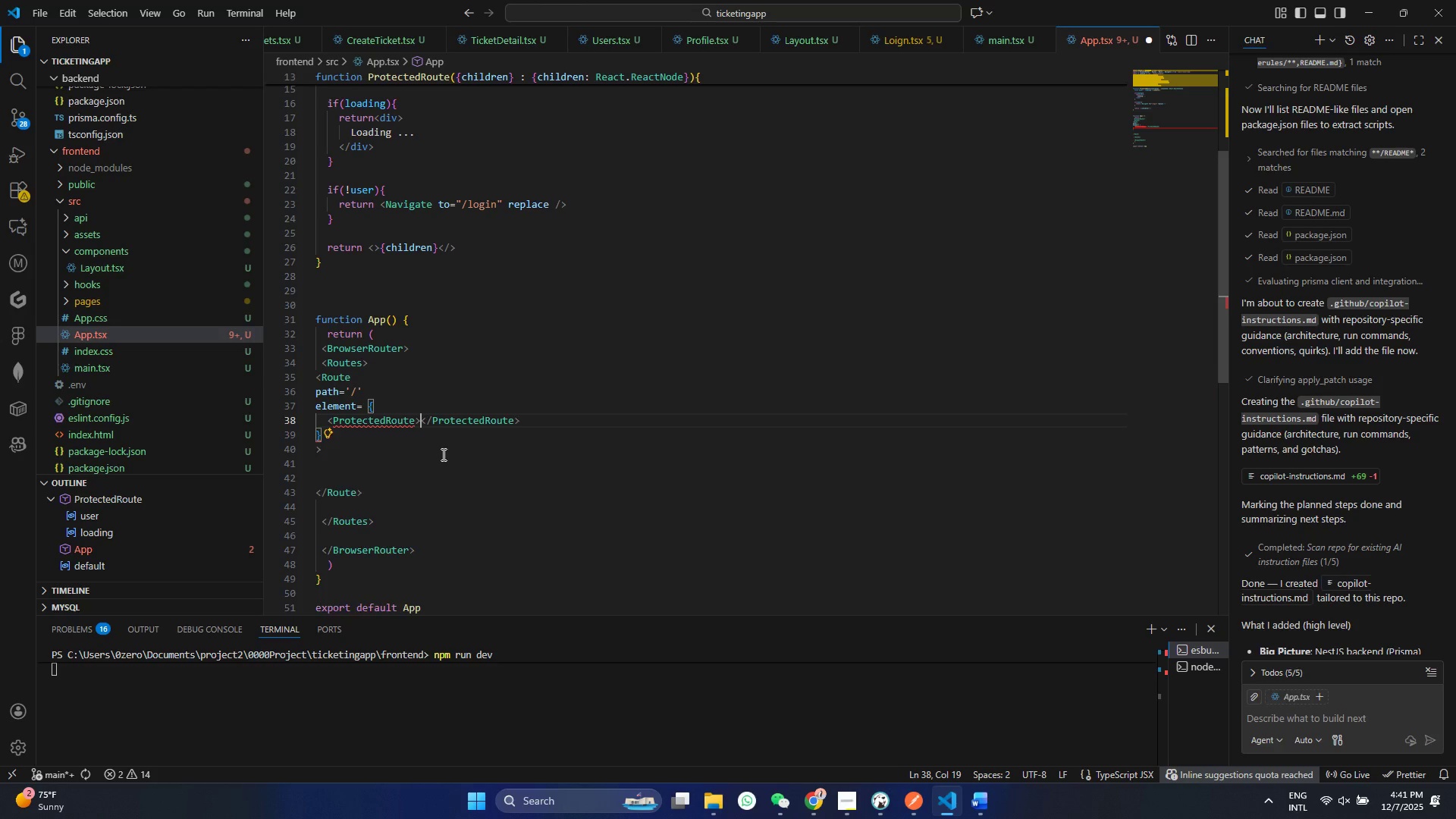 
key(Shift+Enter)
 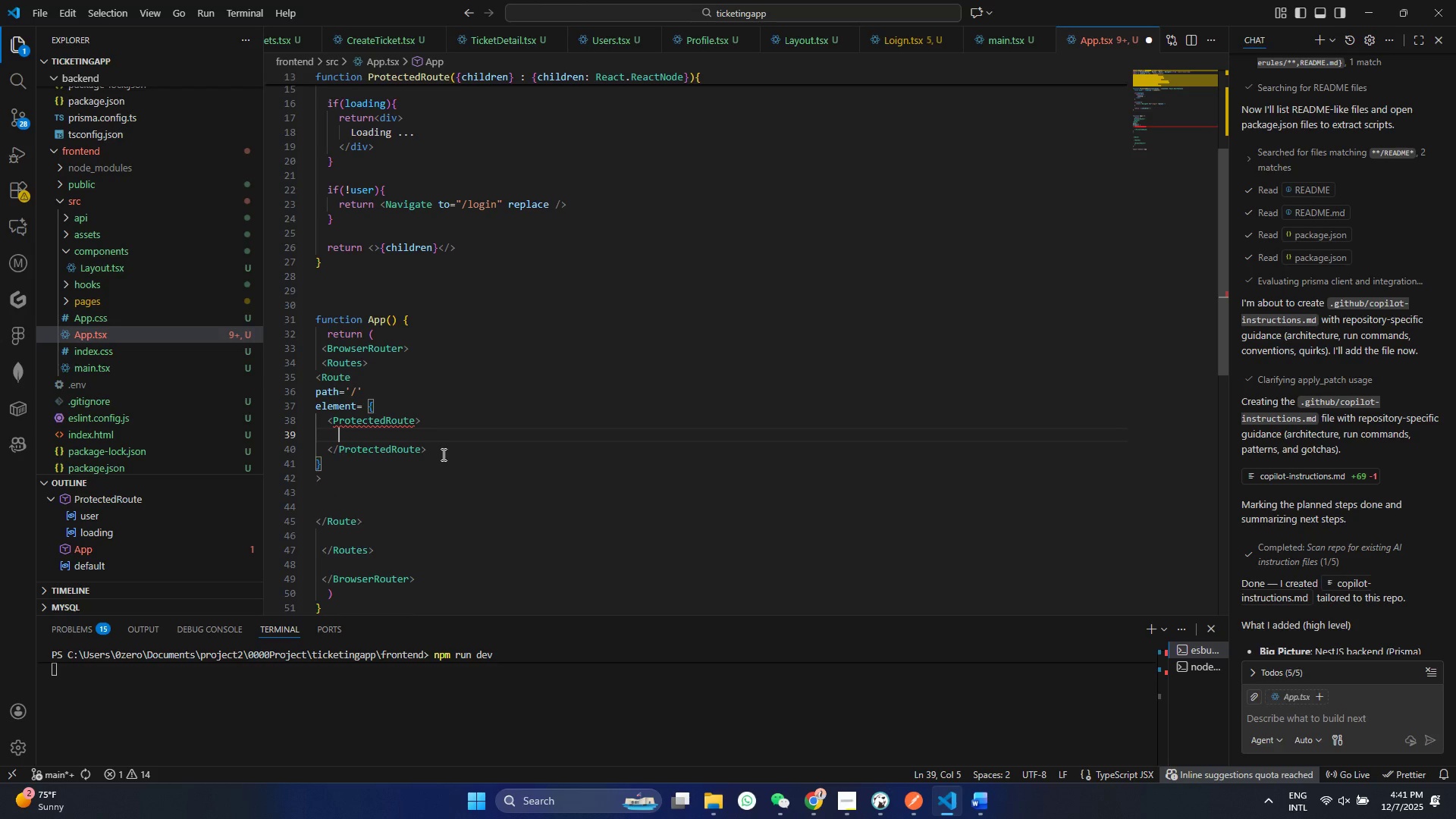 
type(<La)
 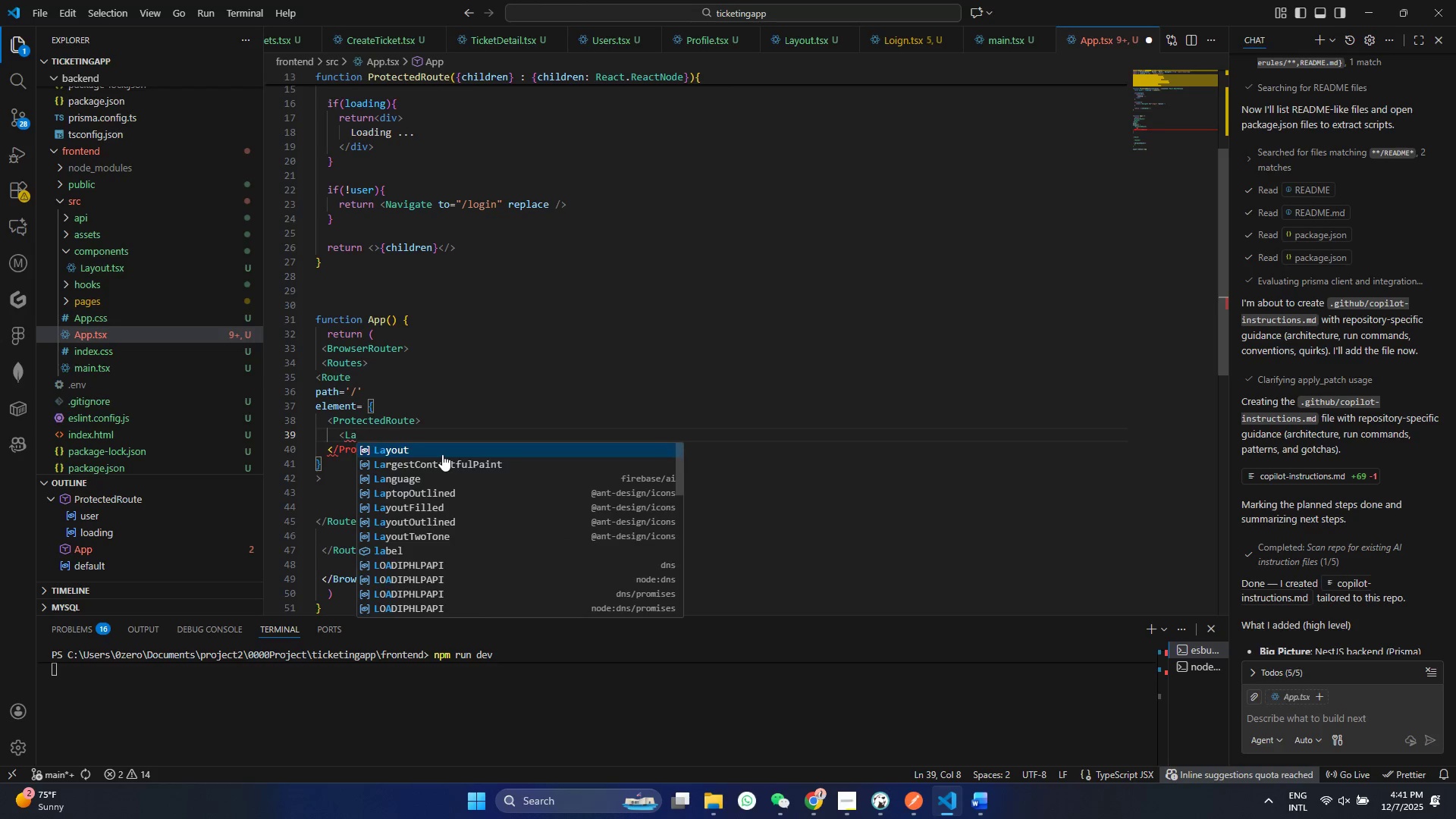 
key(Enter)
 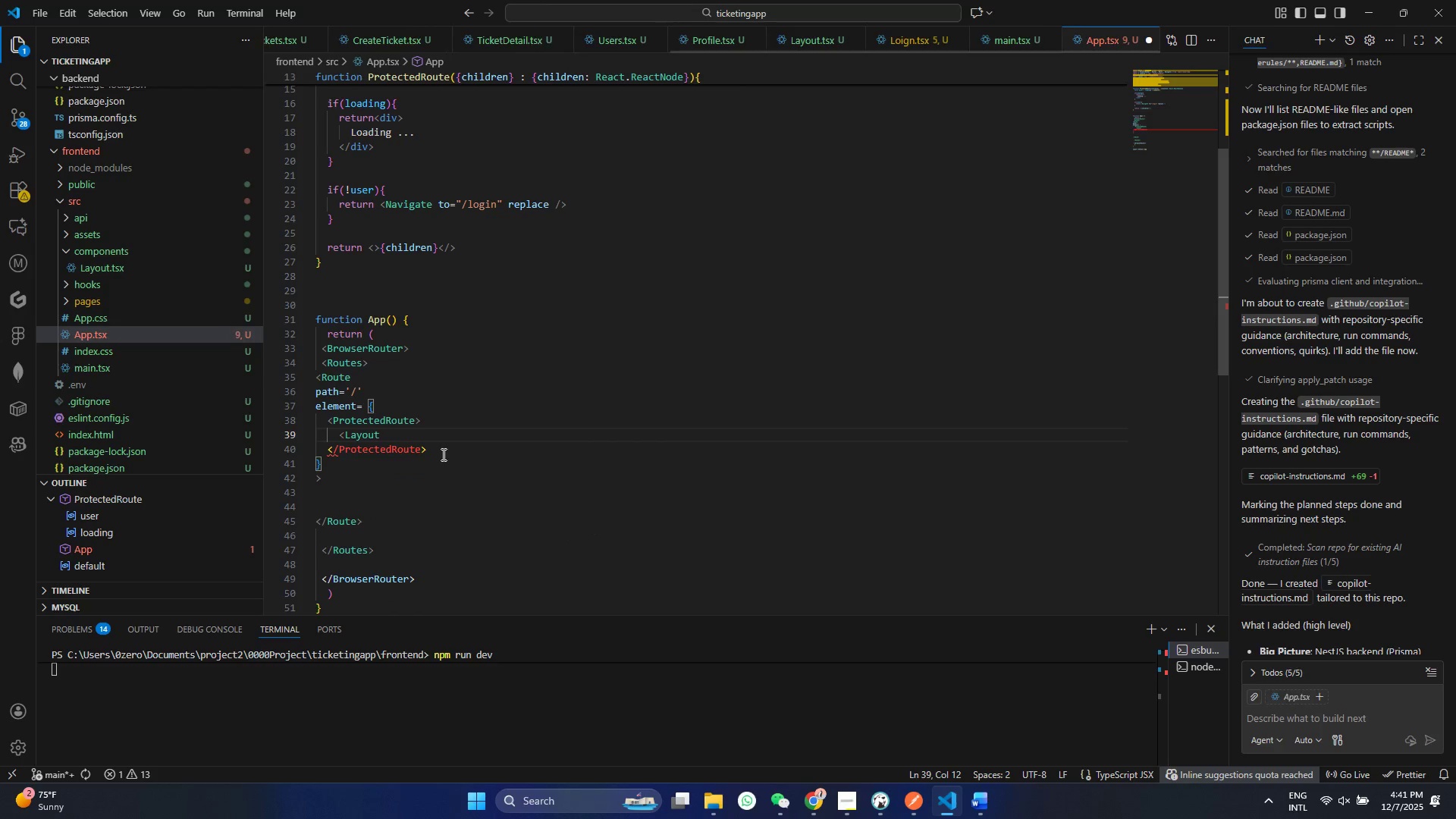 
key(Shift+Period)
 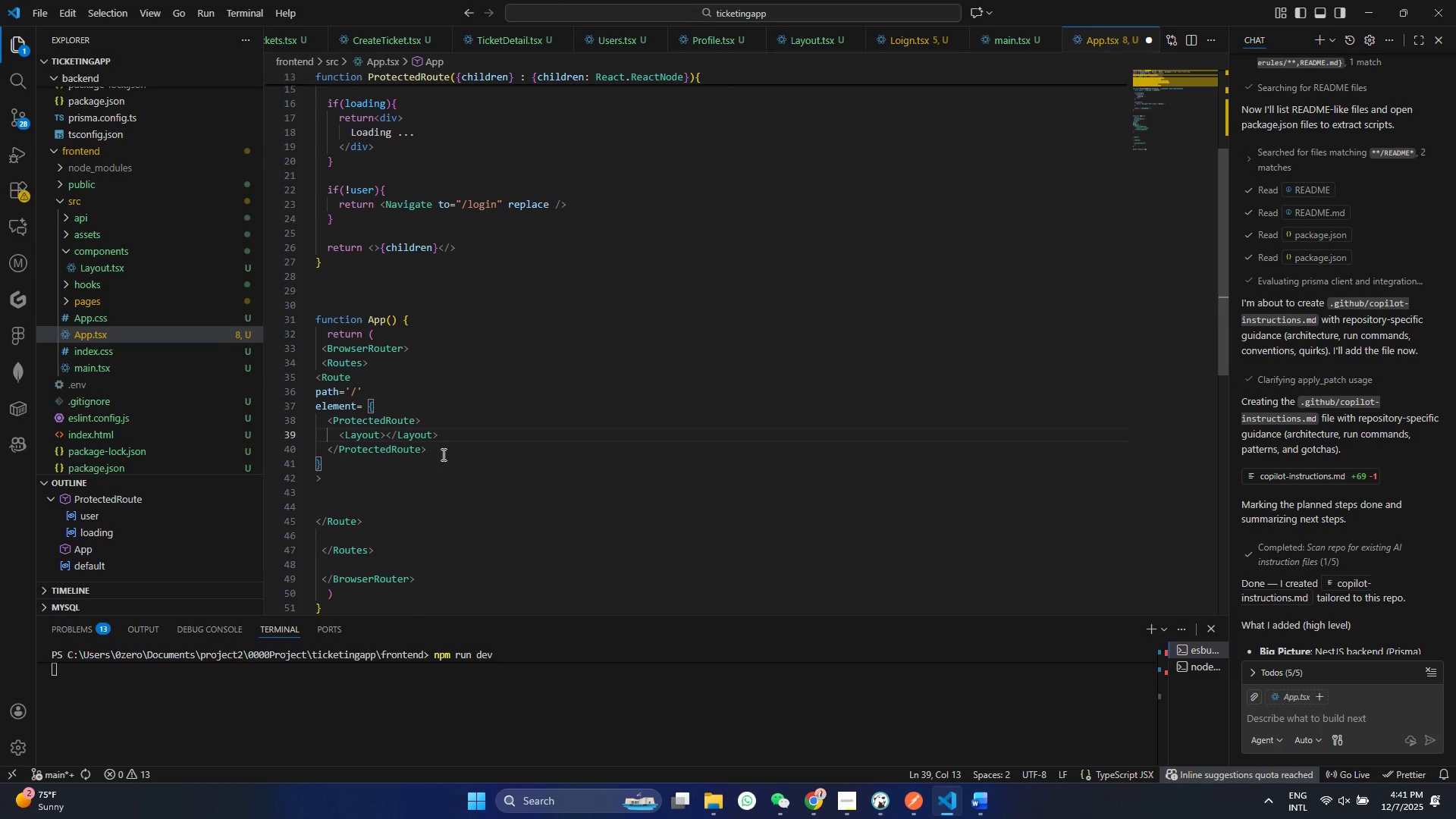 
hold_key(key=ControlLeft, duration=0.38)
 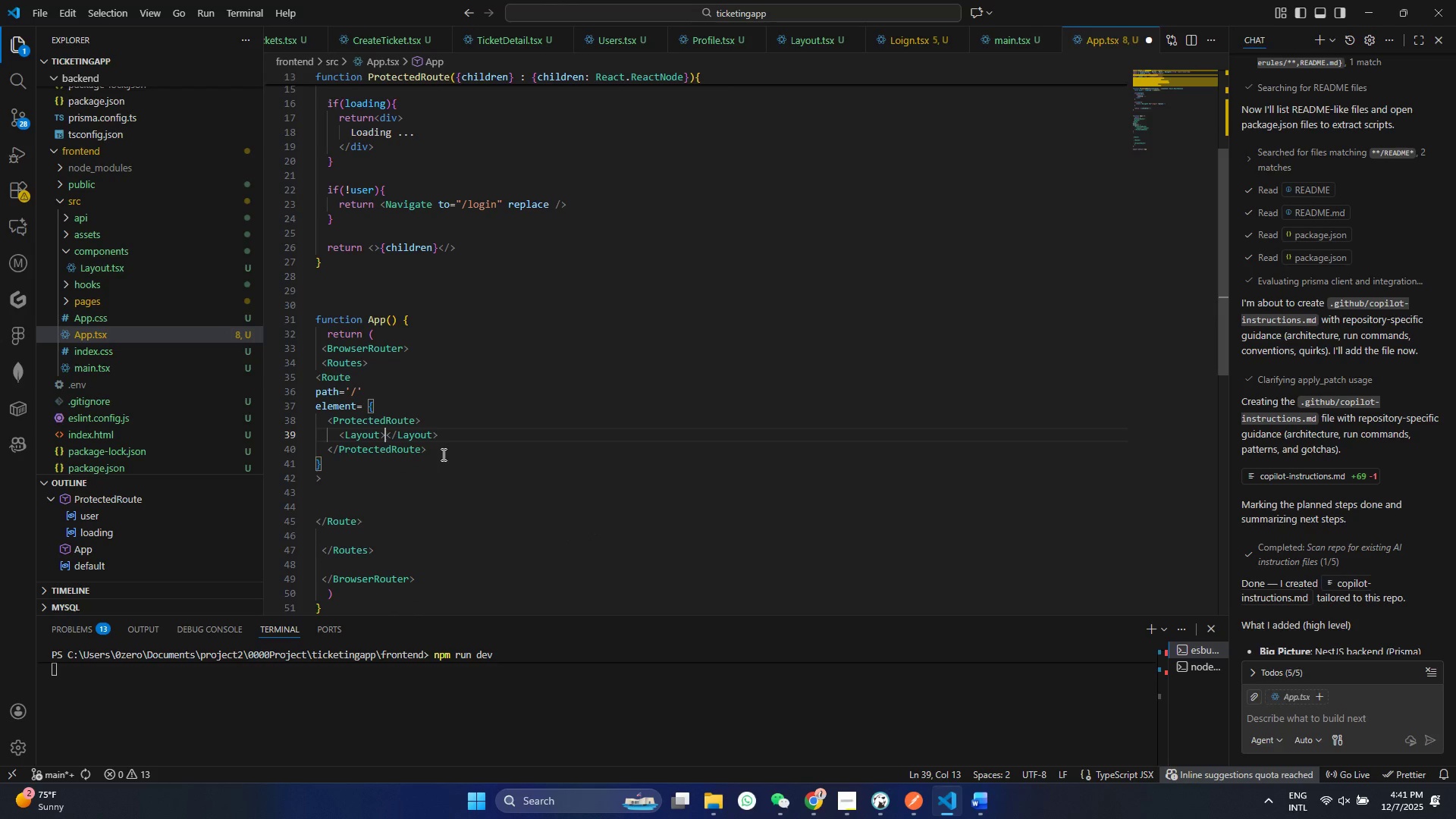 
hold_key(key=ArrowRight, duration=0.67)
 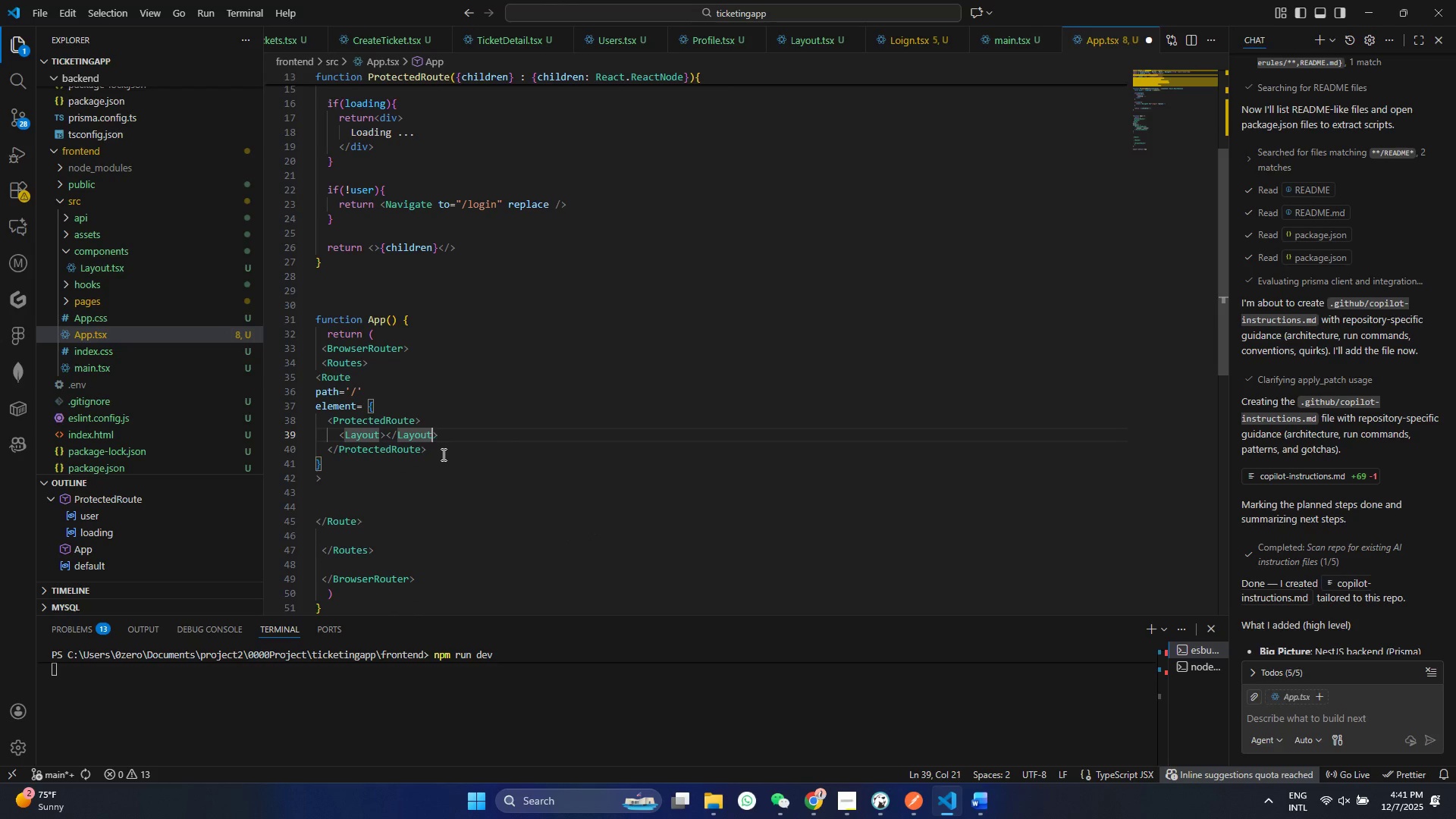 
key(ArrowRight)
 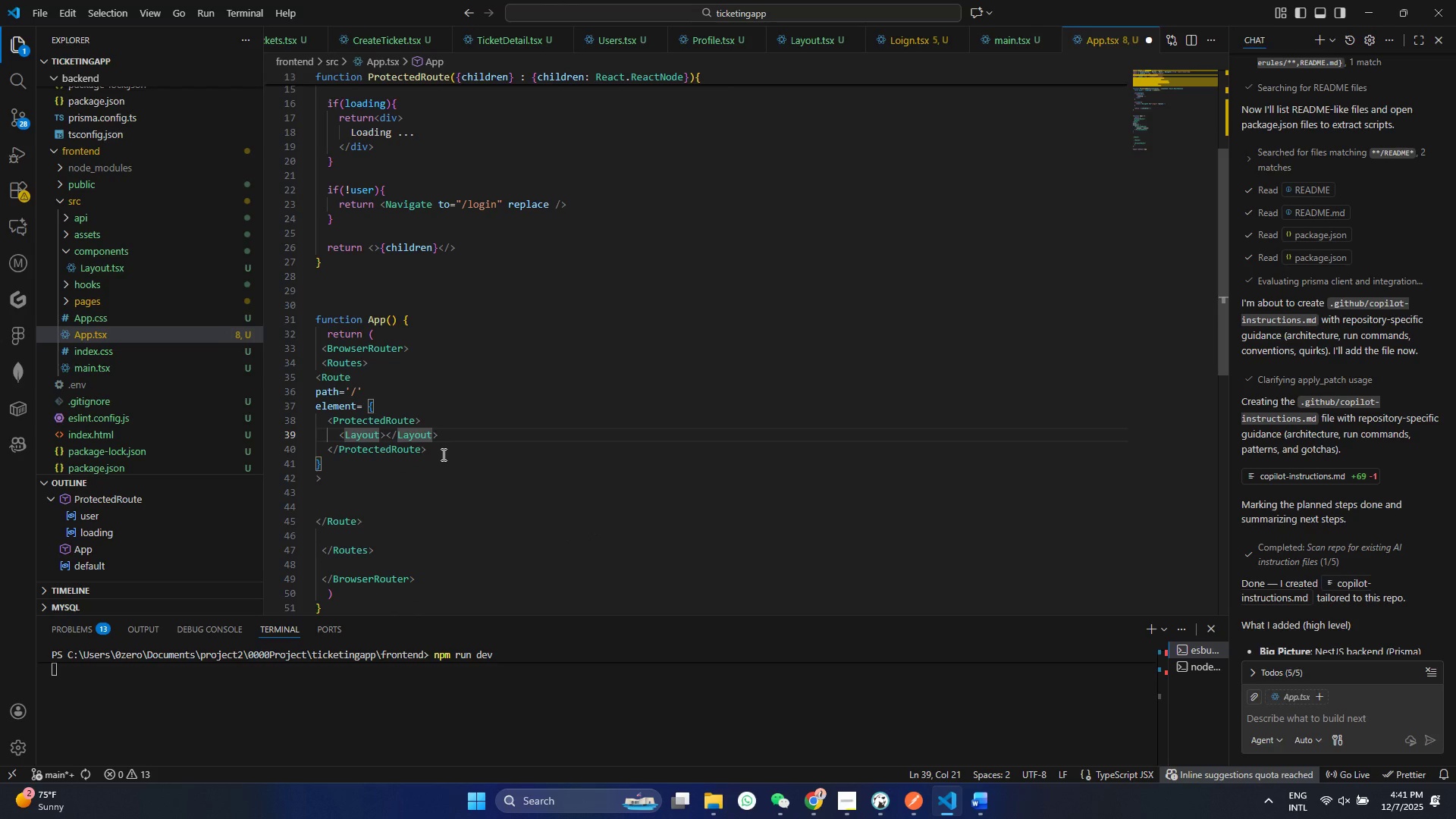 
hold_key(key=Backspace, duration=0.69)
 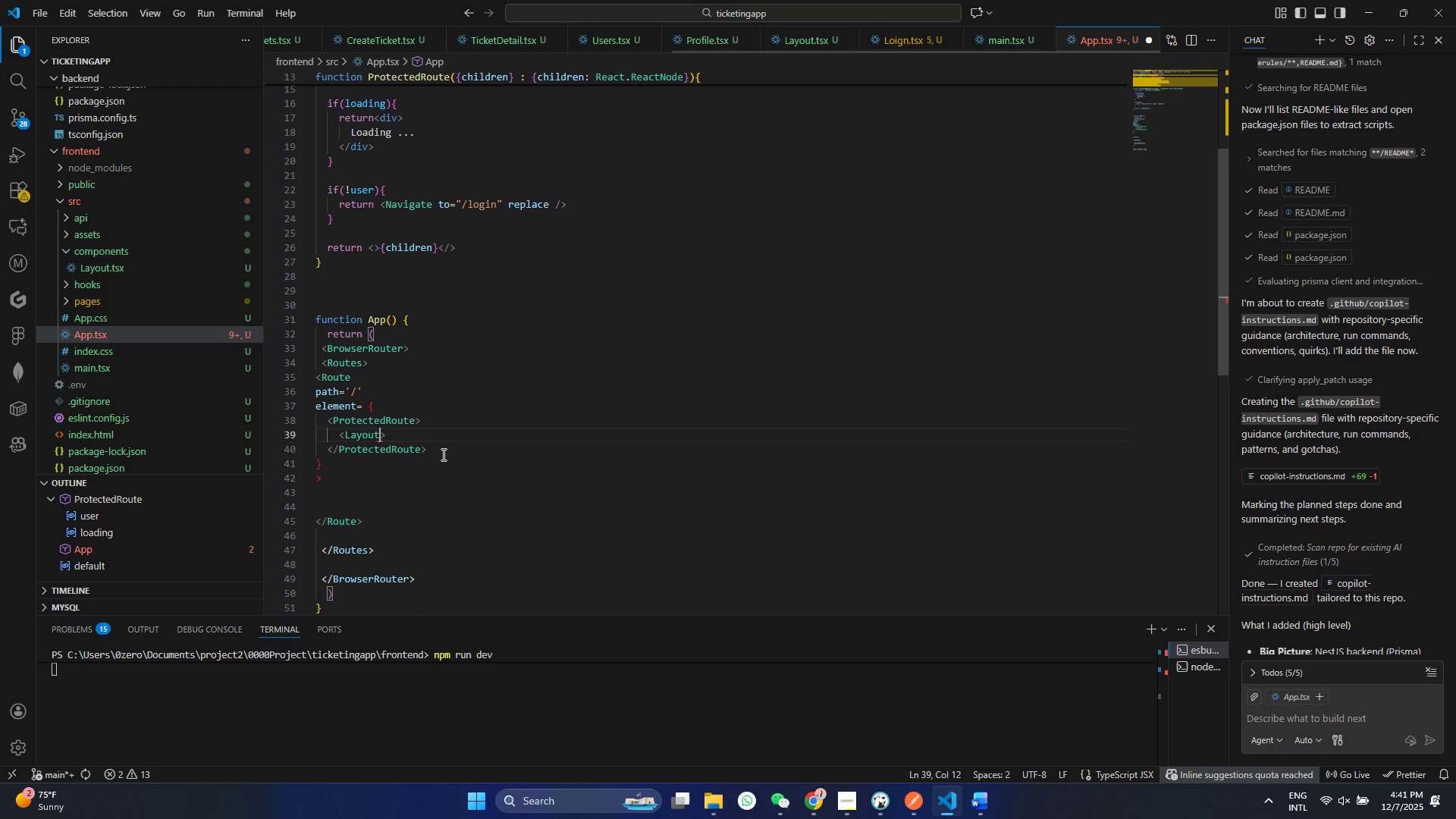 
key(Backspace)
 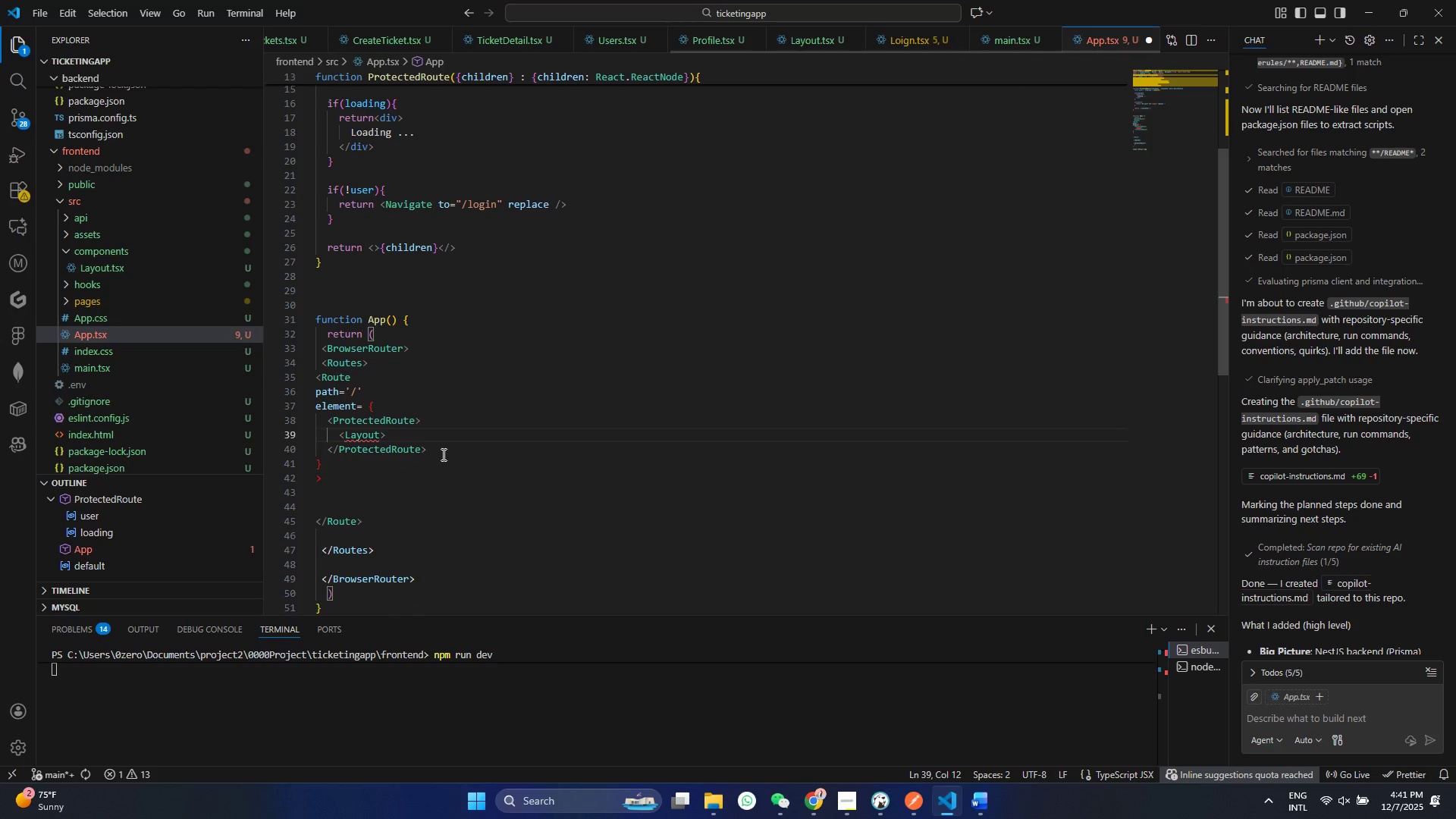 
key(Slash)
 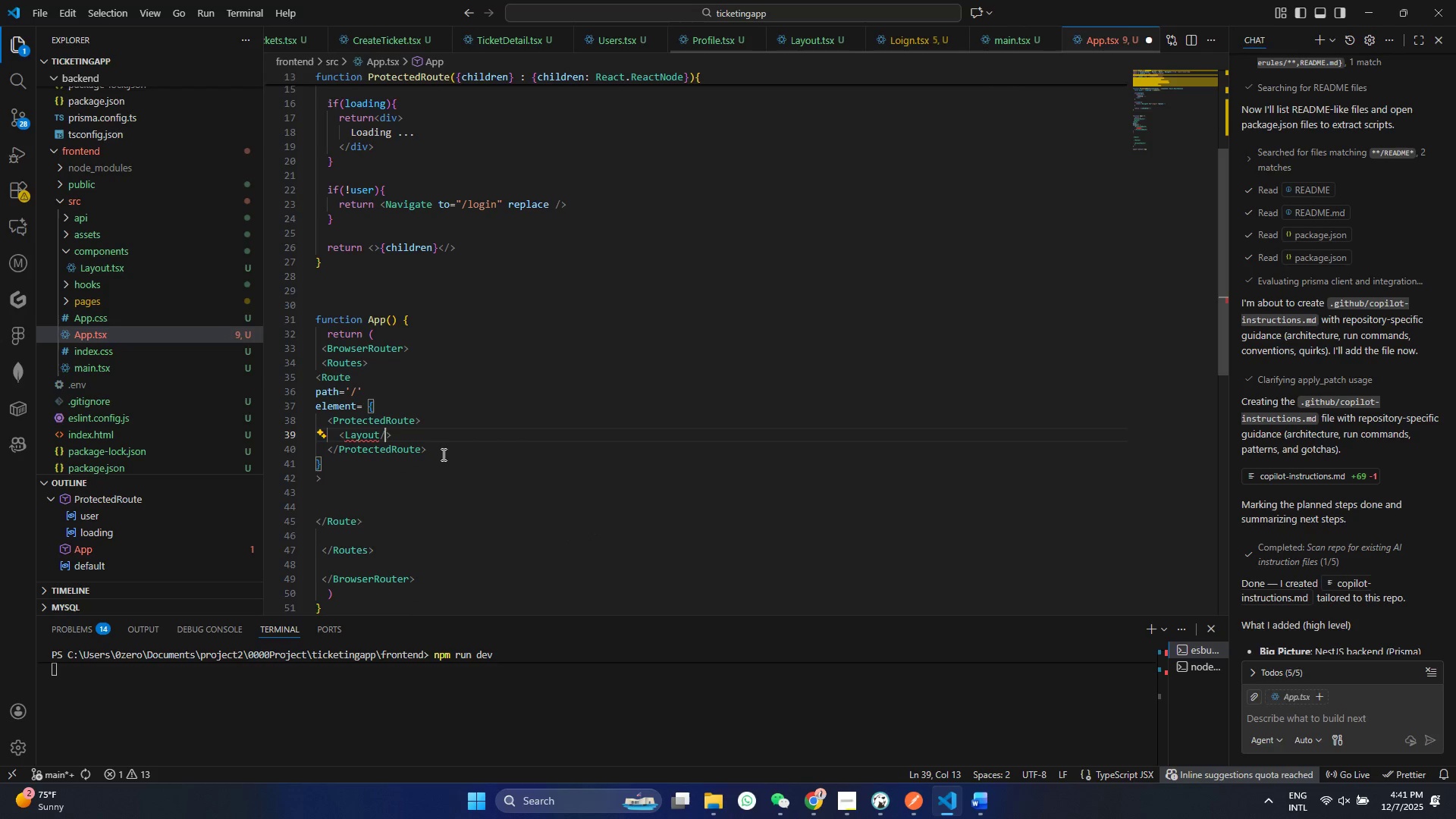 
key(Control+ControlLeft)
 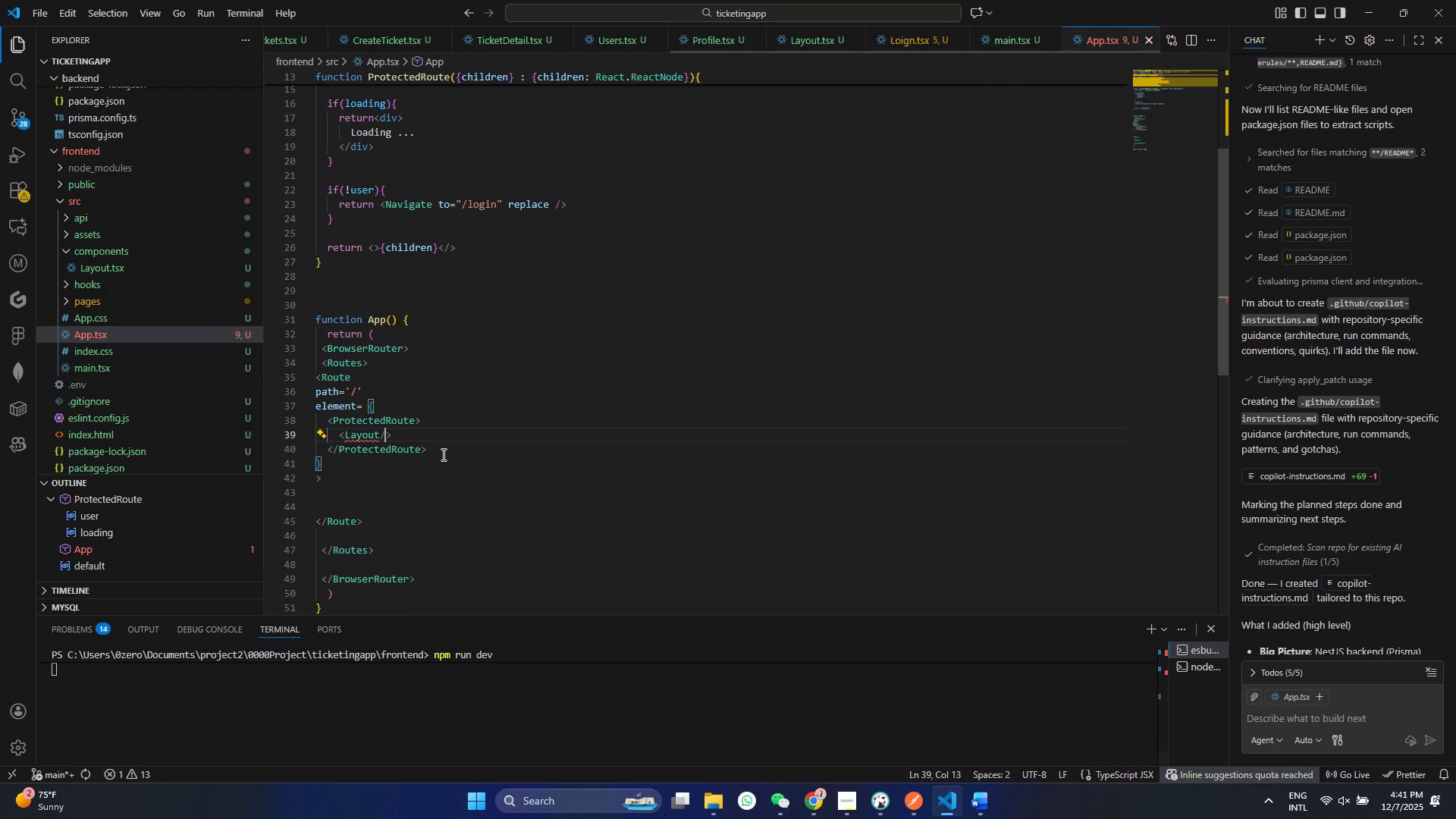 
key(Control+S)
 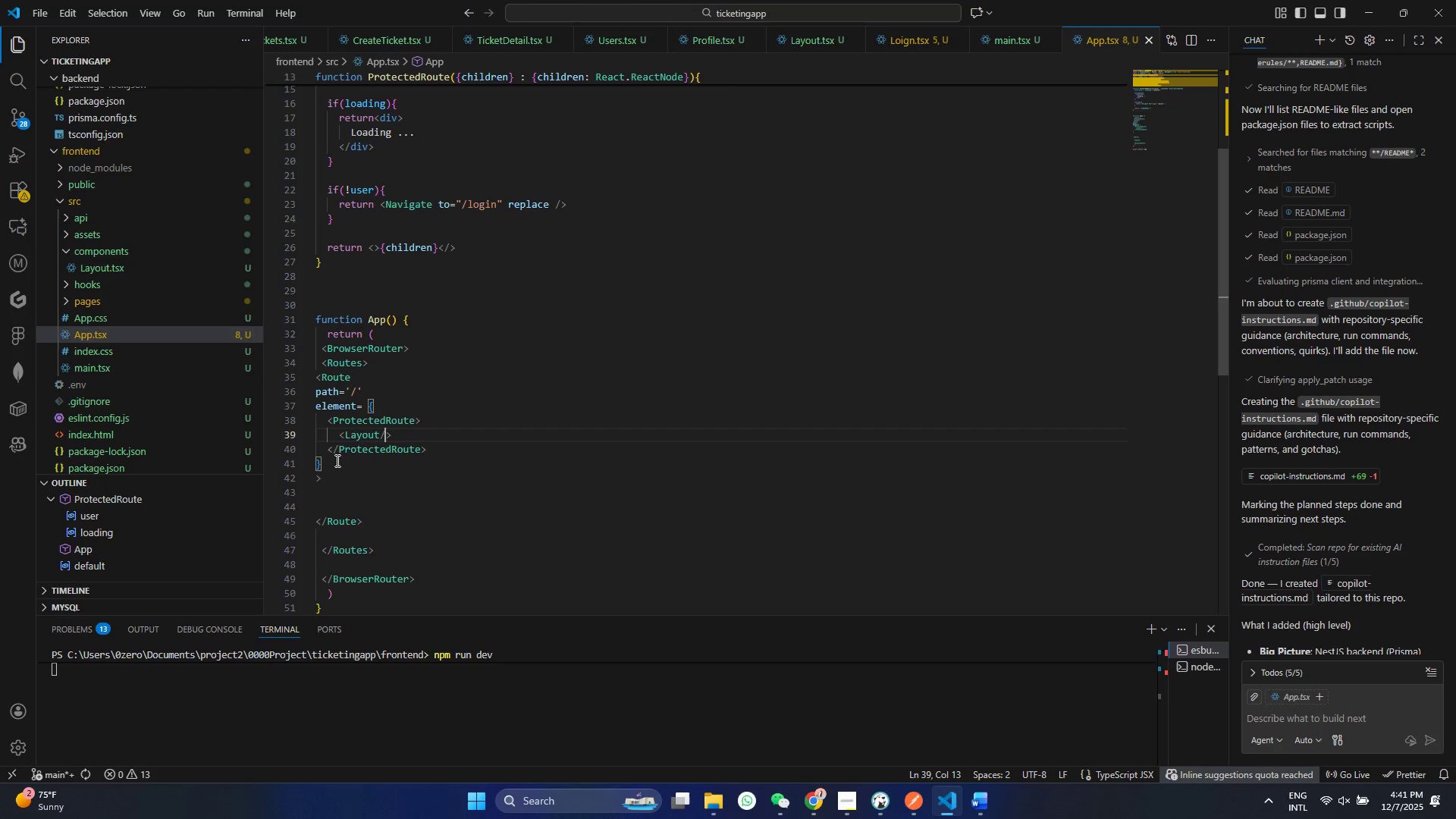 
wait(6.39)
 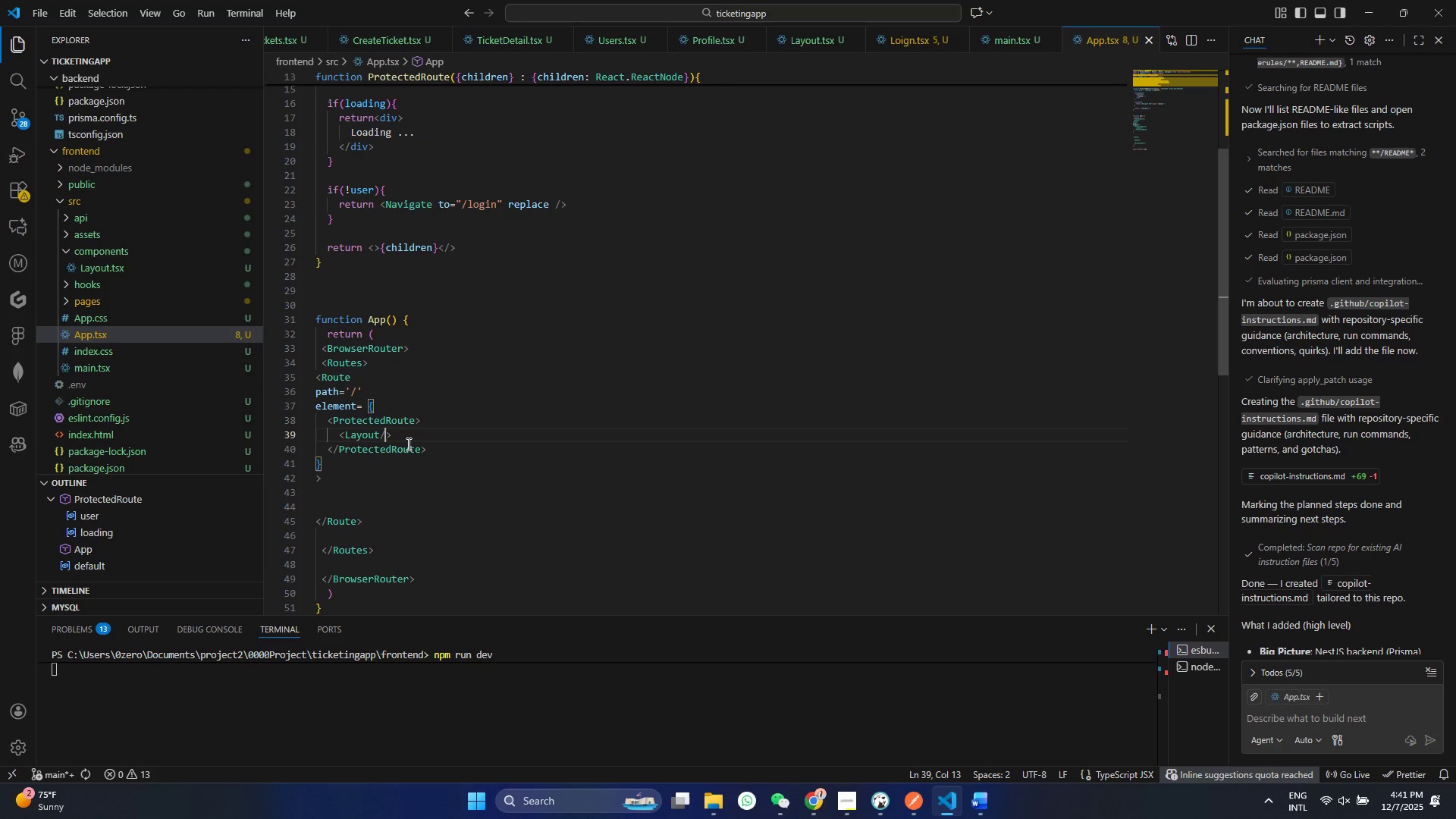 
double_click([304, 376])
 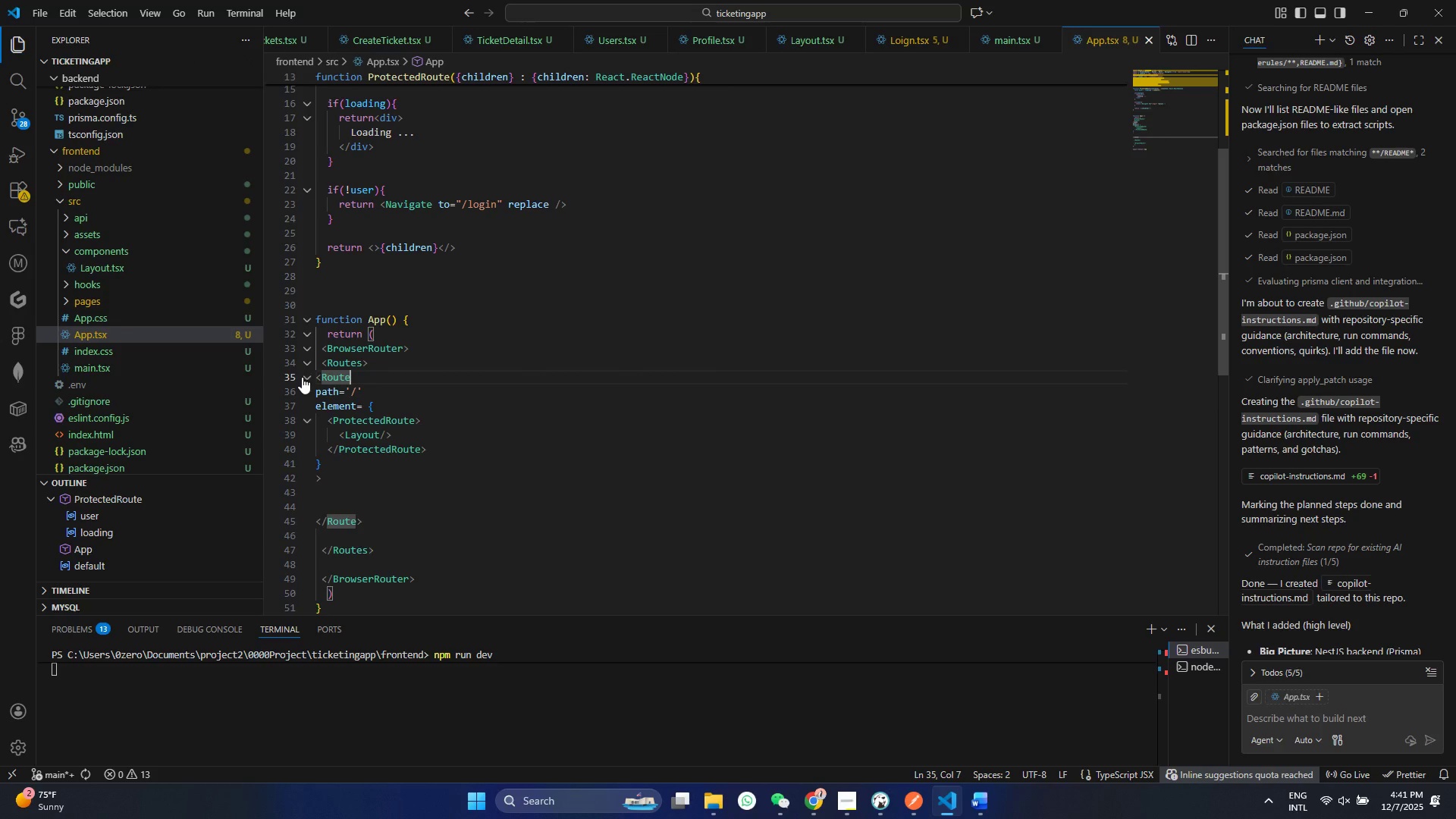 
left_click([302, 377])
 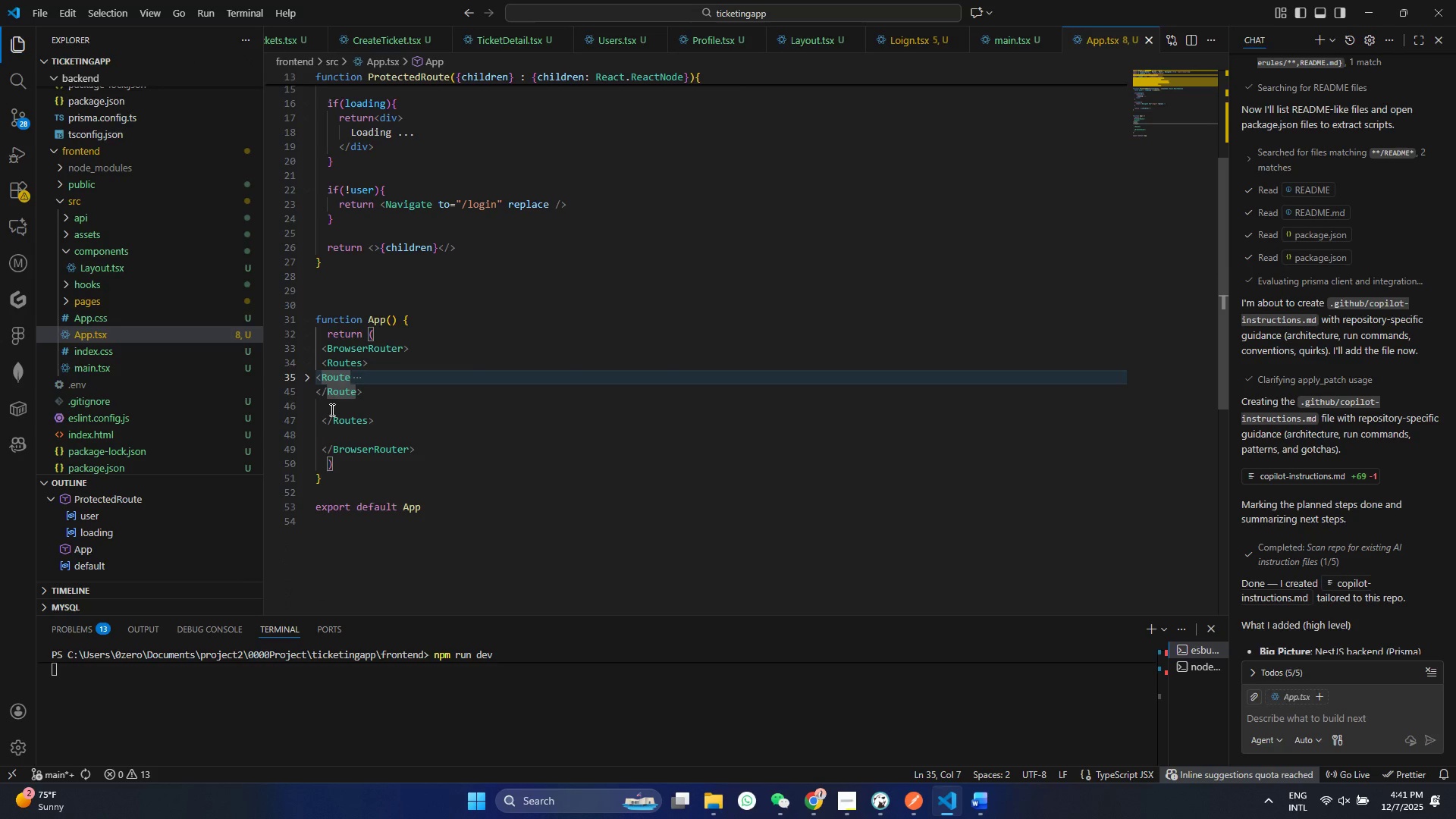 
left_click([331, 410])
 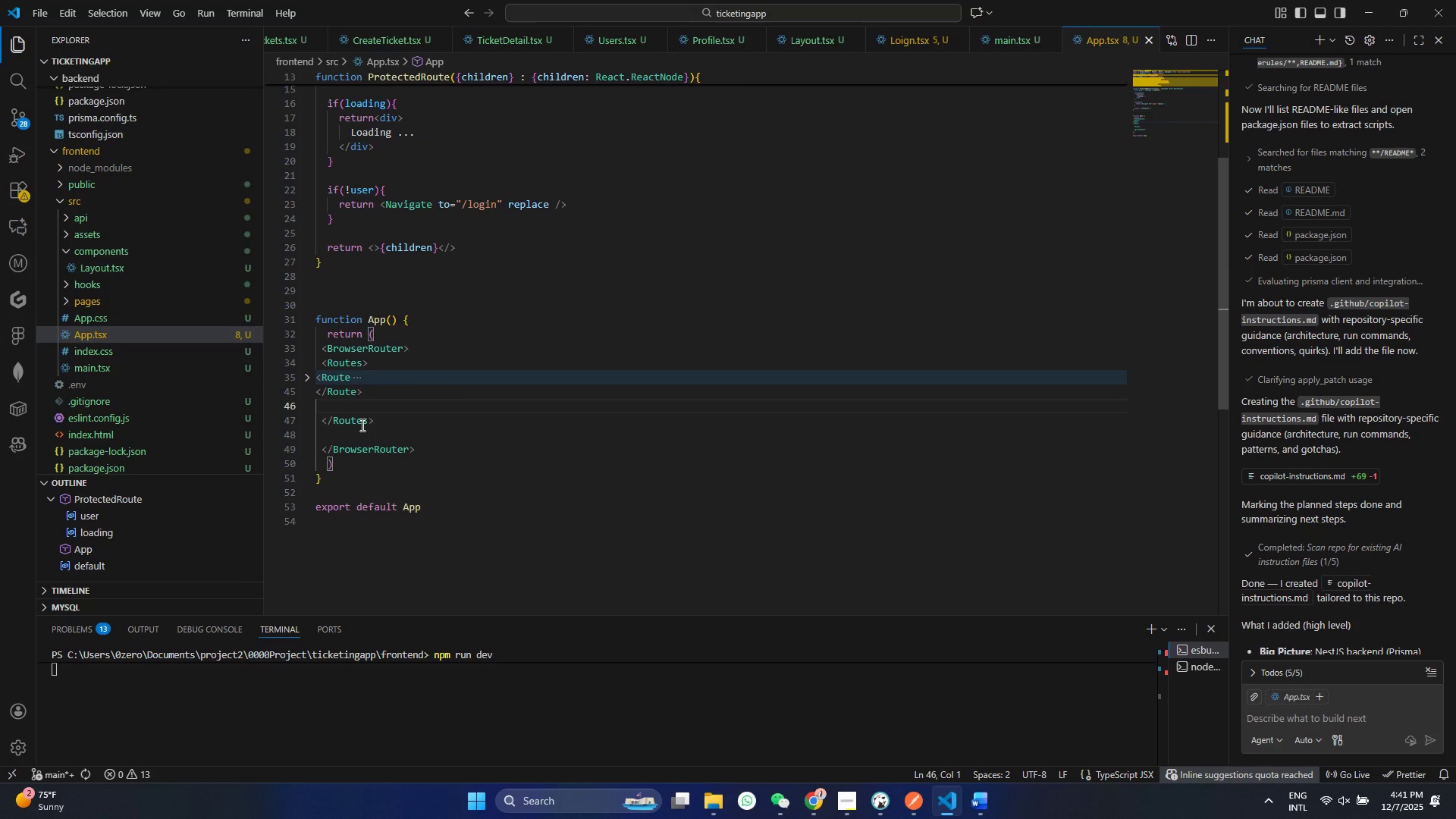 
type(<Ro)
 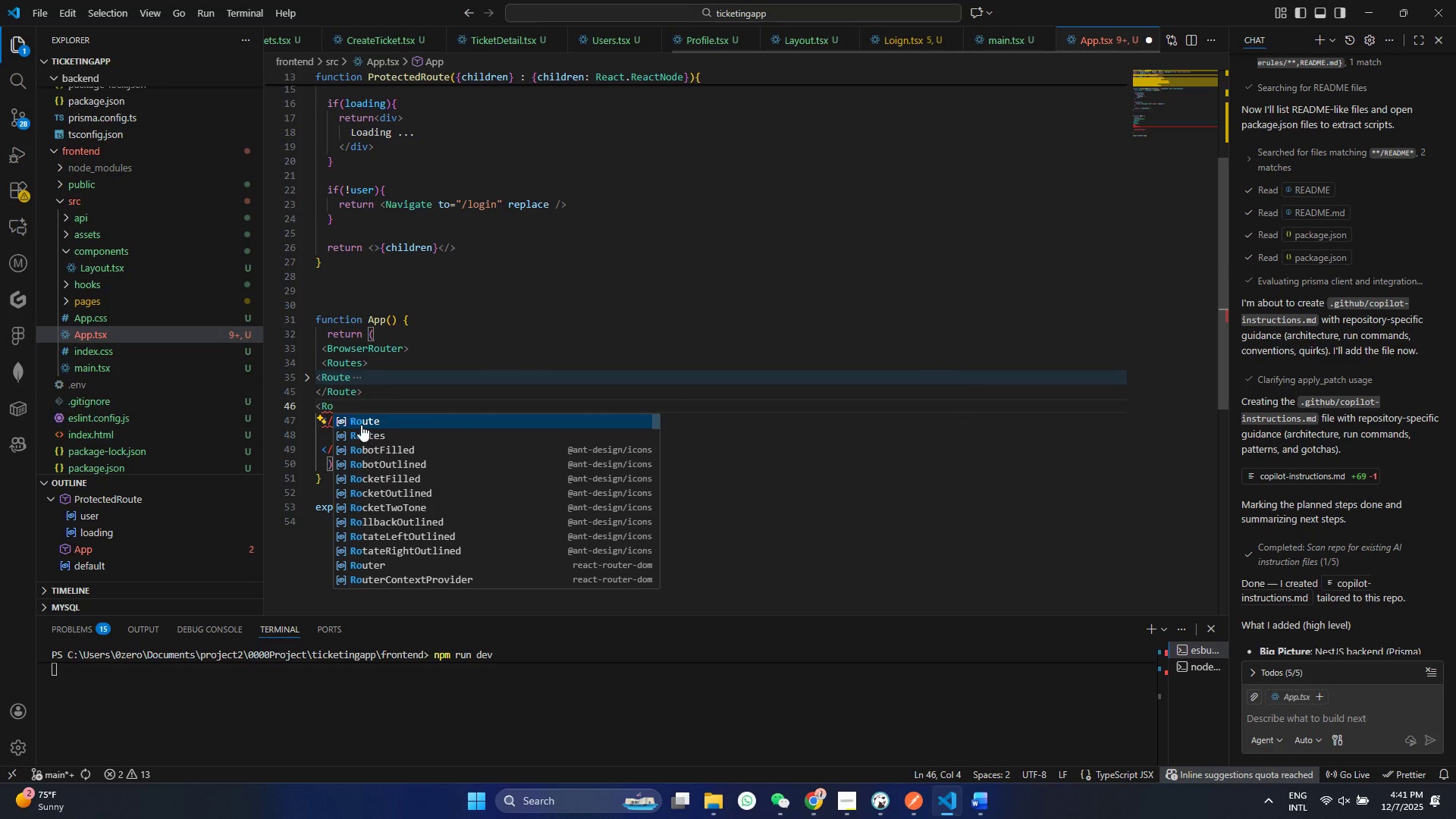 
key(Enter)
 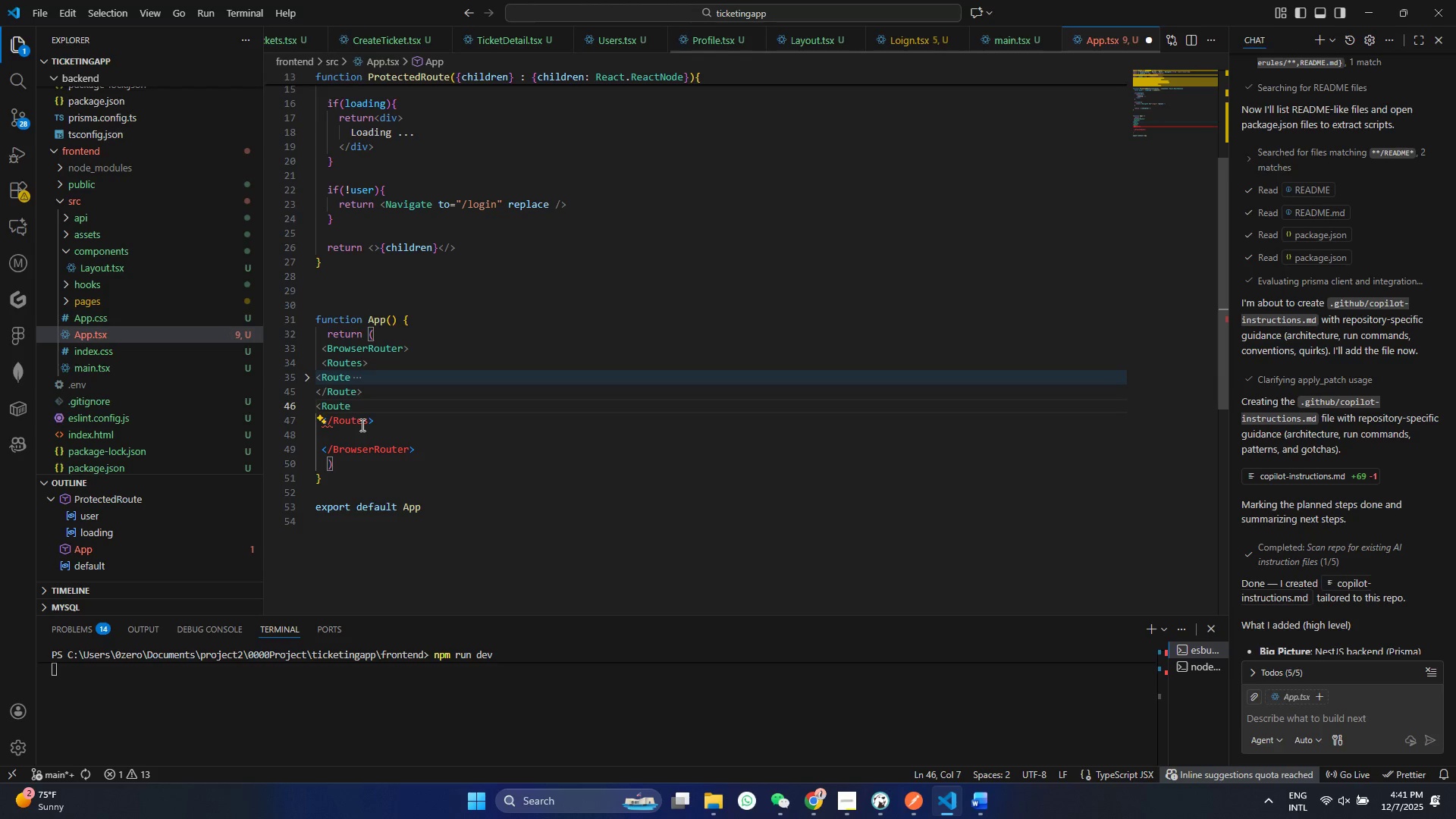 
key(Shift+ShiftRight)
 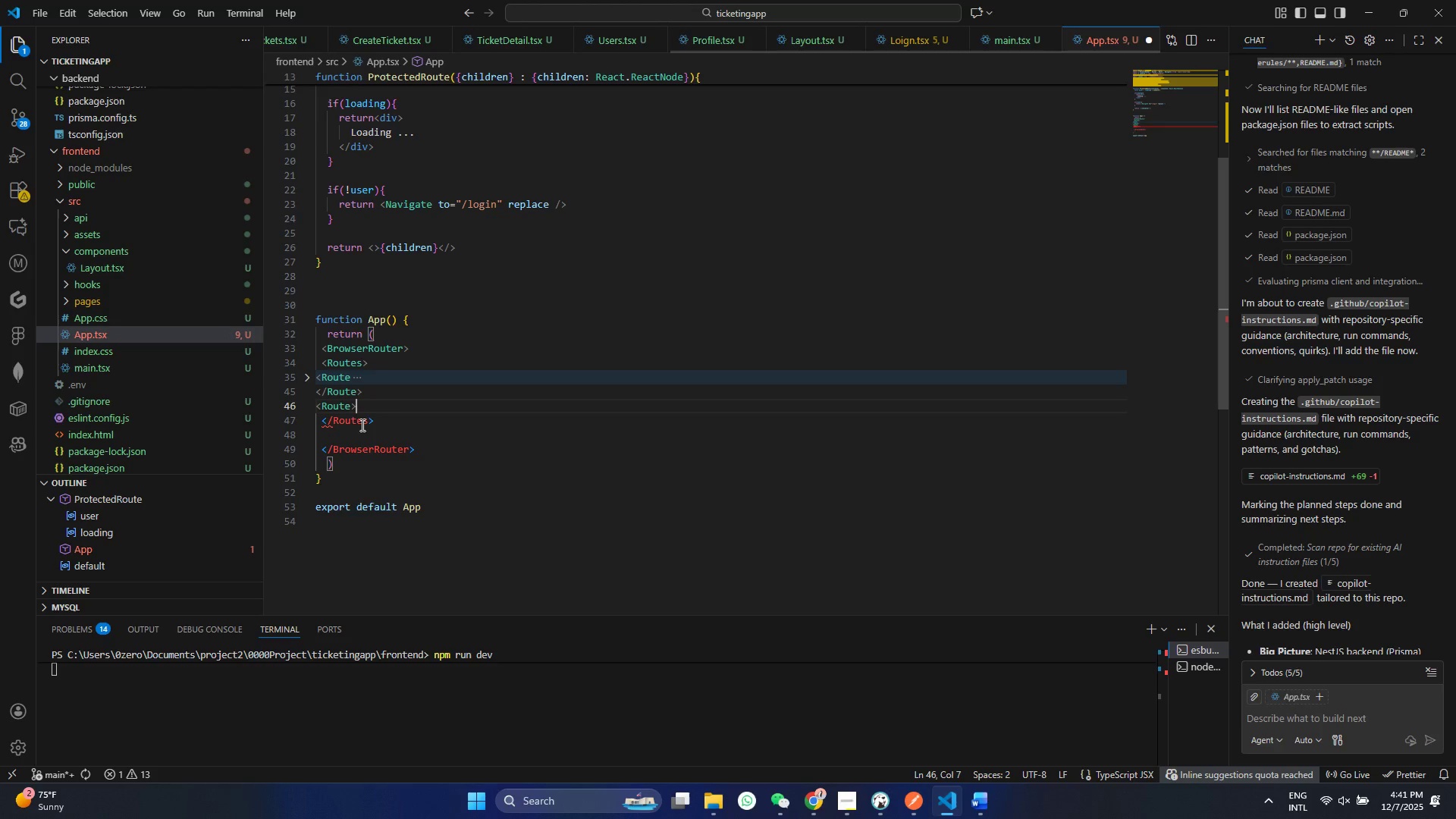 
key(Shift+Period)
 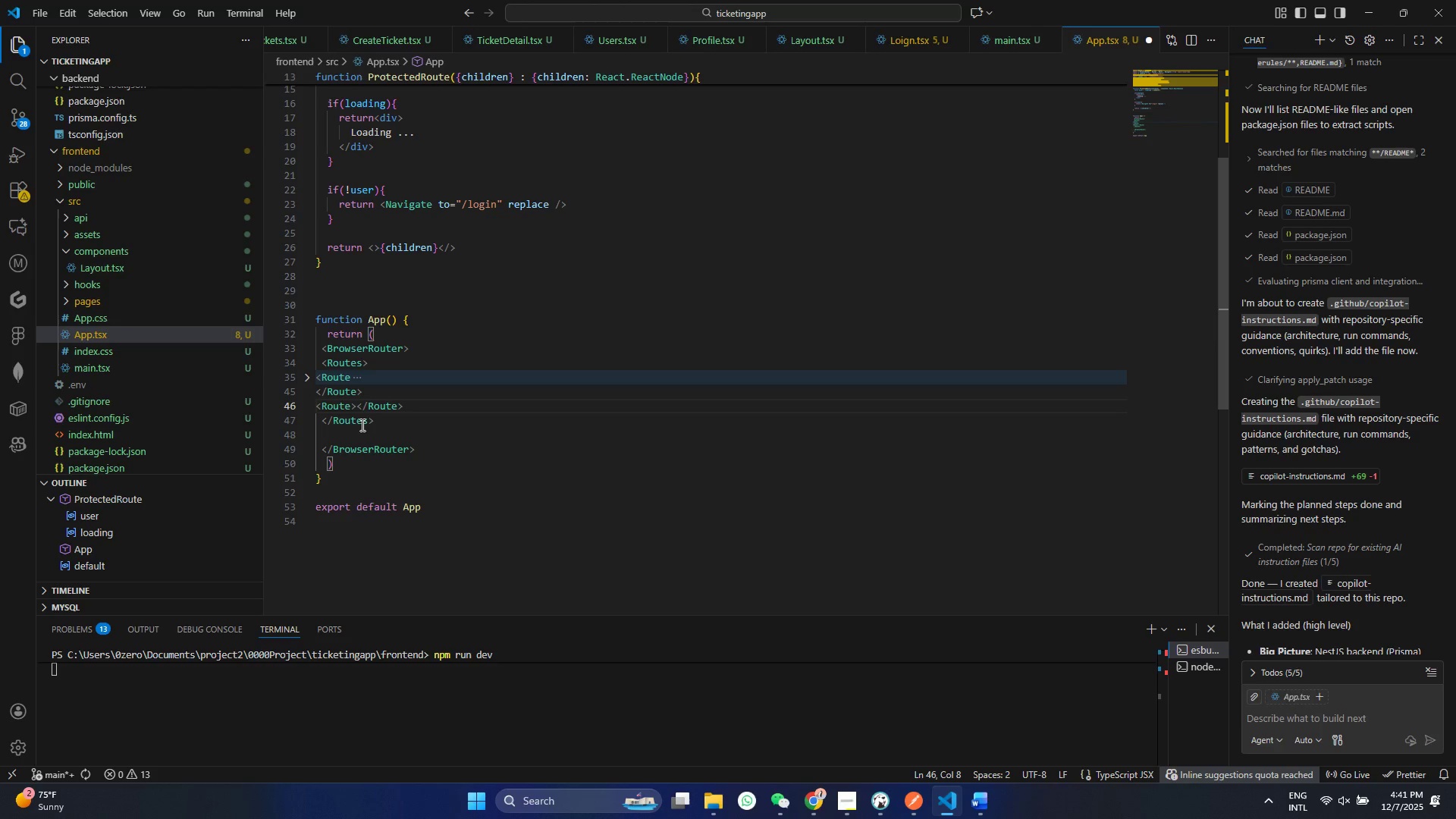 
key(ArrowLeft)
 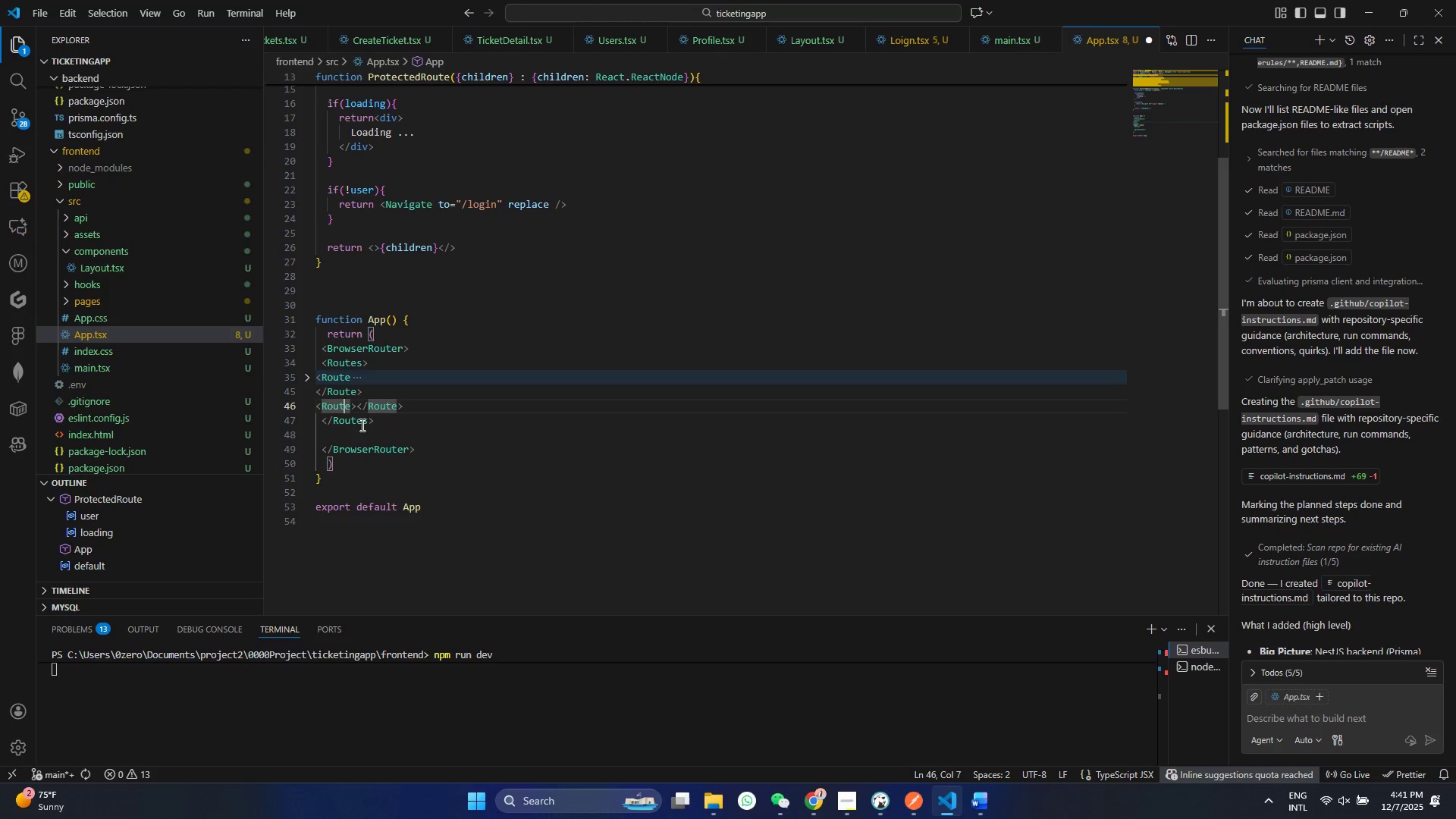 
key(ArrowLeft)
 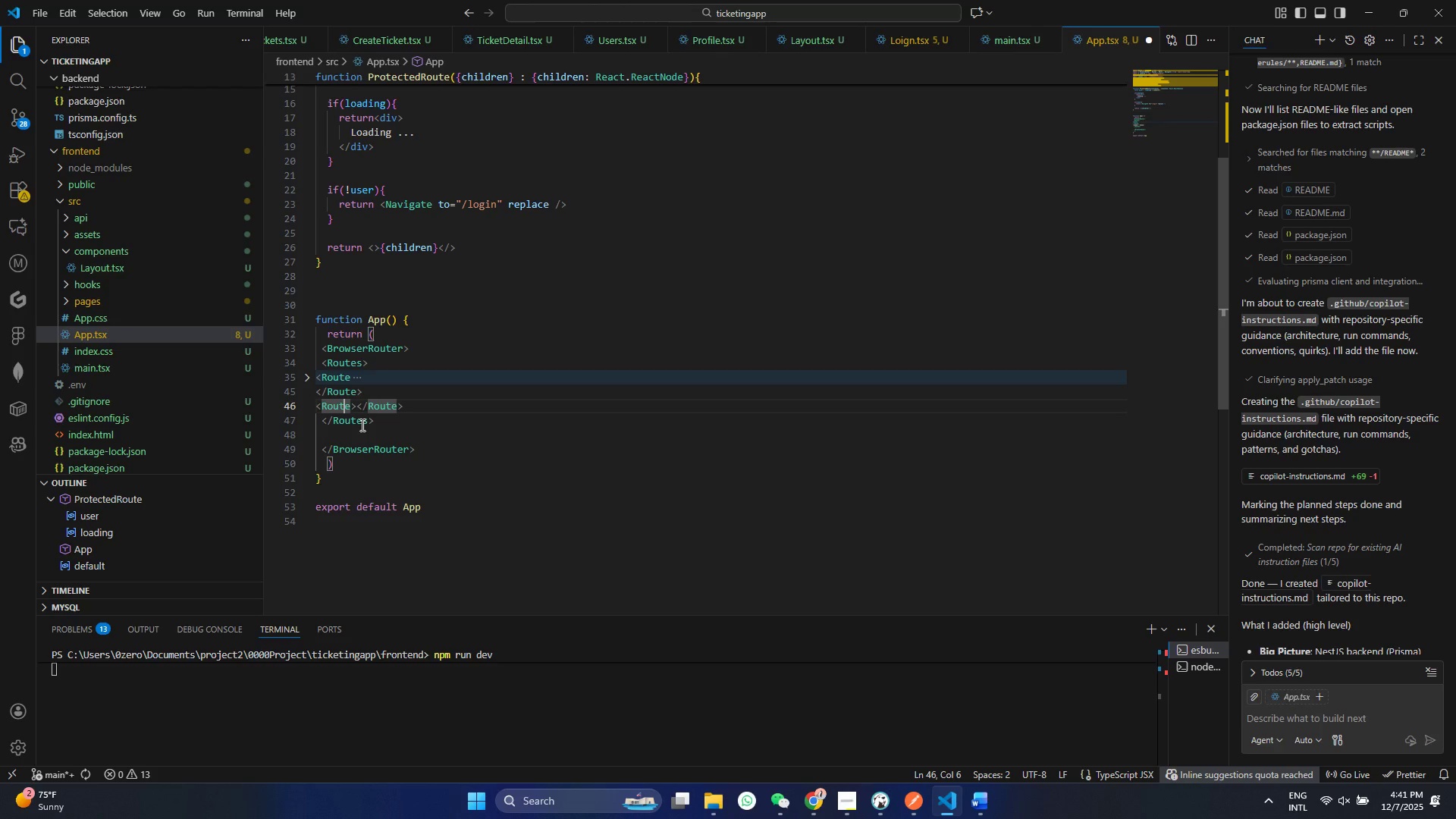 
key(ArrowRight)
 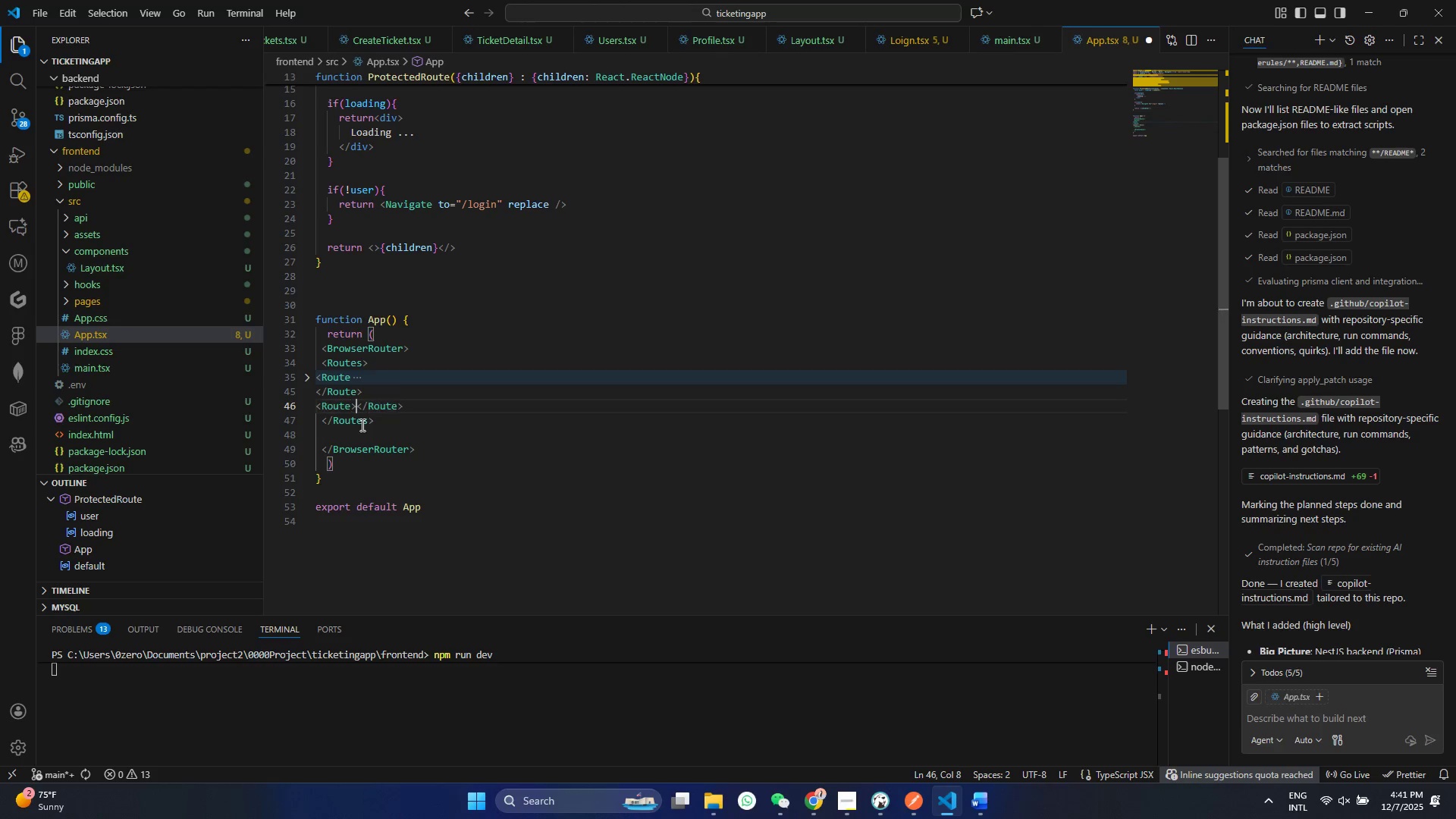 
key(ArrowRight)
 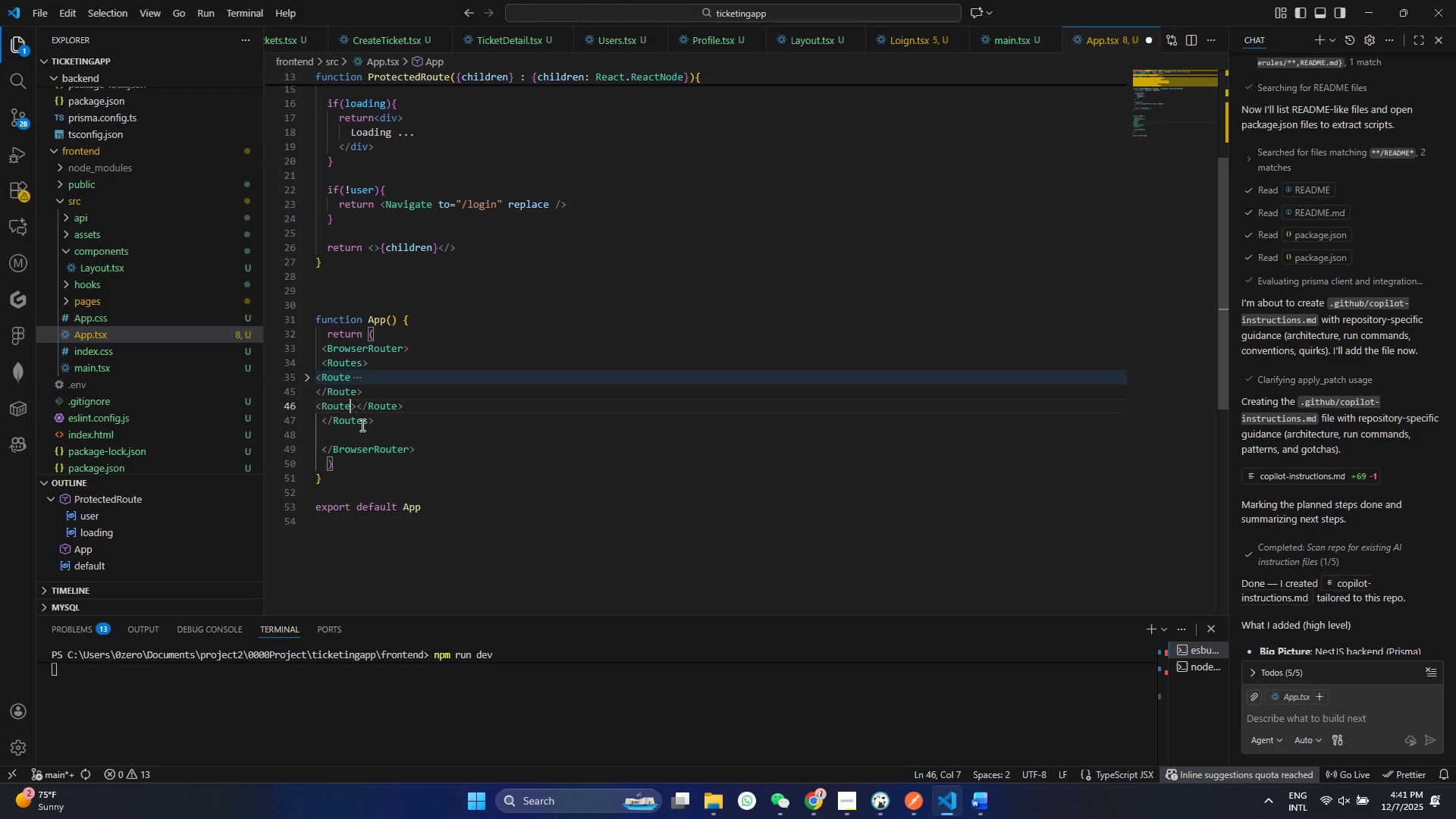 
key(ArrowLeft)
 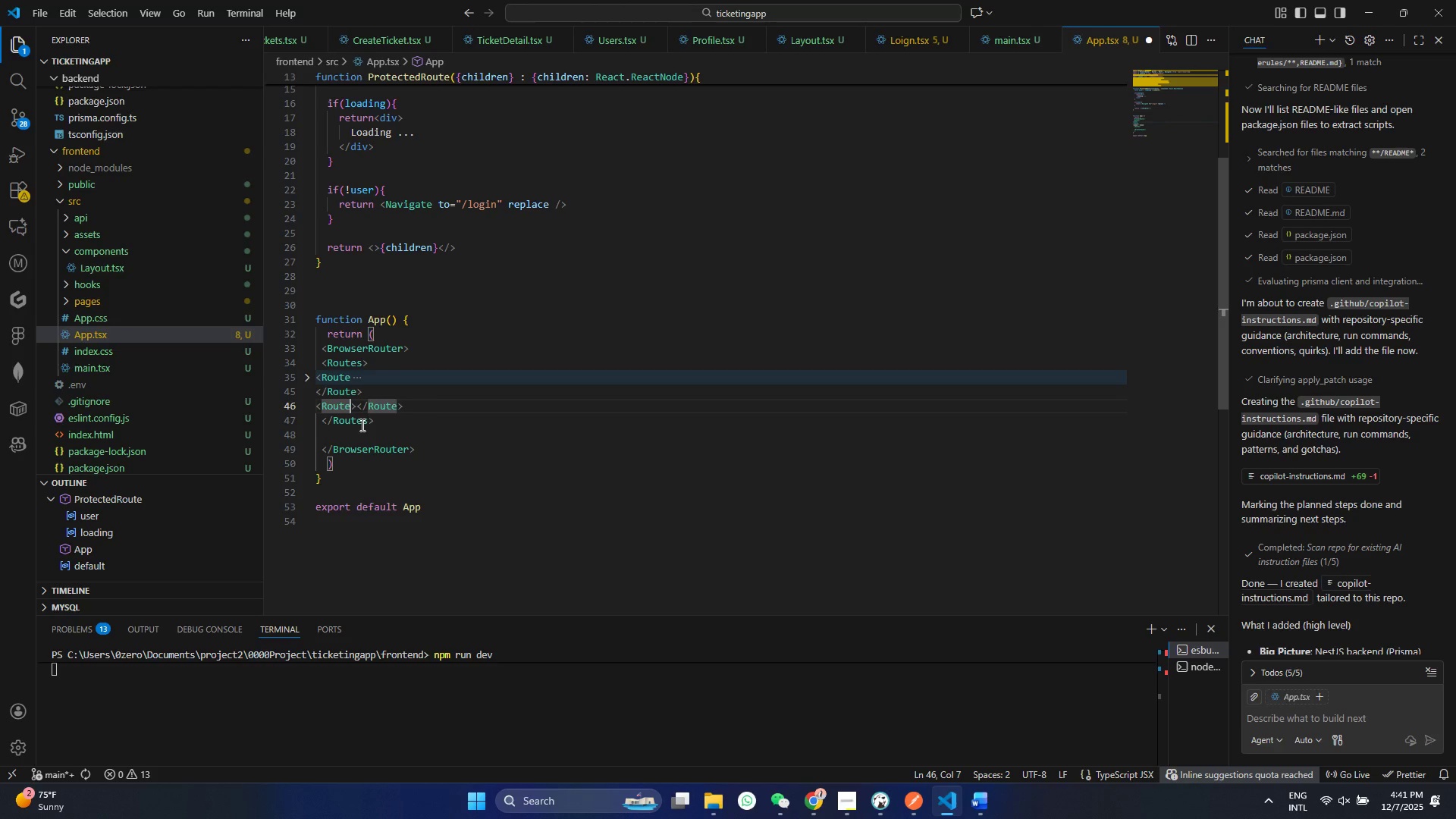 
type( index ele)
 